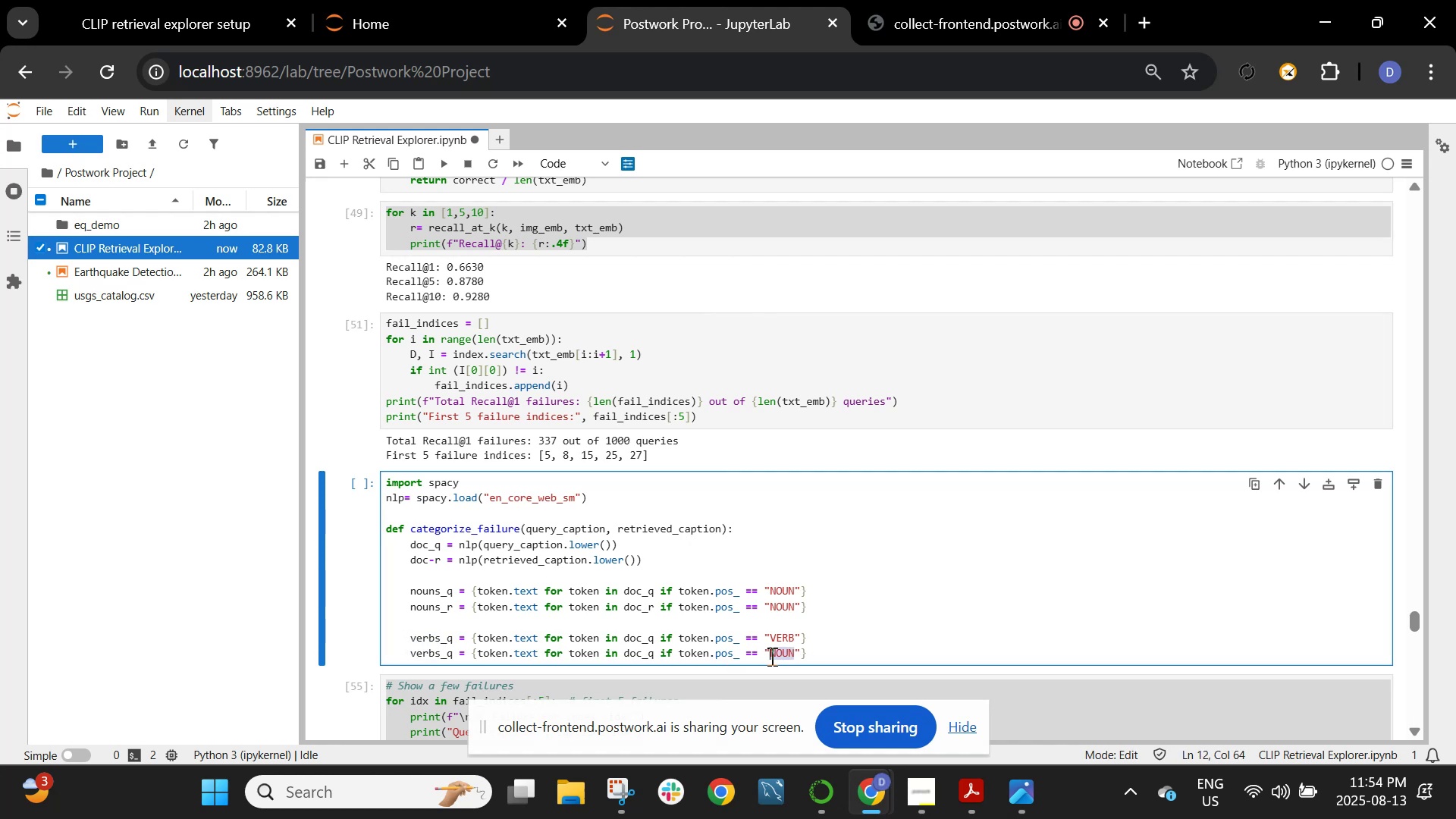 
key(Control+V)
 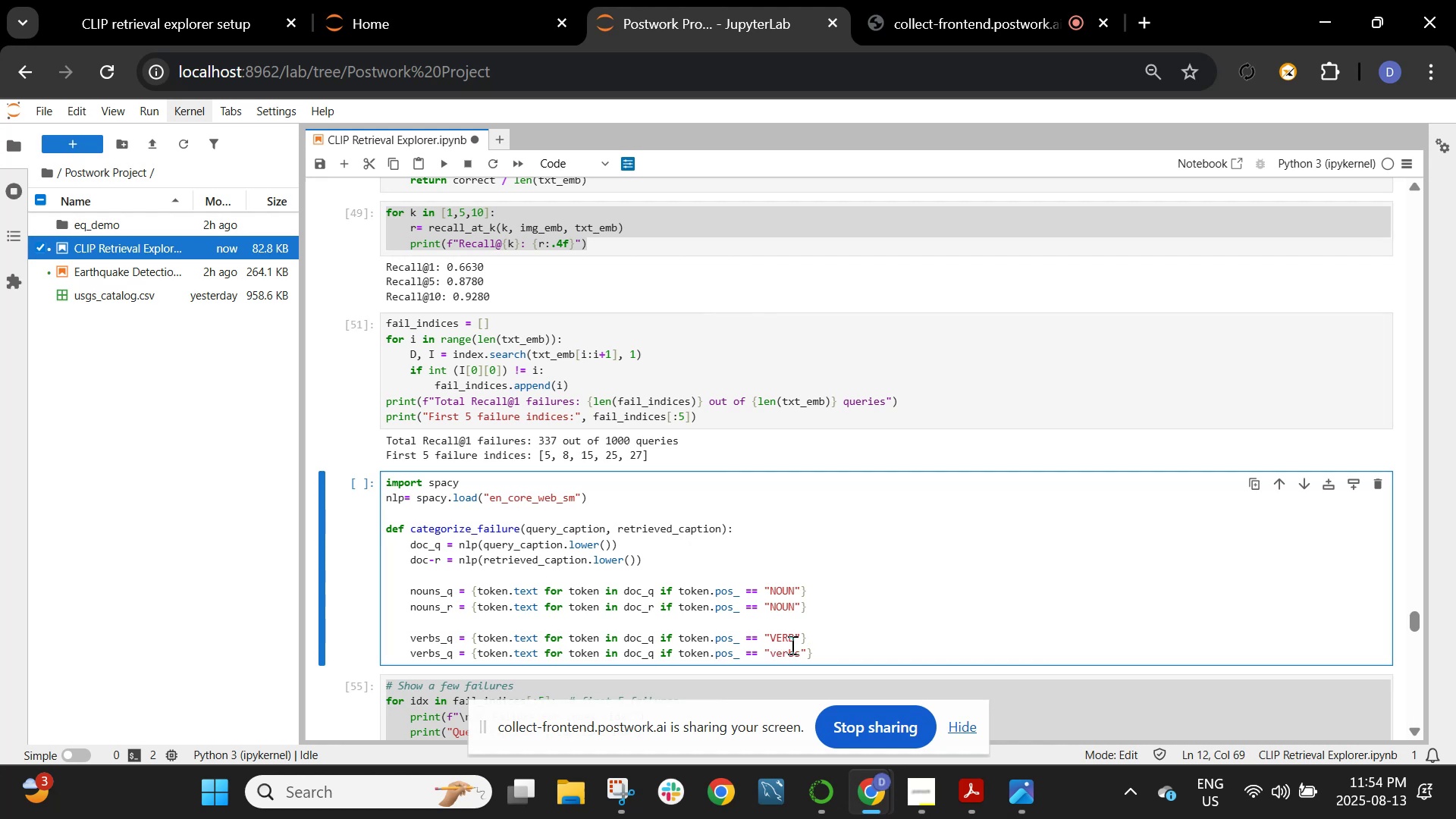 
left_click_drag(start_coordinate=[795, 640], to_coordinate=[771, 642])
 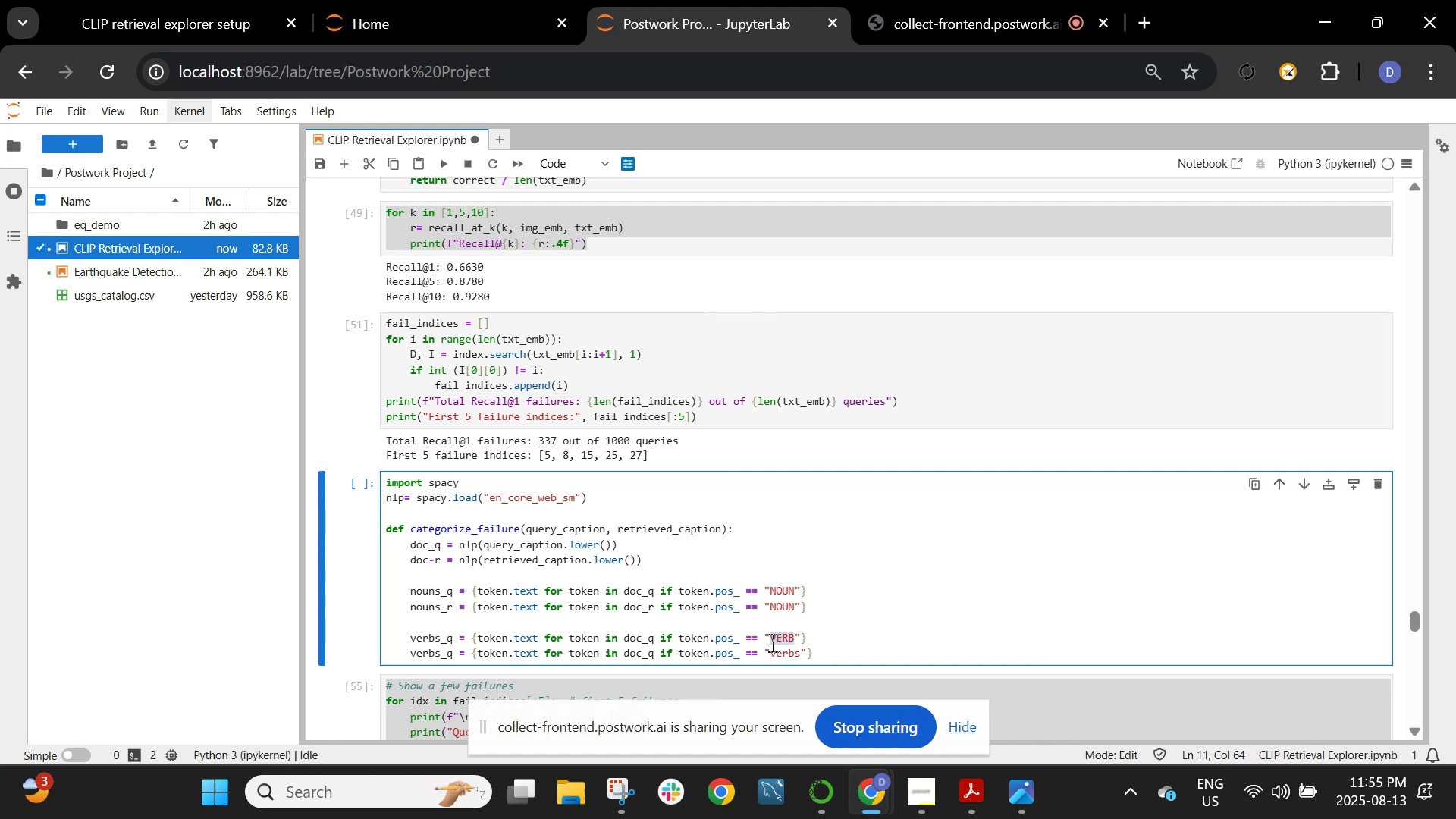 
key(Control+C)
 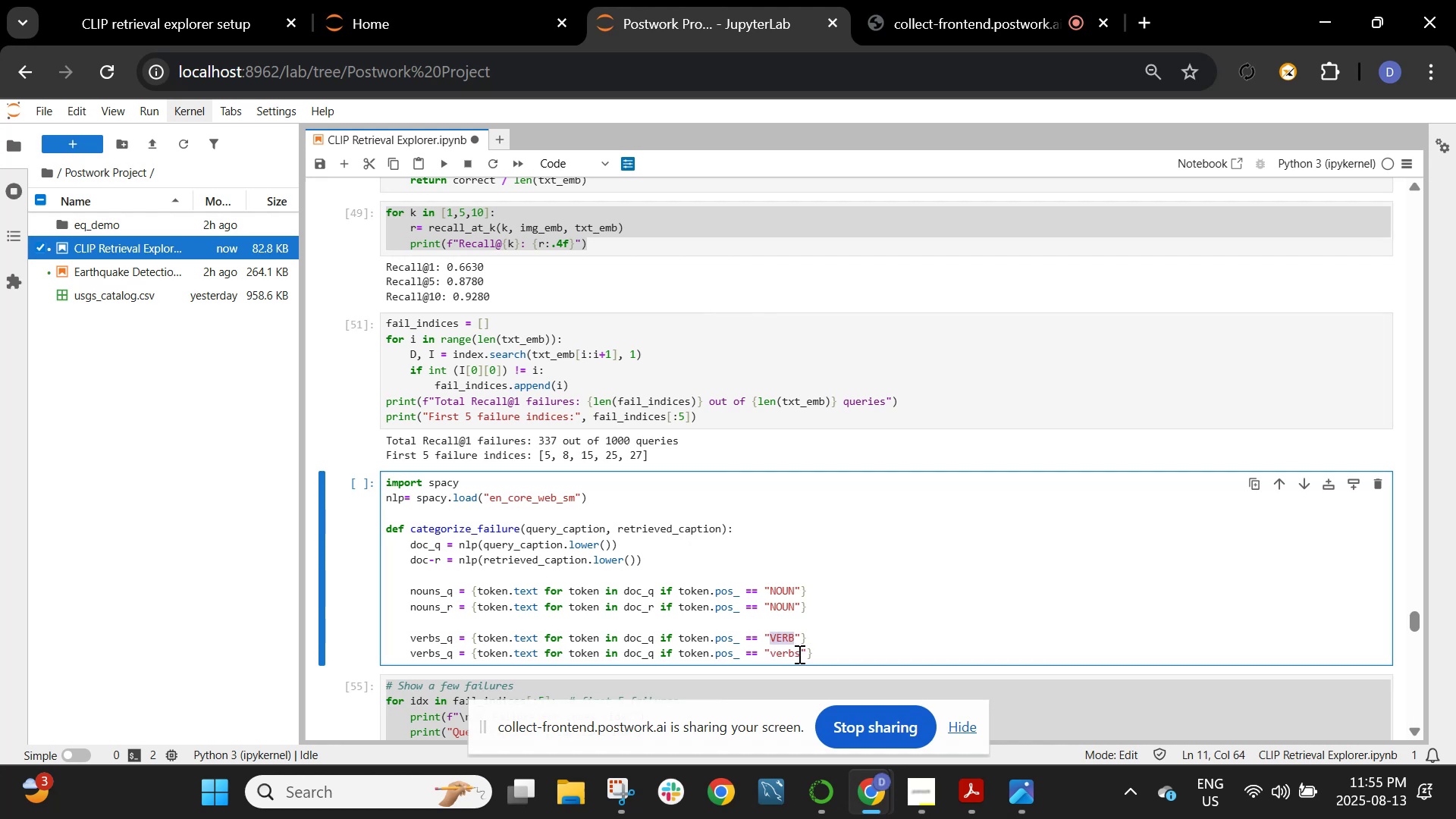 
left_click_drag(start_coordinate=[798, 654], to_coordinate=[771, 653])
 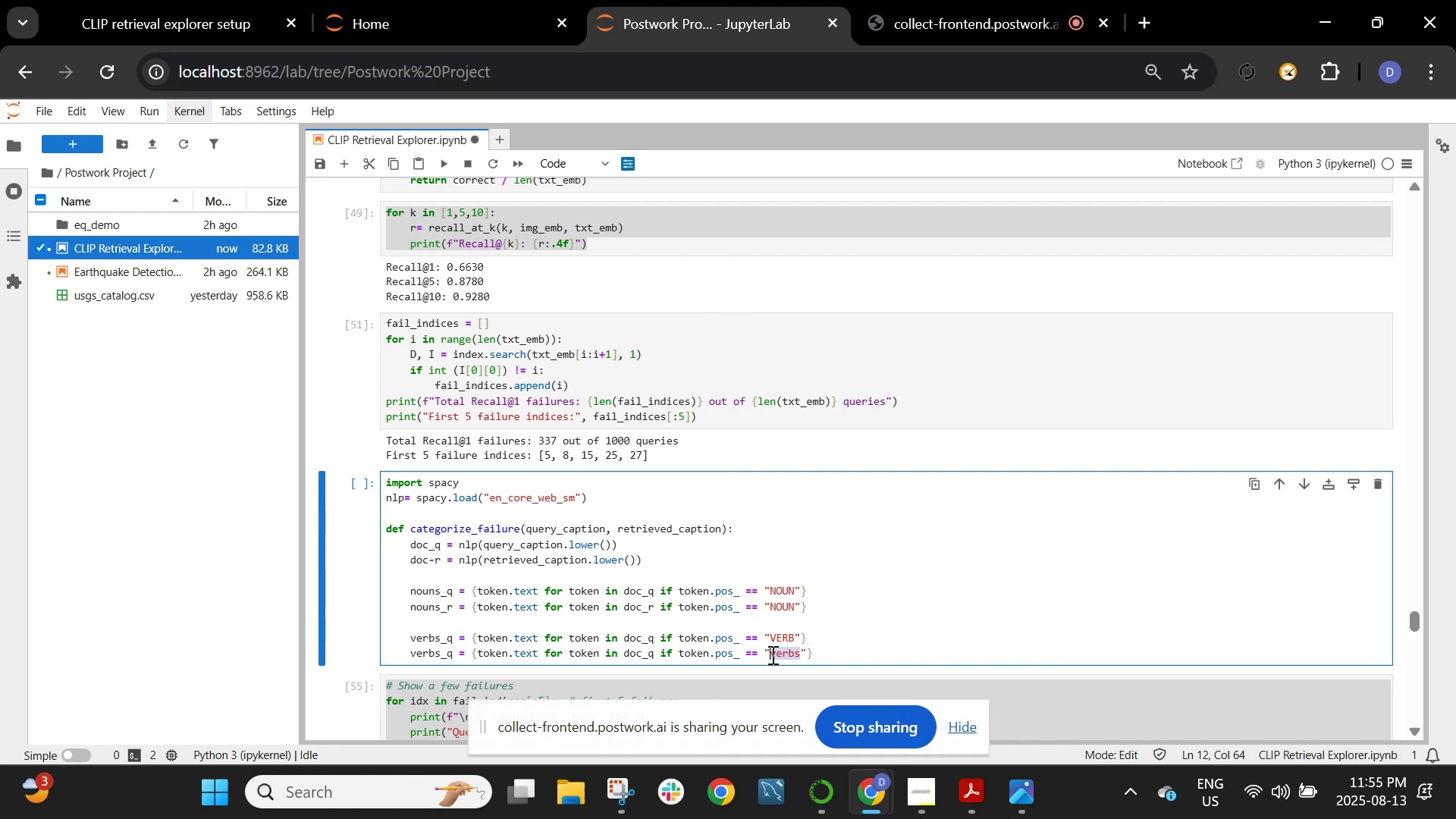 
key(Control+V)
 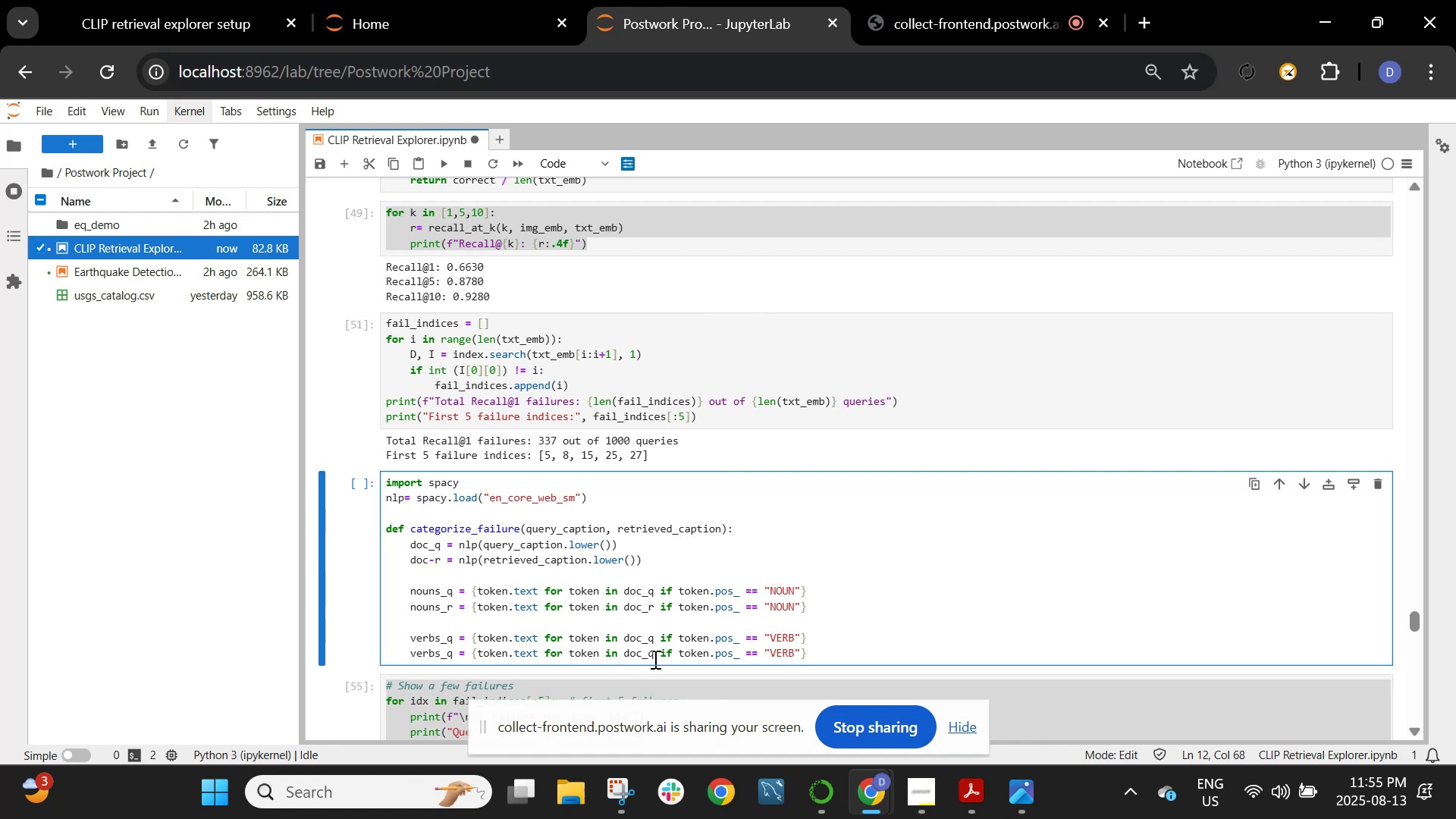 
key(Backspace)
 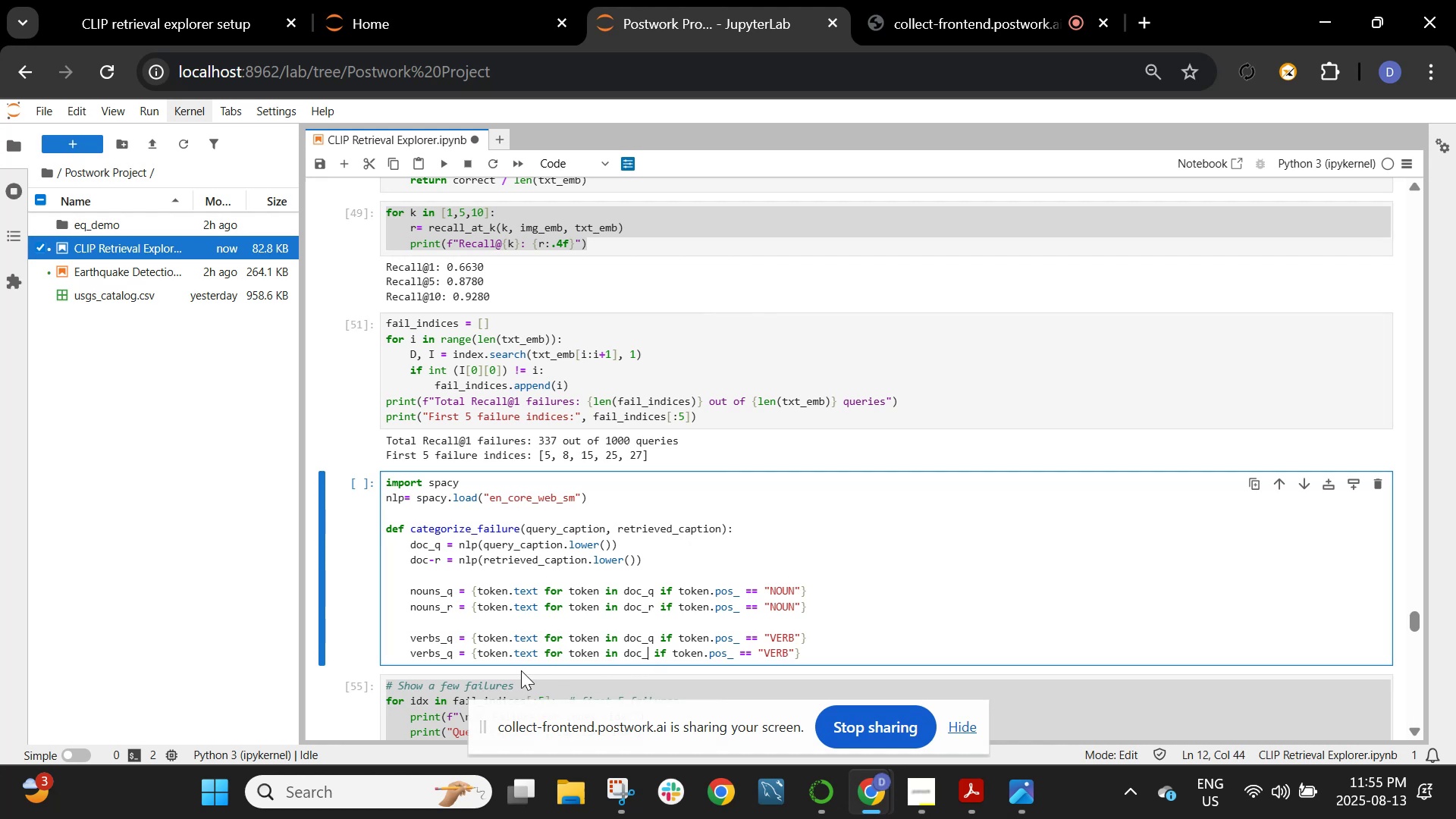 
key(R)
 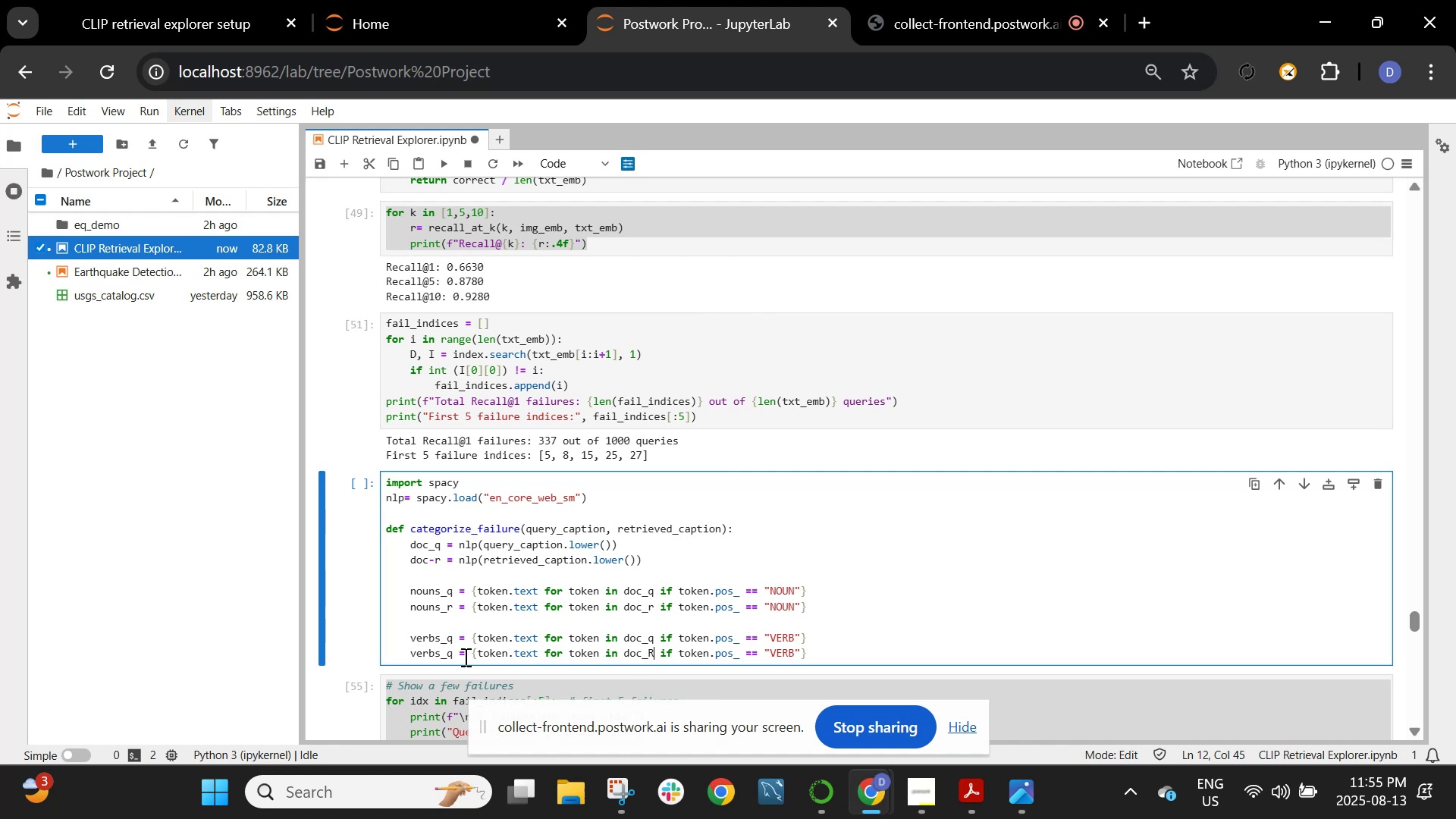 
key(Backspace)
 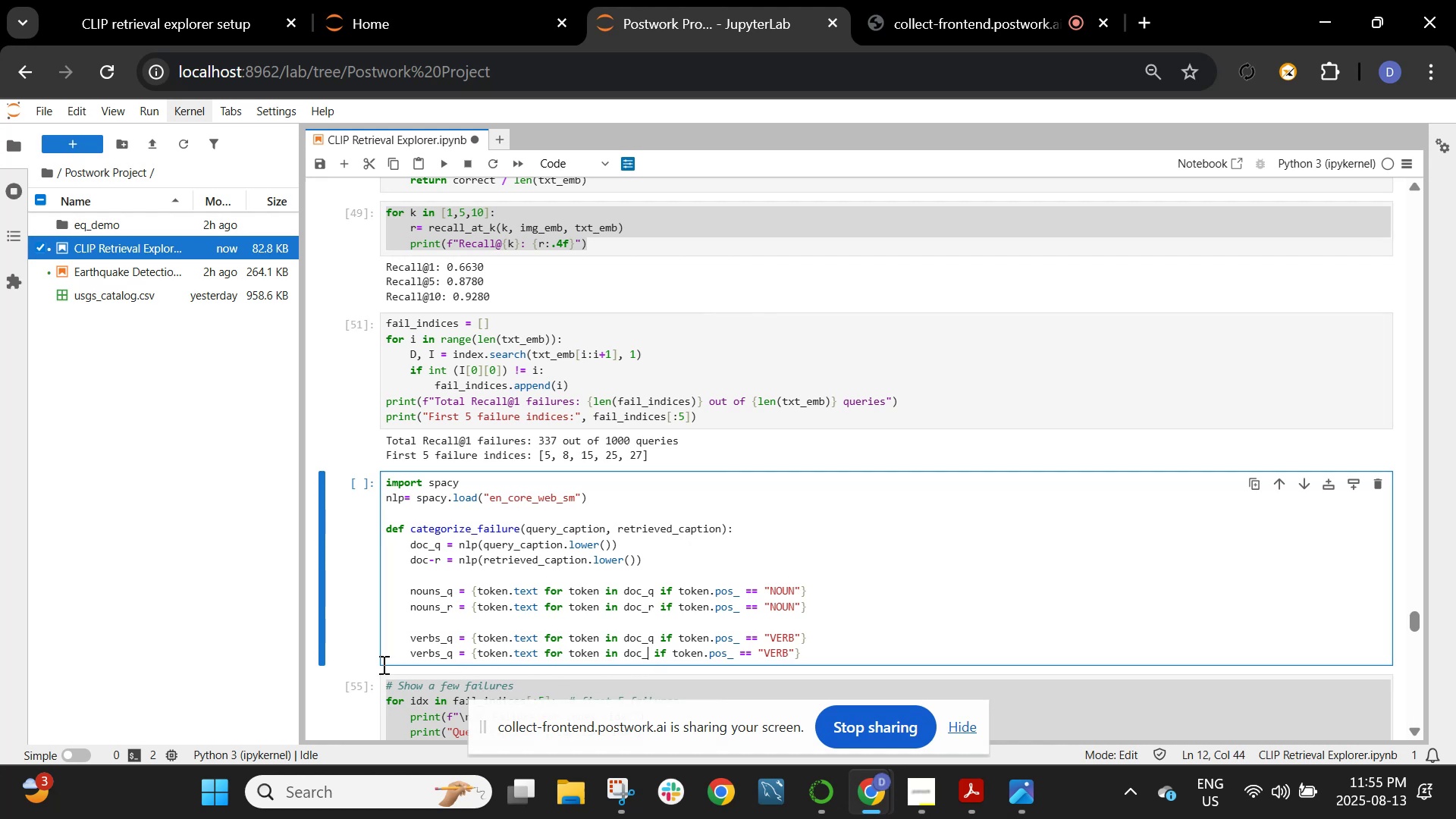 
key(Shift+ShiftLeft)
 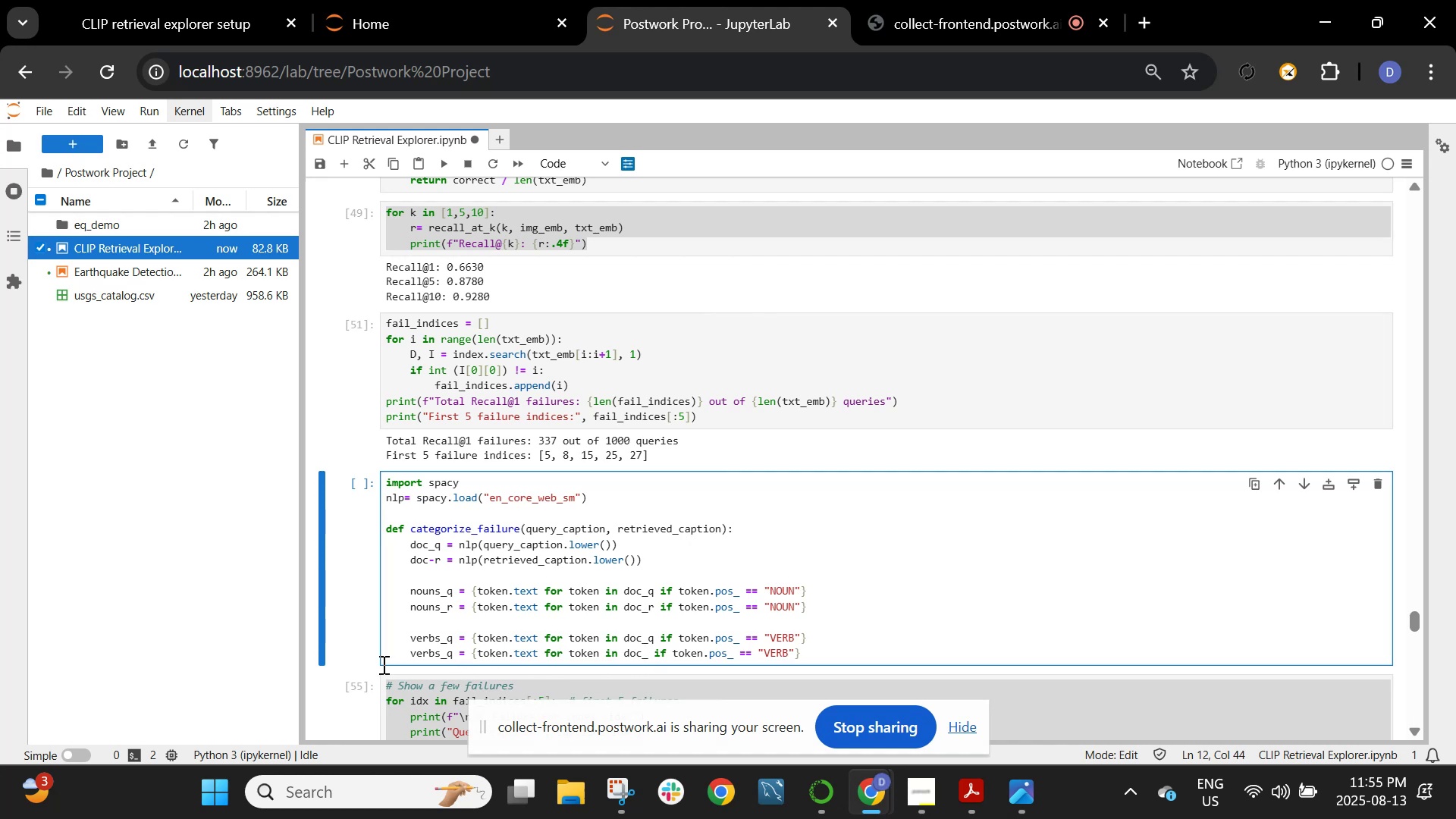 
key(CapsLock)
 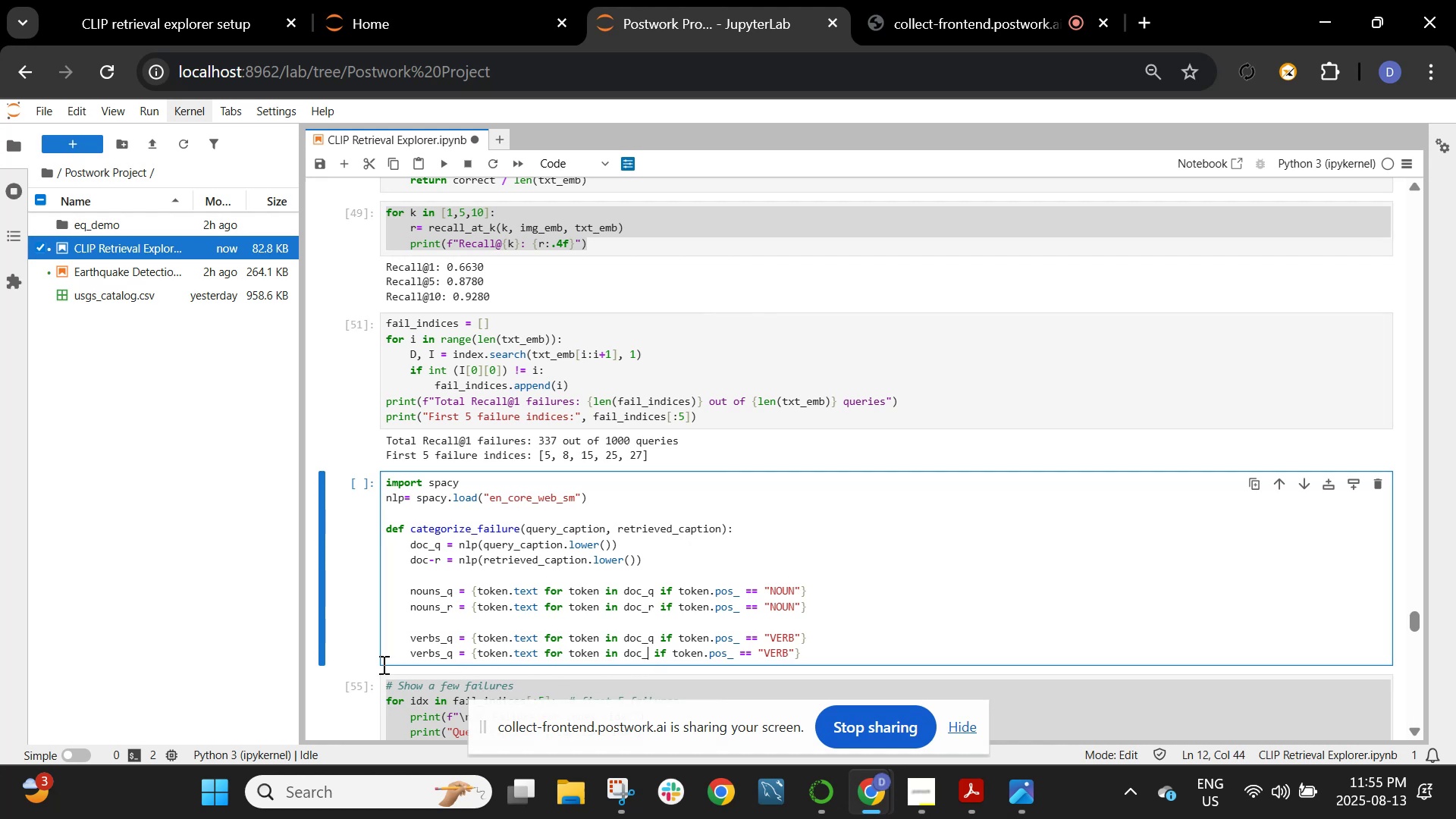 
key(R)
 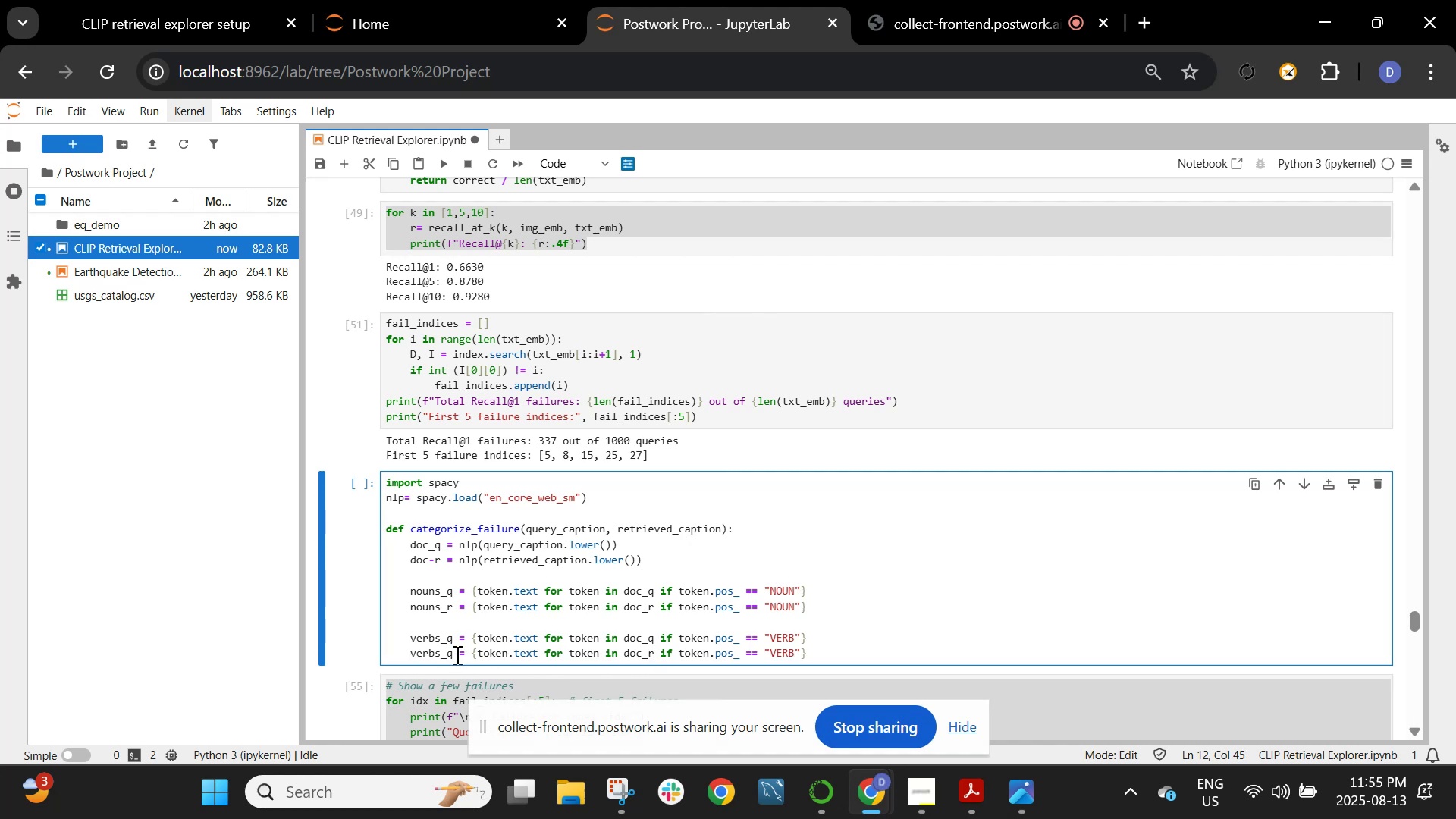 
left_click_drag(start_coordinate=[453, 652], to_coordinate=[454, 648])
 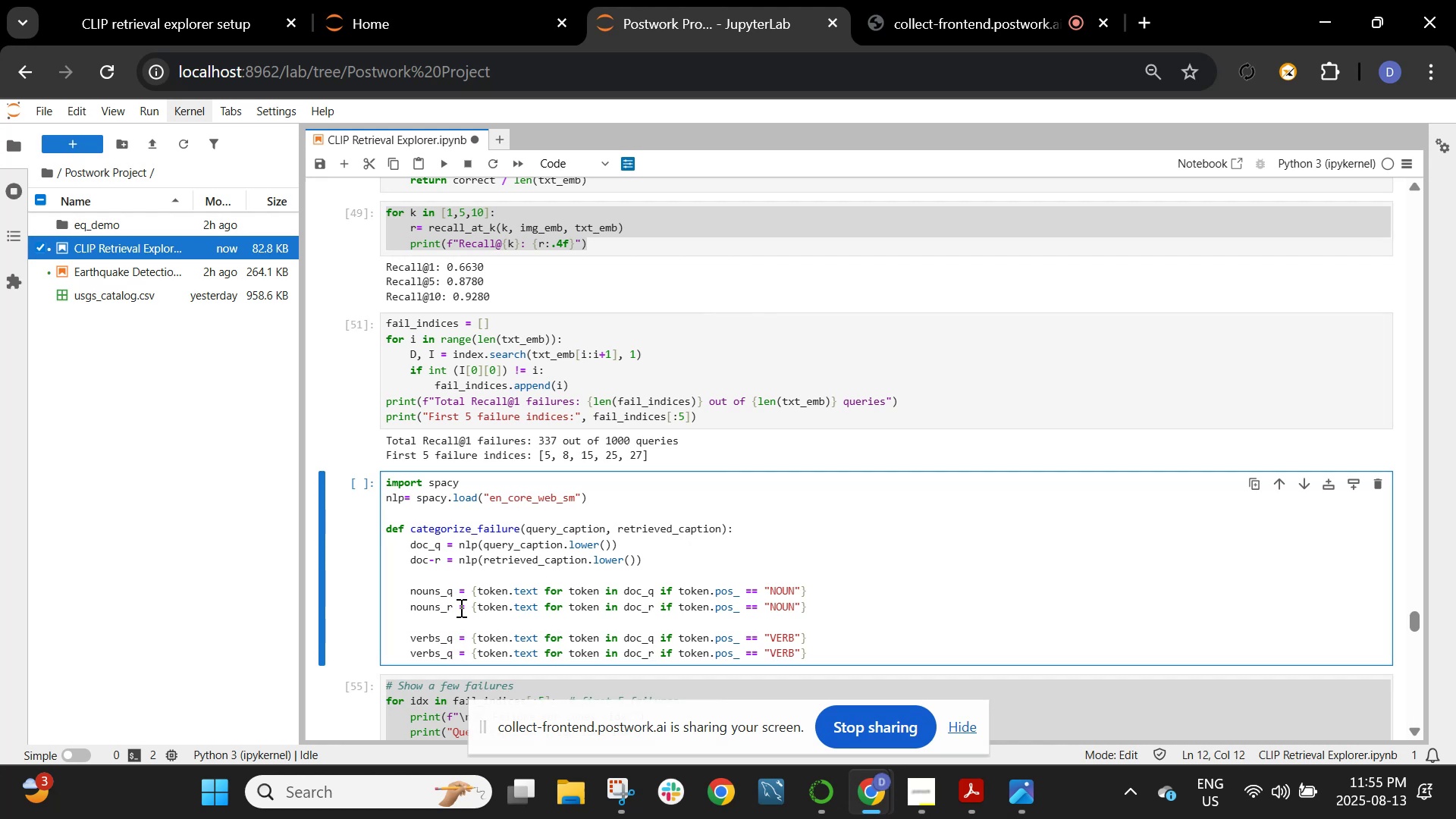 
key(Backspace)
 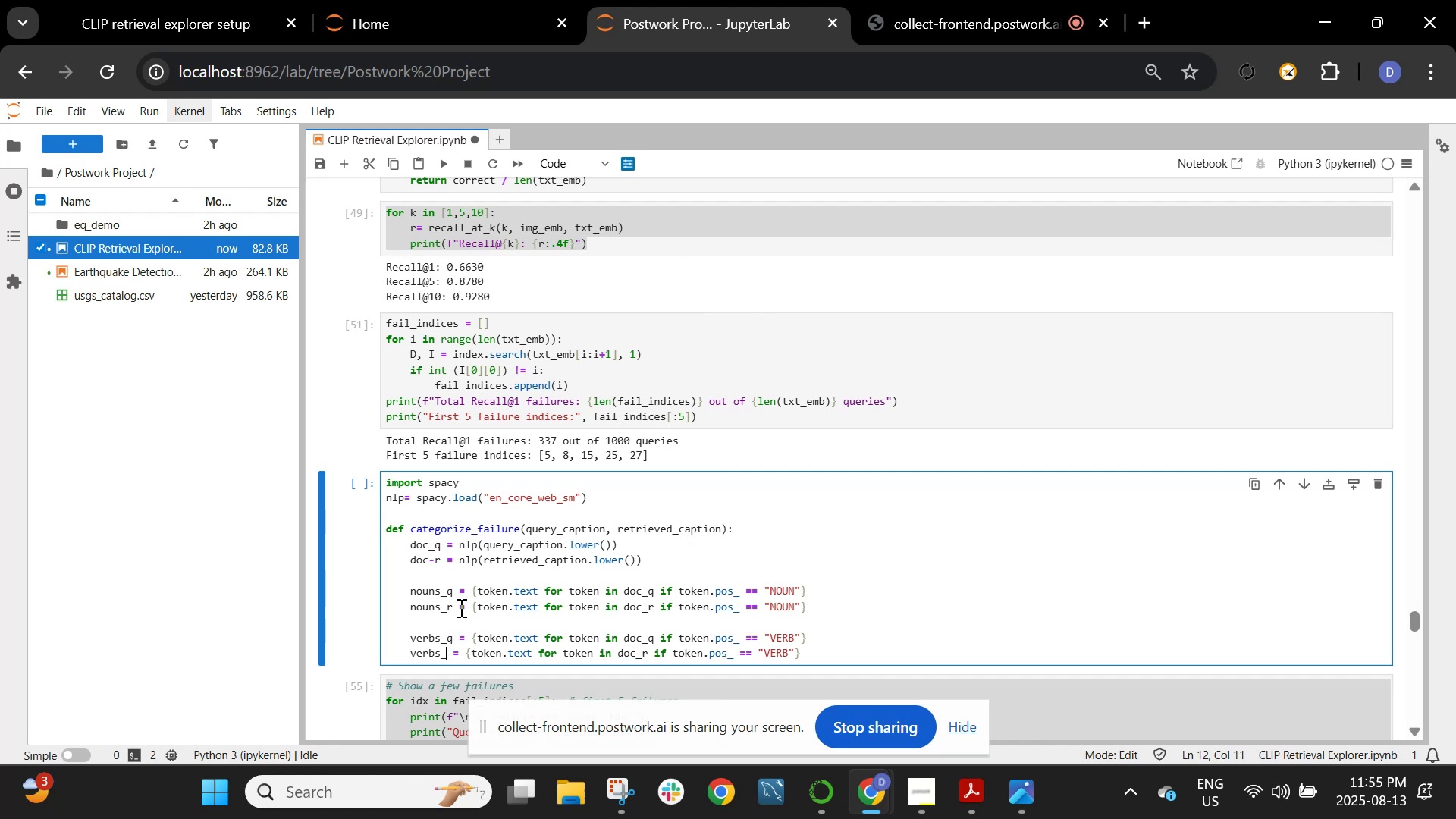 
key(R)
 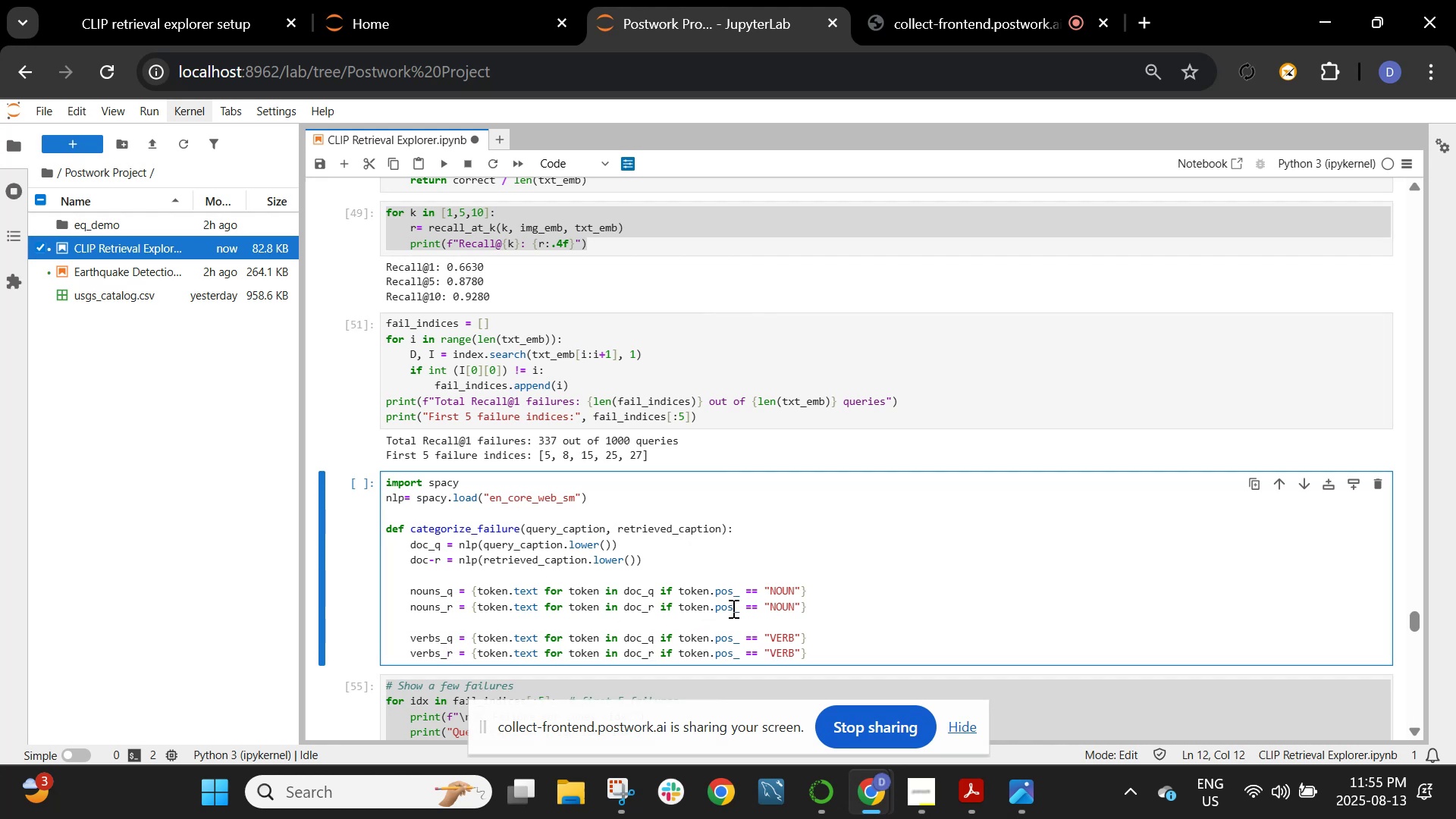 
left_click([852, 645])
 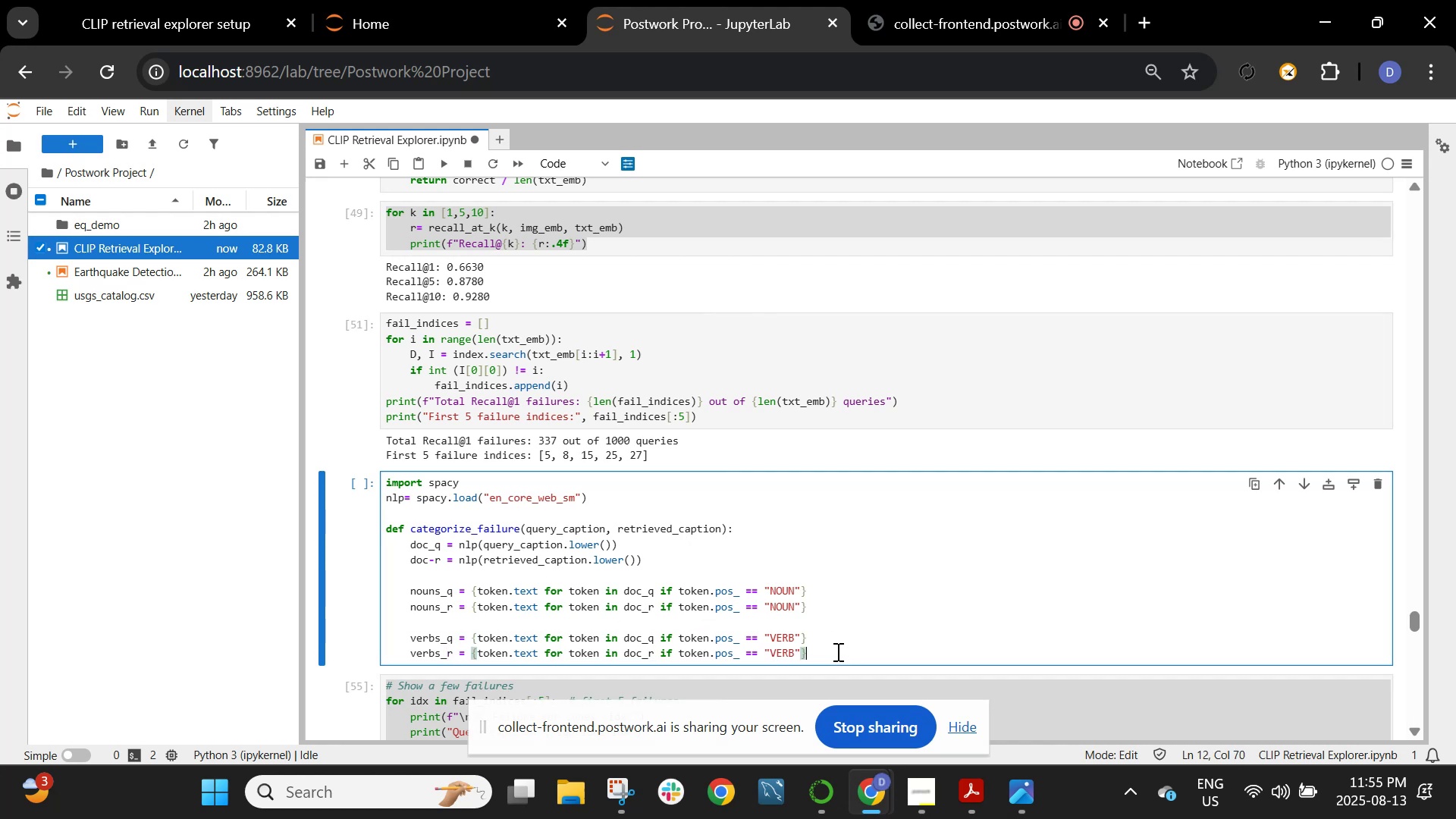 
key(Enter)
 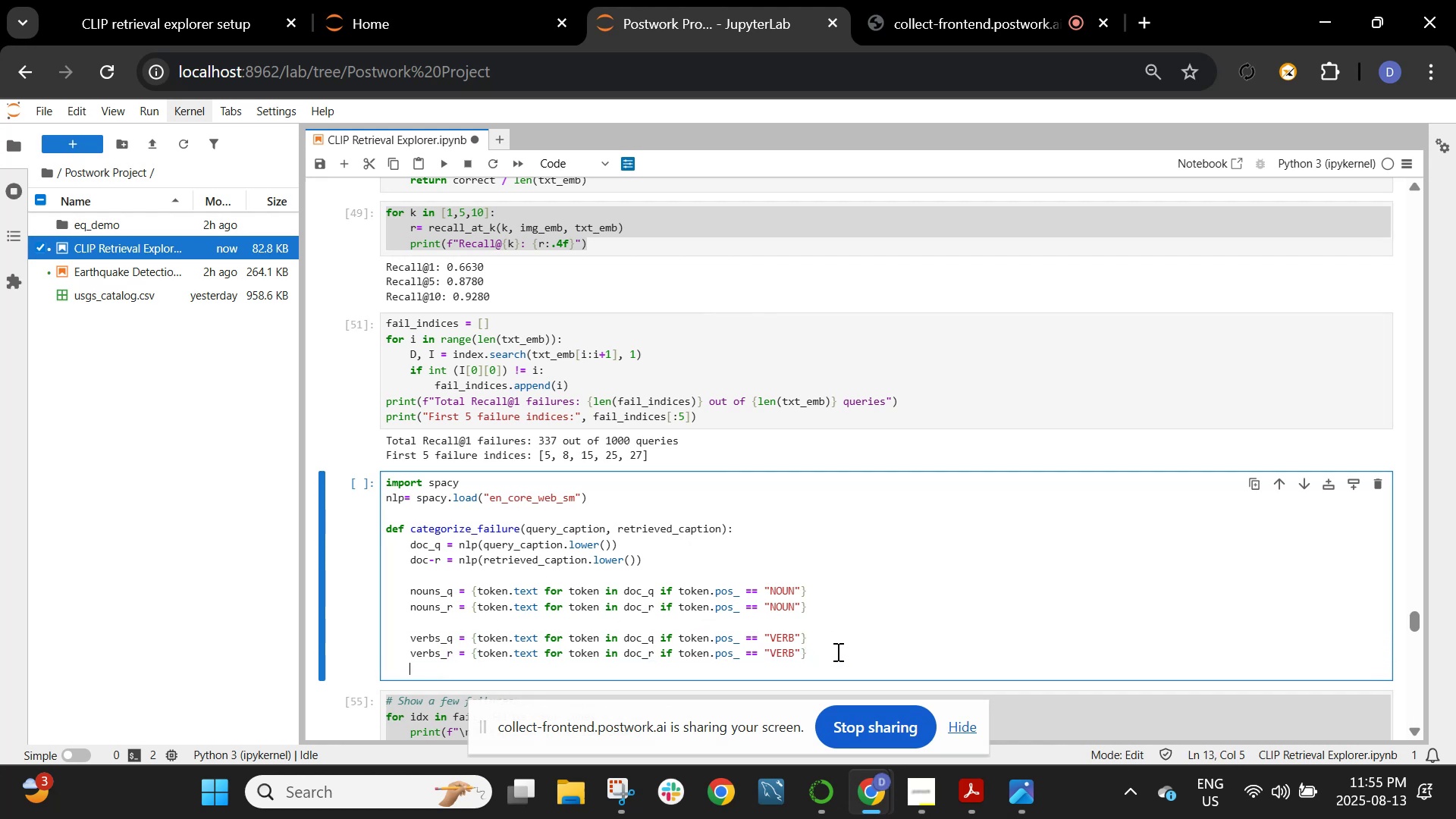 
key(Enter)
 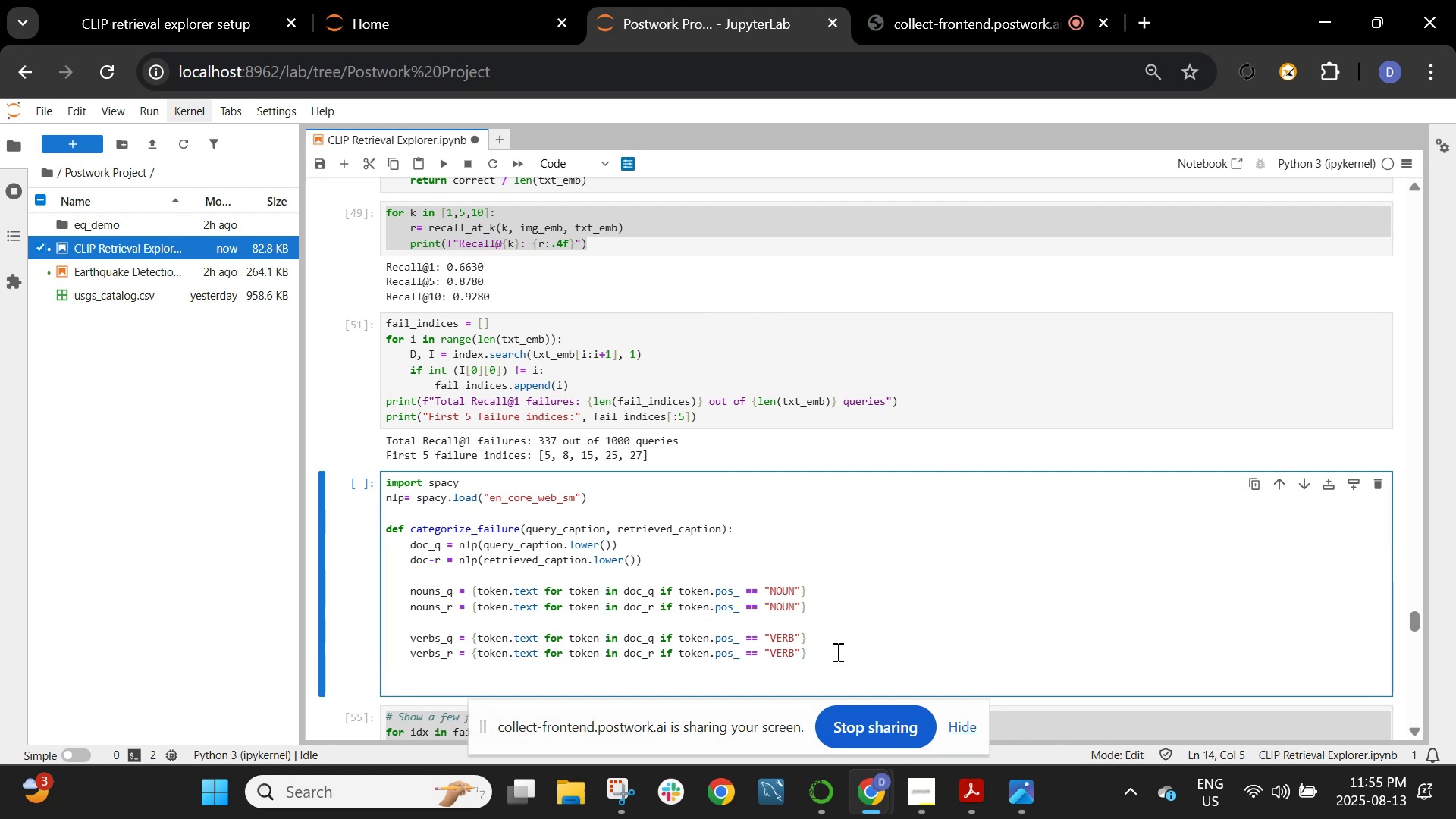 
scroll: coordinate [821, 636], scroll_direction: down, amount: 1.0
 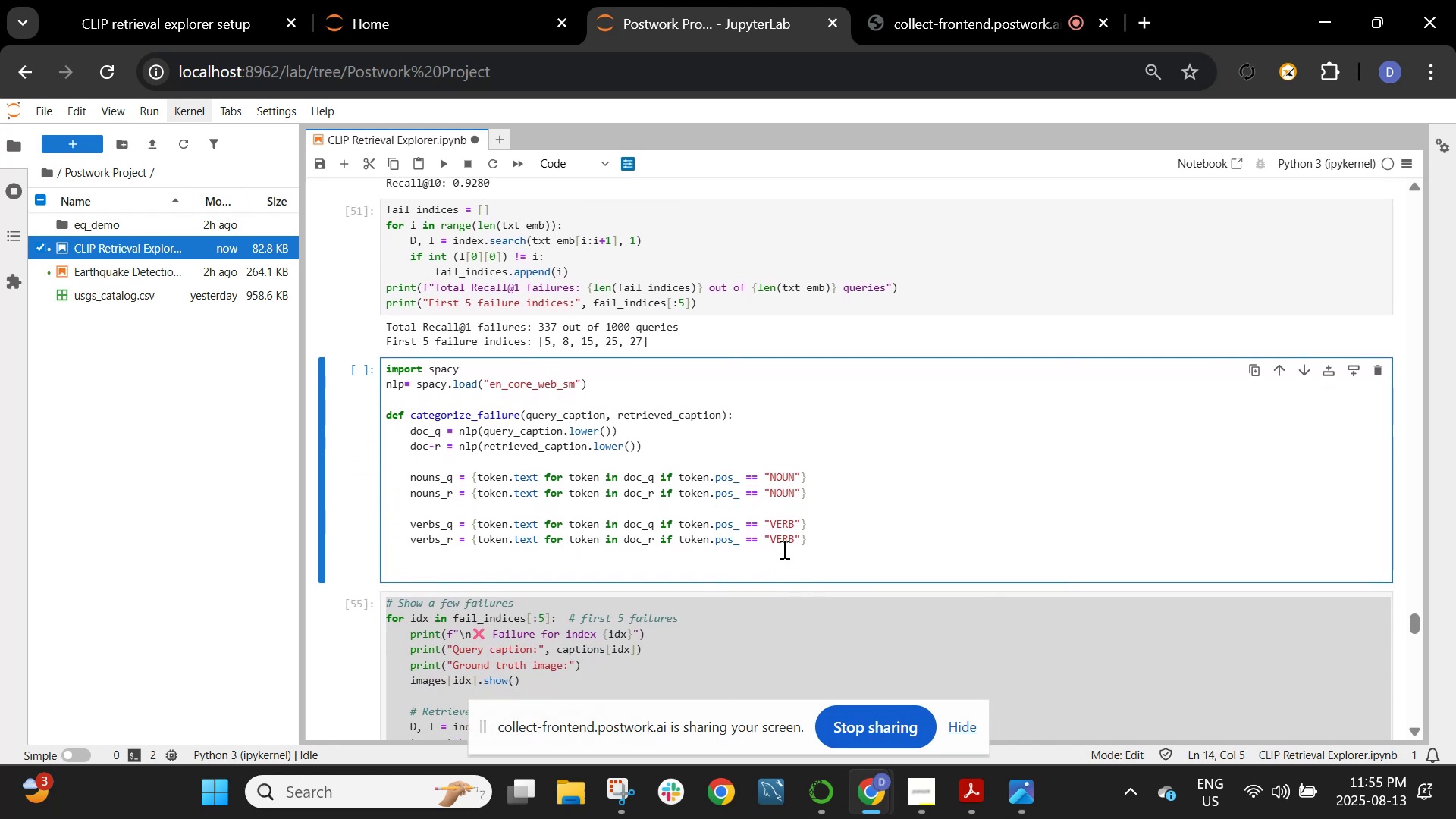 
left_click_drag(start_coordinate=[811, 538], to_coordinate=[424, 524])
 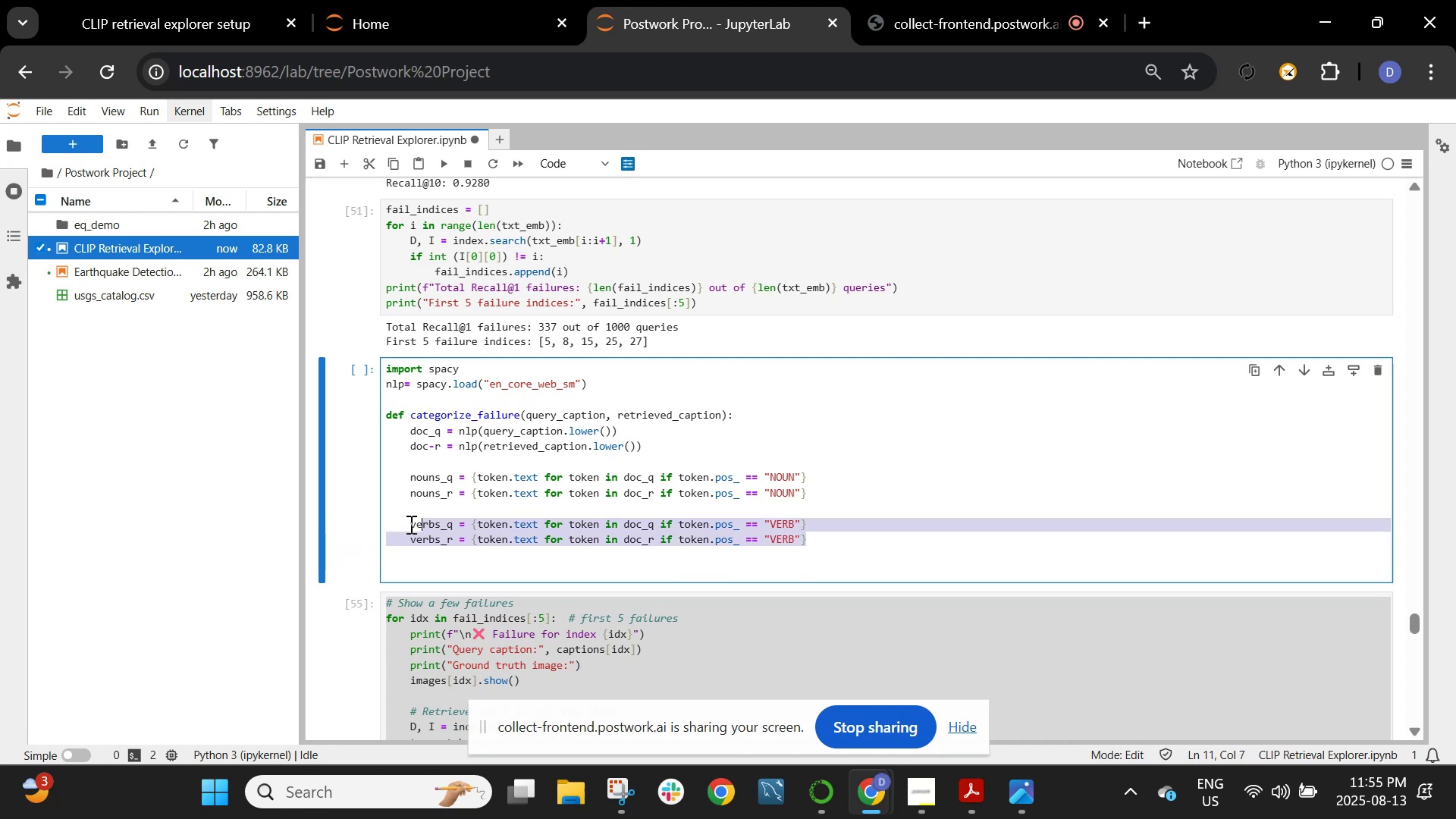 
left_click_drag(start_coordinate=[410, 524], to_coordinate=[824, 541])
 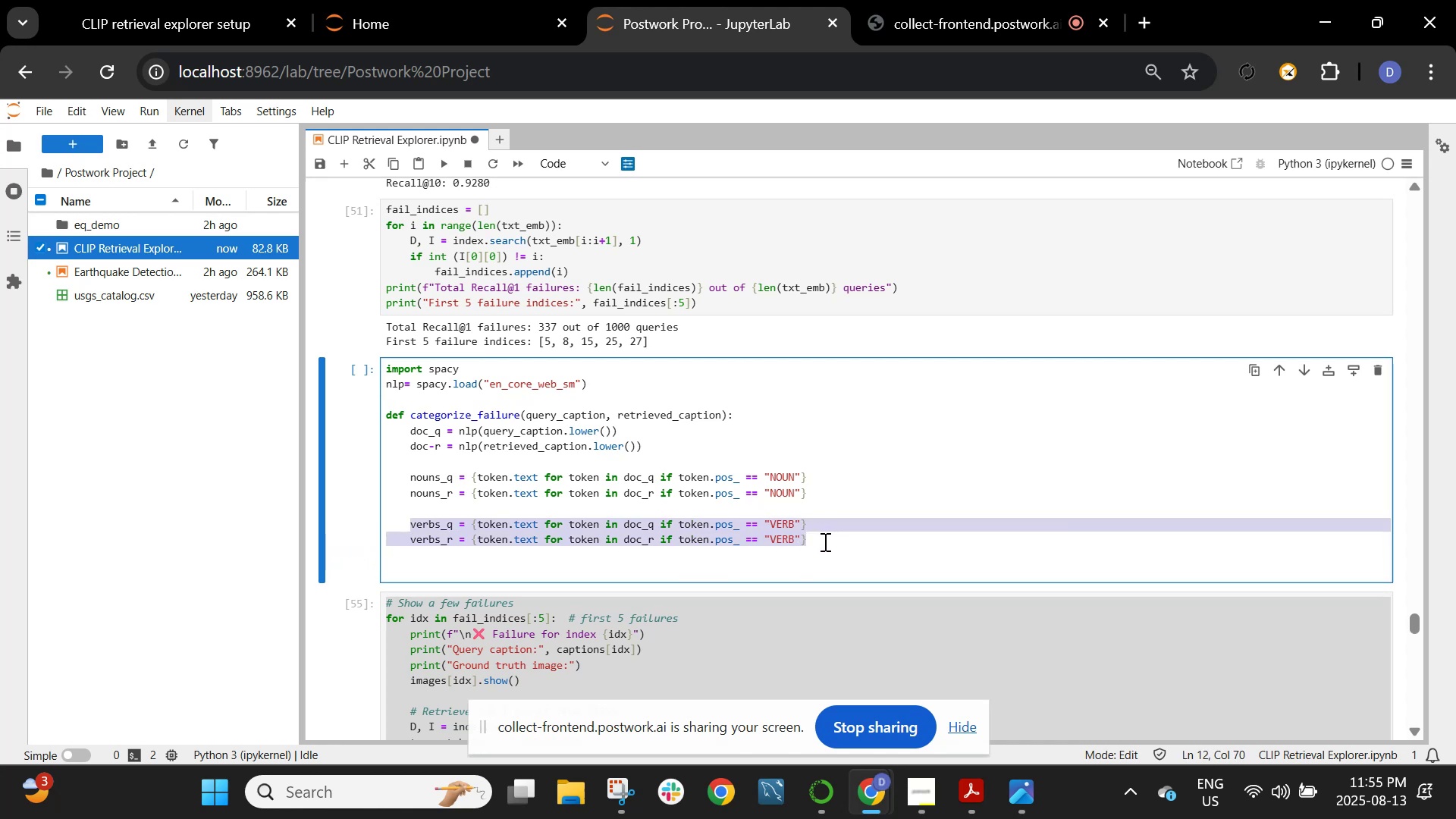 
key(Control+C)
 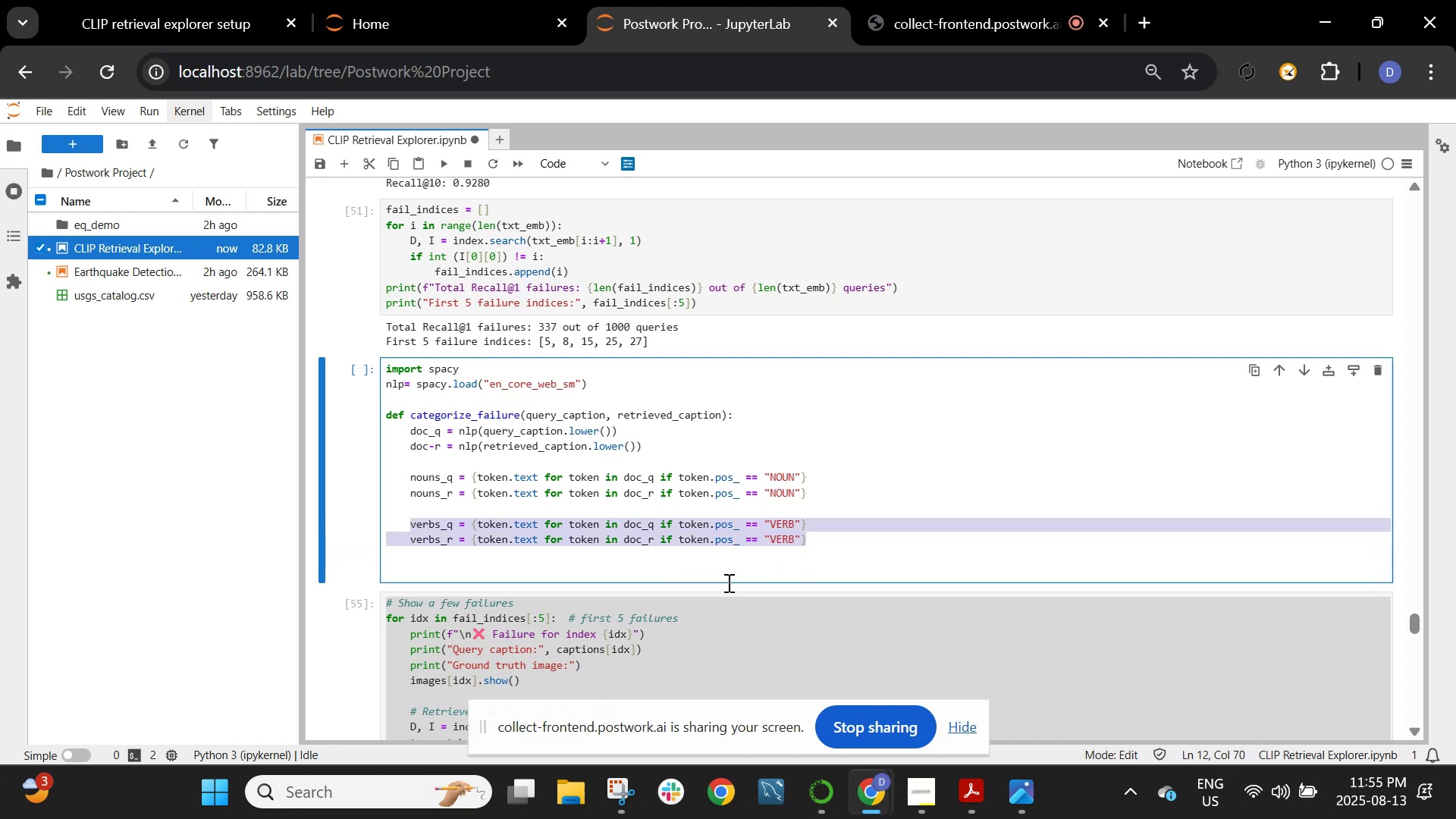 
left_click([726, 582])
 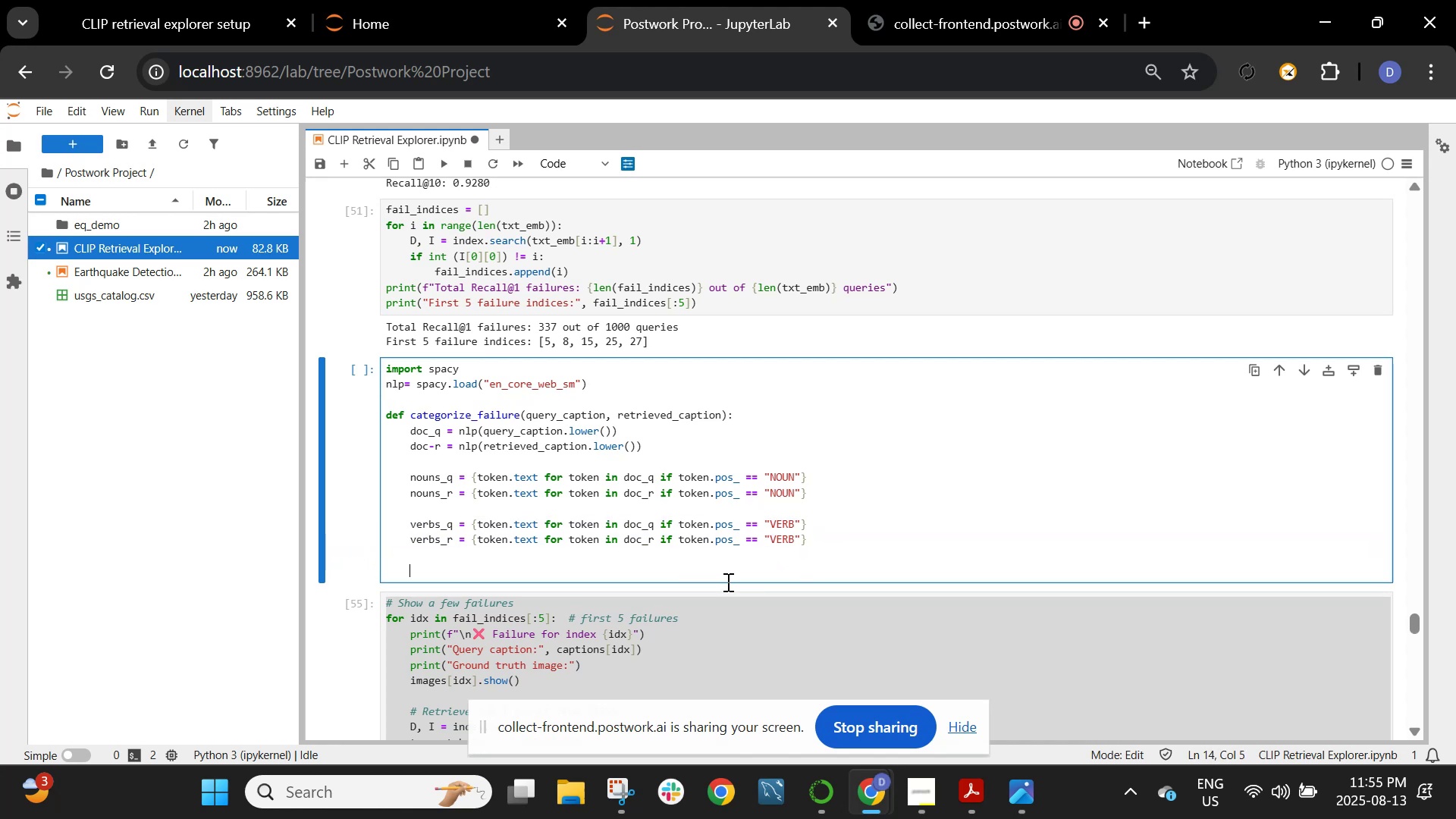 
key(Control+V)
 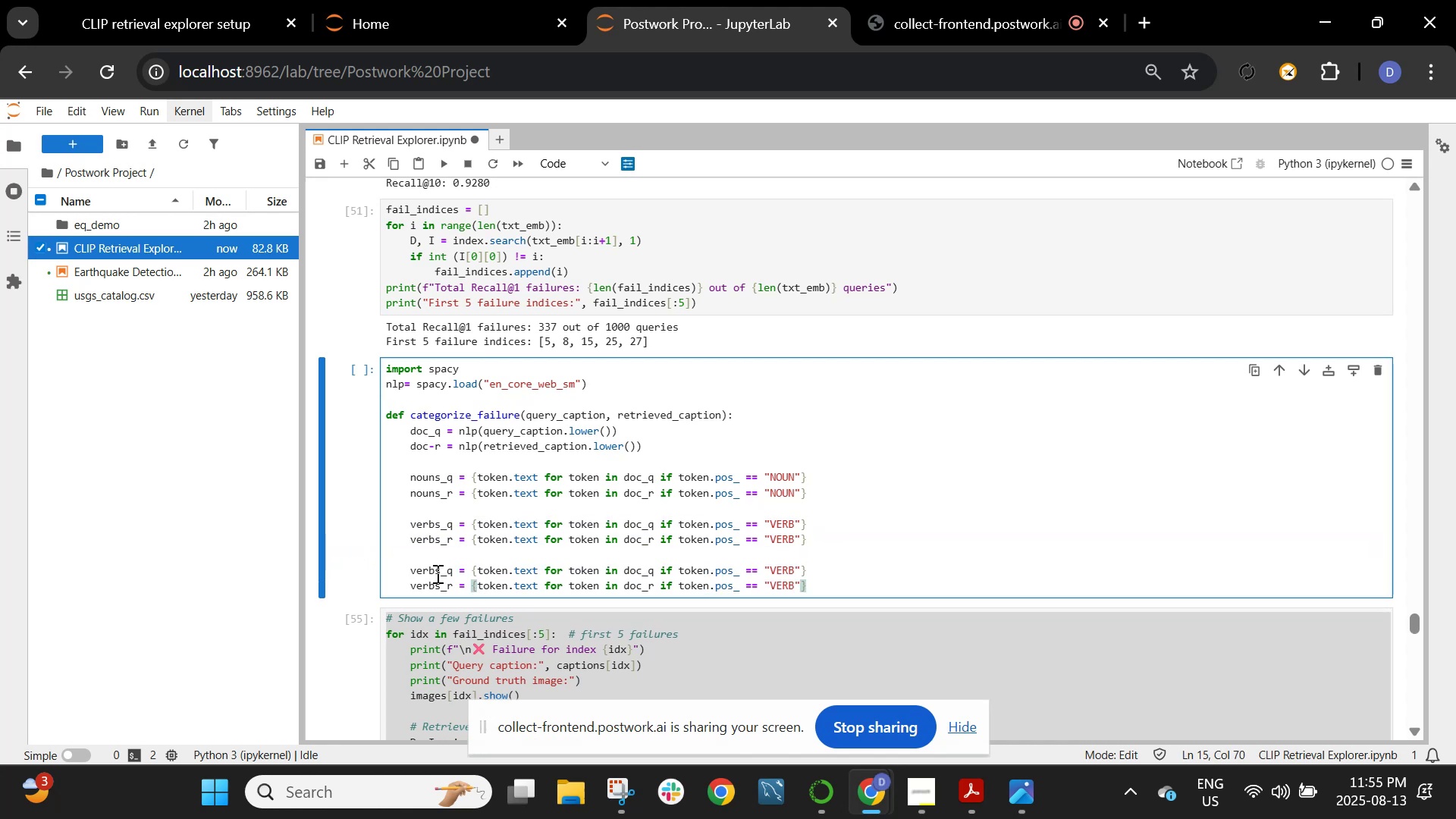 
left_click([436, 573])
 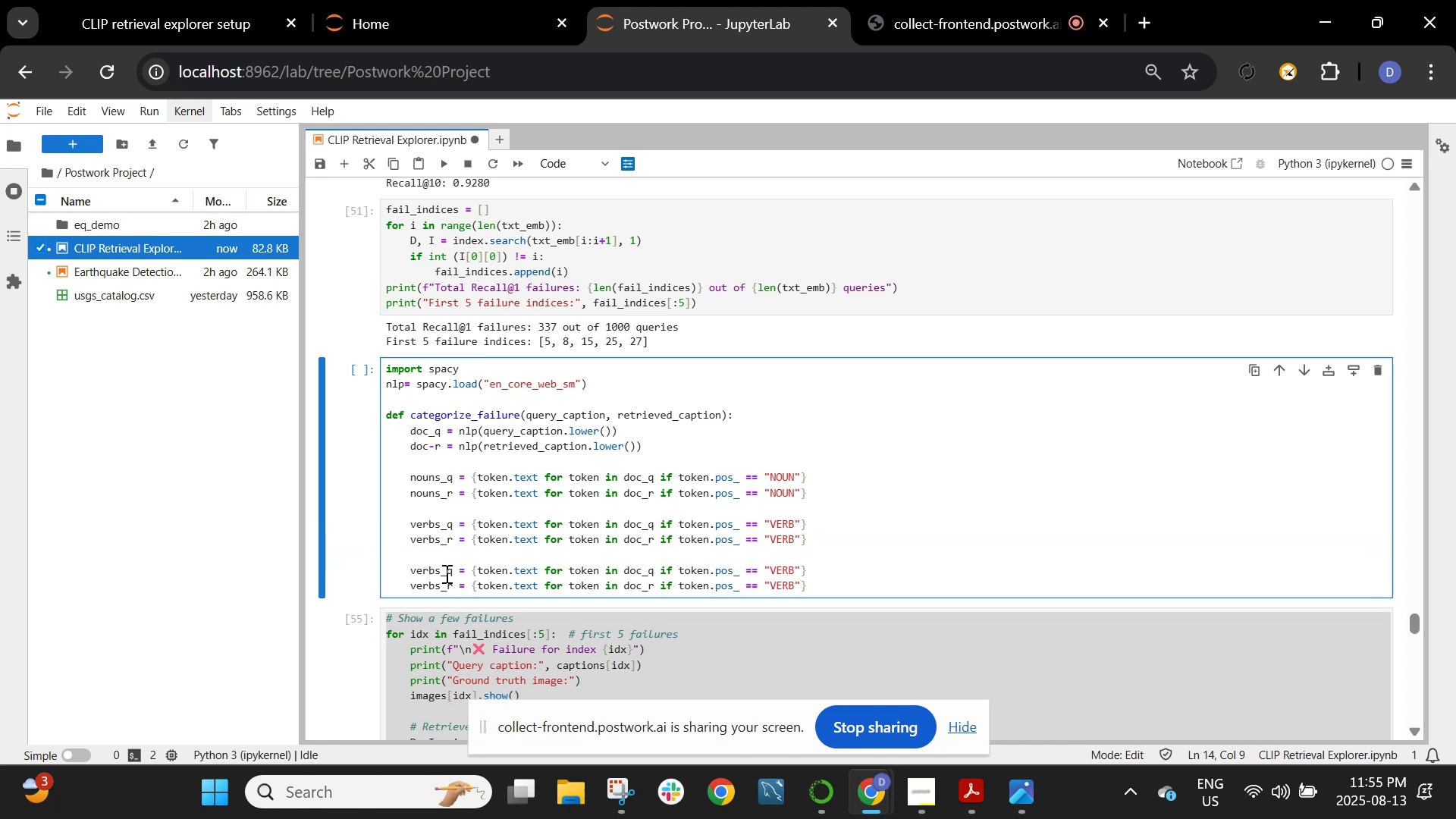 
left_click([445, 573])
 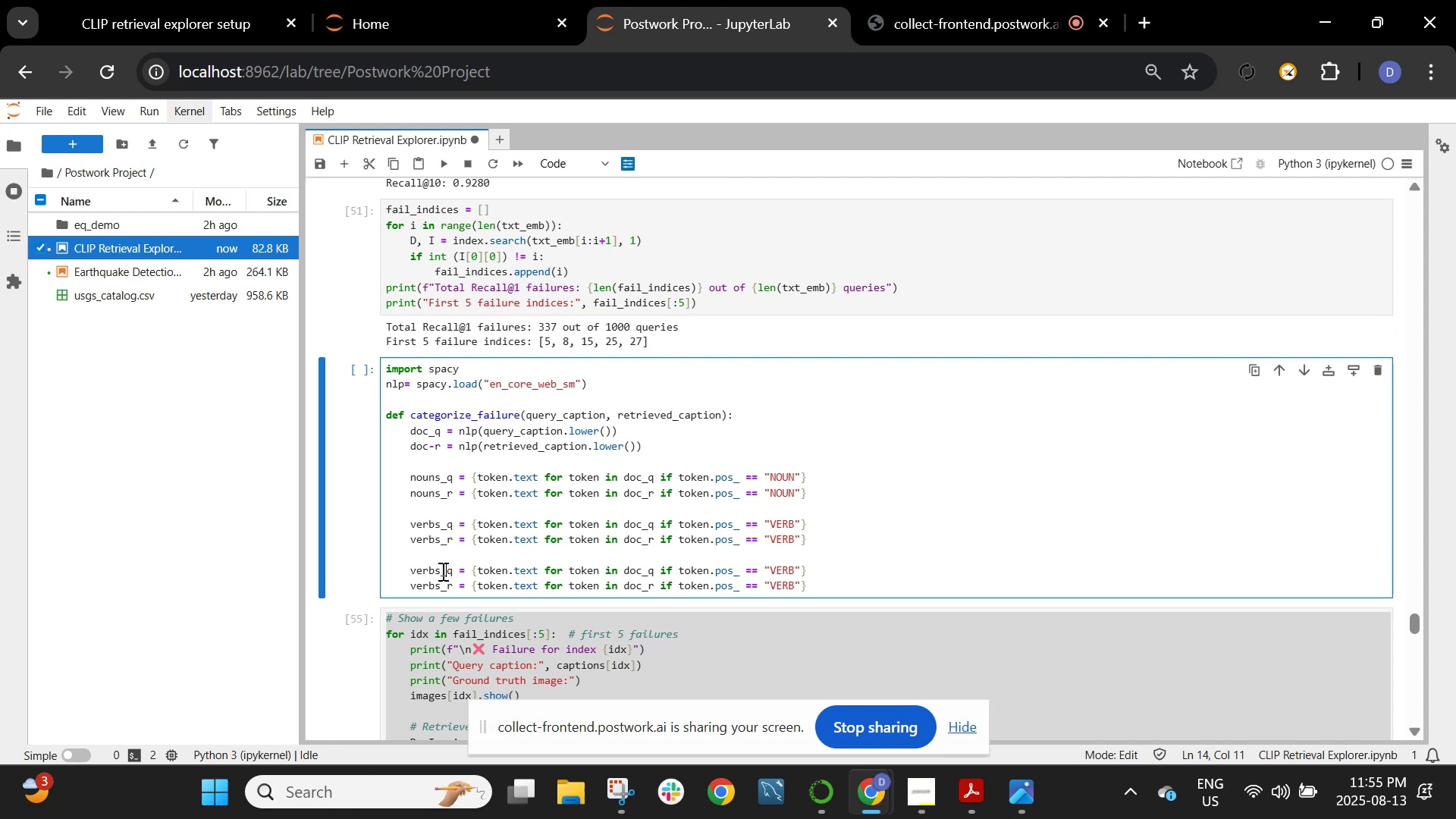 
left_click([440, 570])
 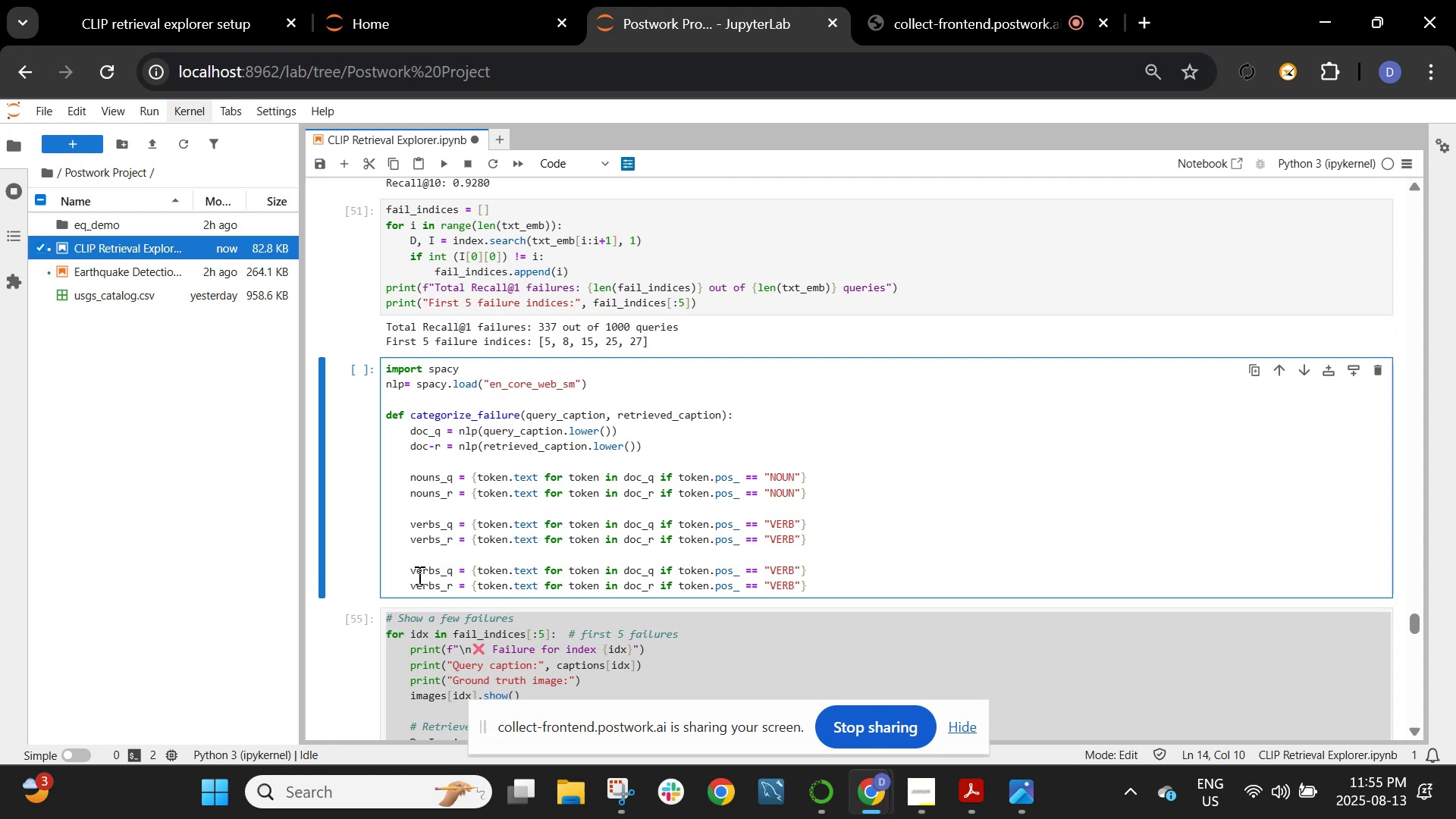 
key(Backspace)
key(Backspace)
key(Backspace)
key(Backspace)
key(Backspace)
type(adjs)
 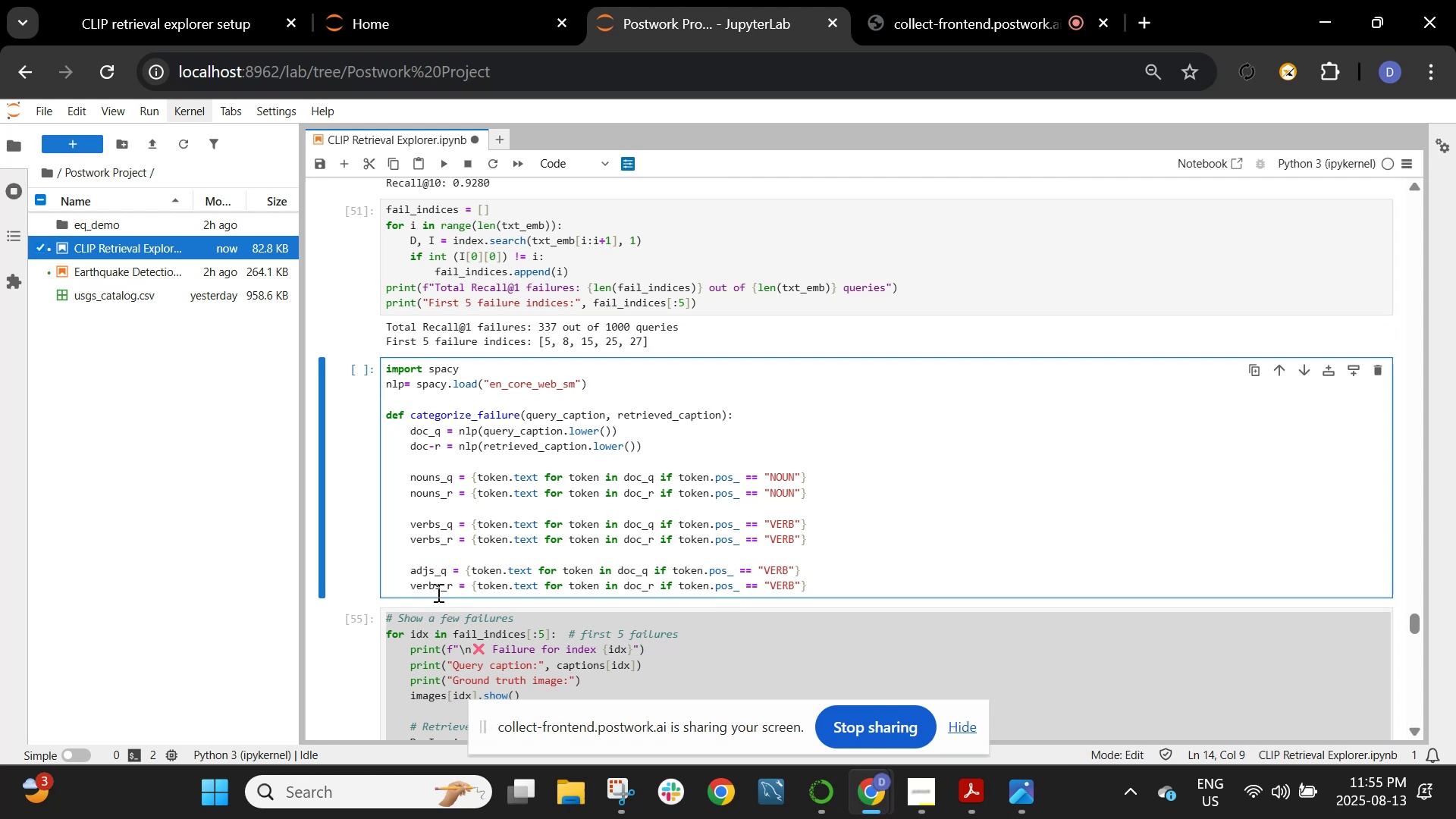 
left_click([437, 592])
 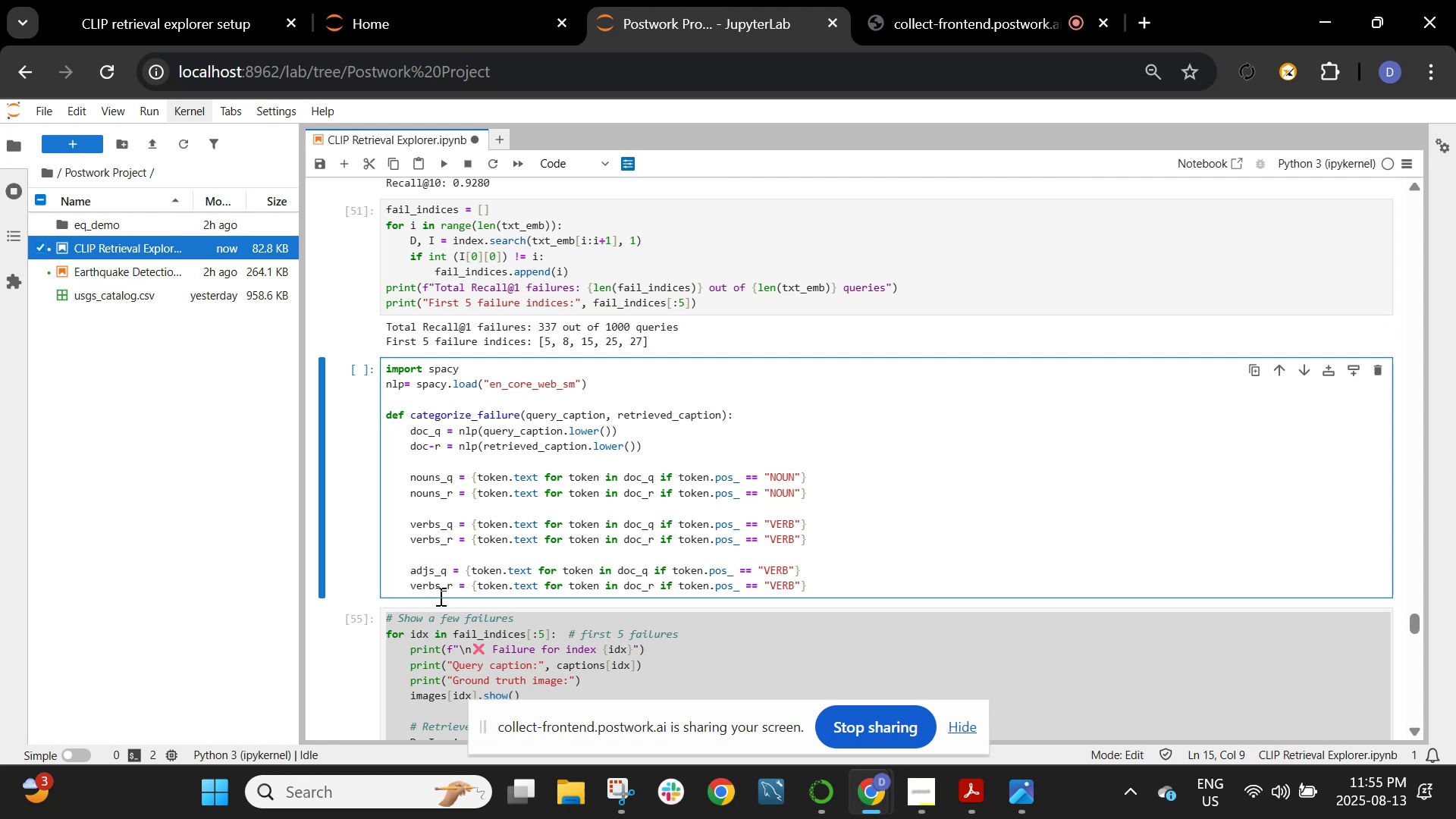 
type(\)
key(Backspace)
key(Backspace)
key(Backspace)
key(Backspace)
type(a)
key(Backspace)
key(Backspace)
type(adj)
 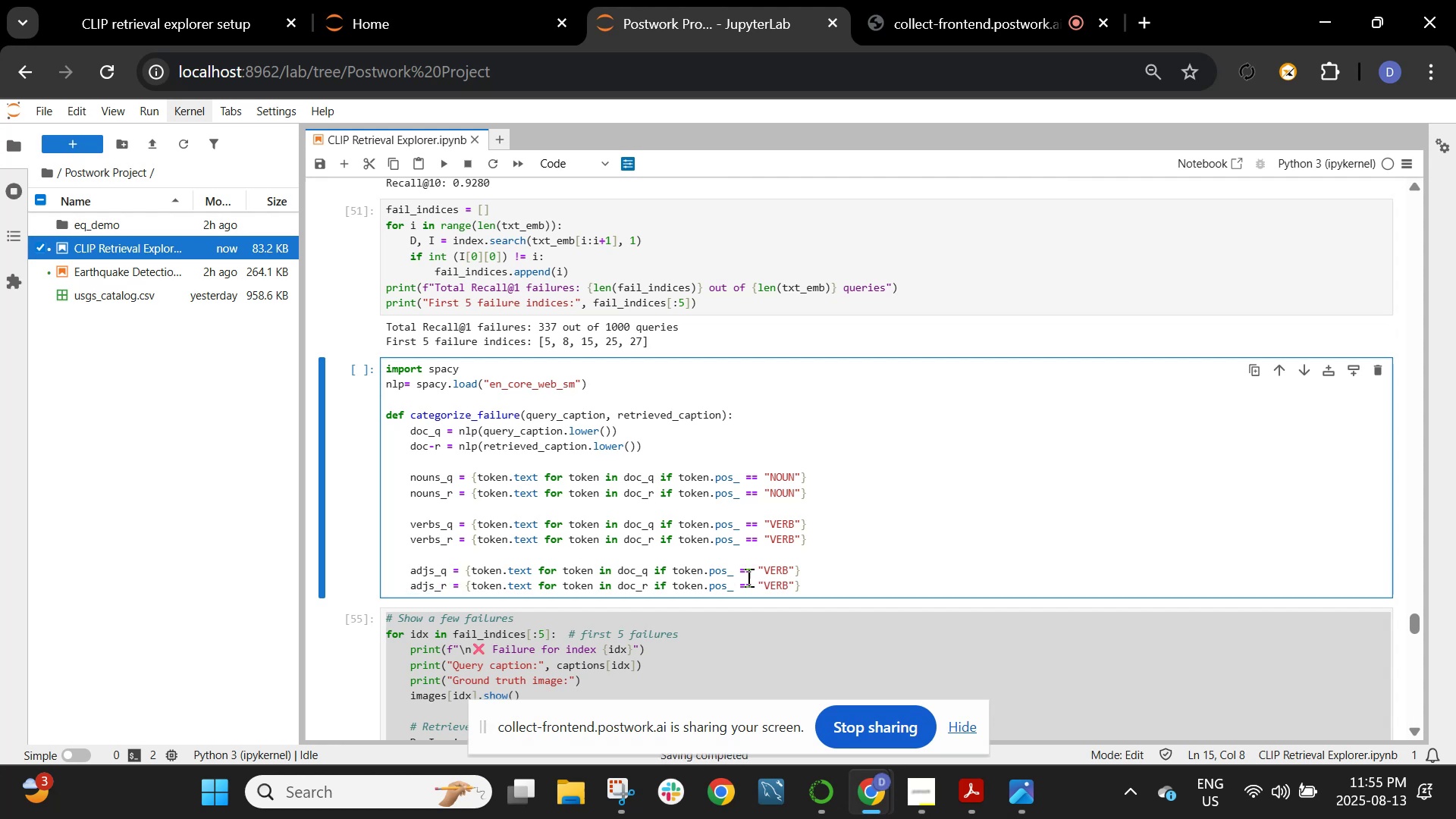 
left_click([790, 570])
 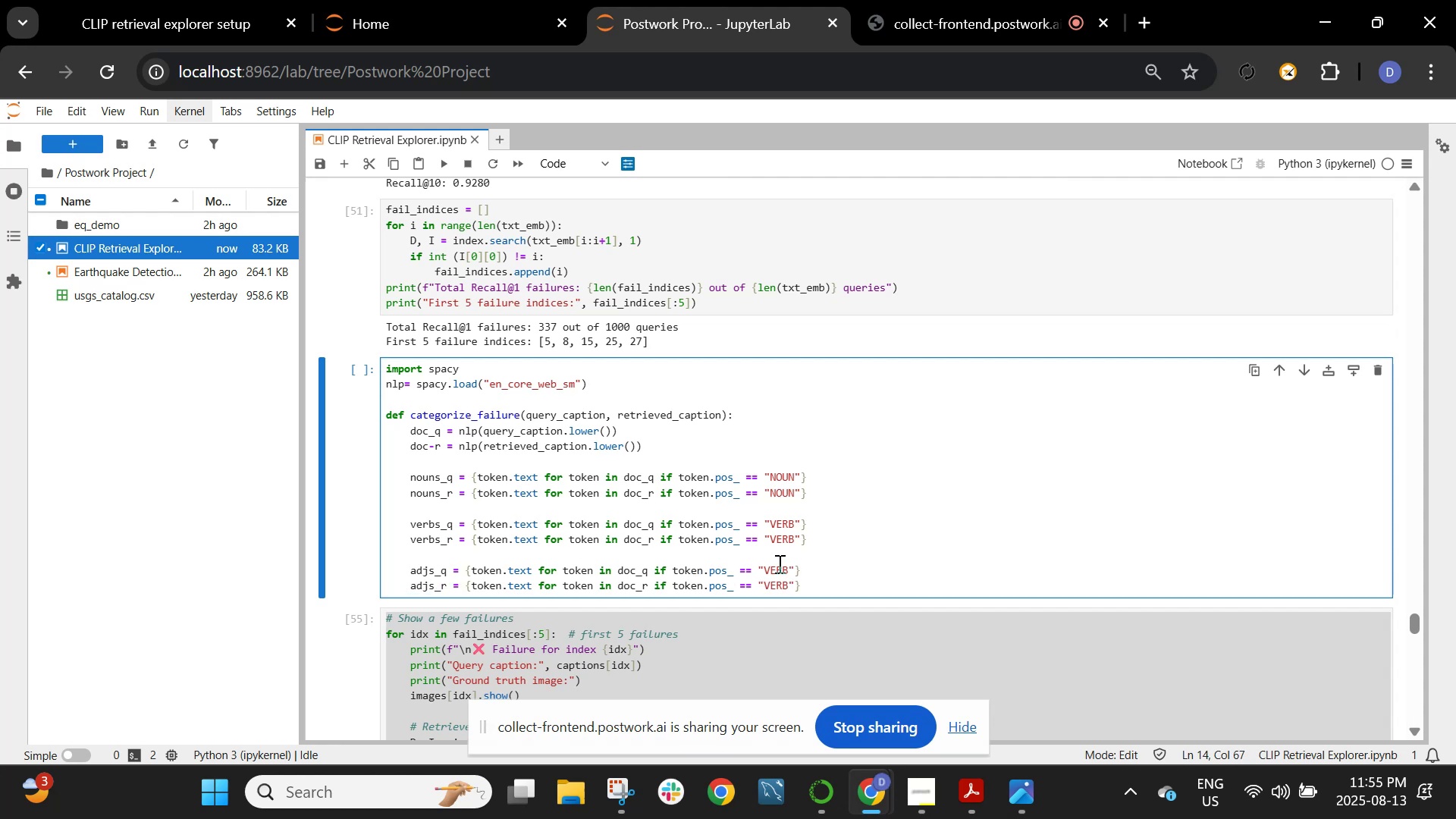 
key(Backspace)
key(Backspace)
key(Backspace)
key(Backspace)
type(ADJ)
 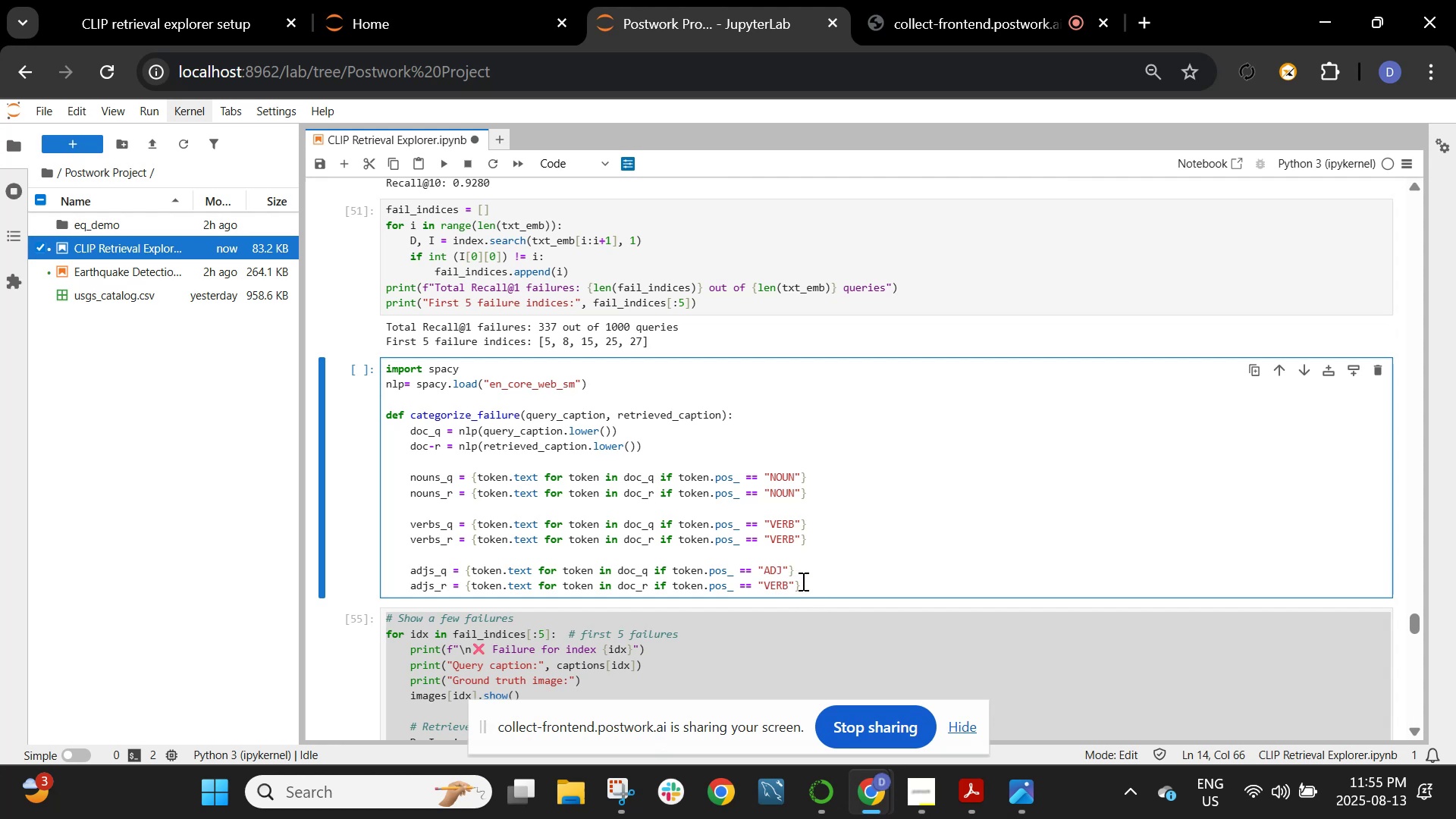 
left_click([788, 588])
 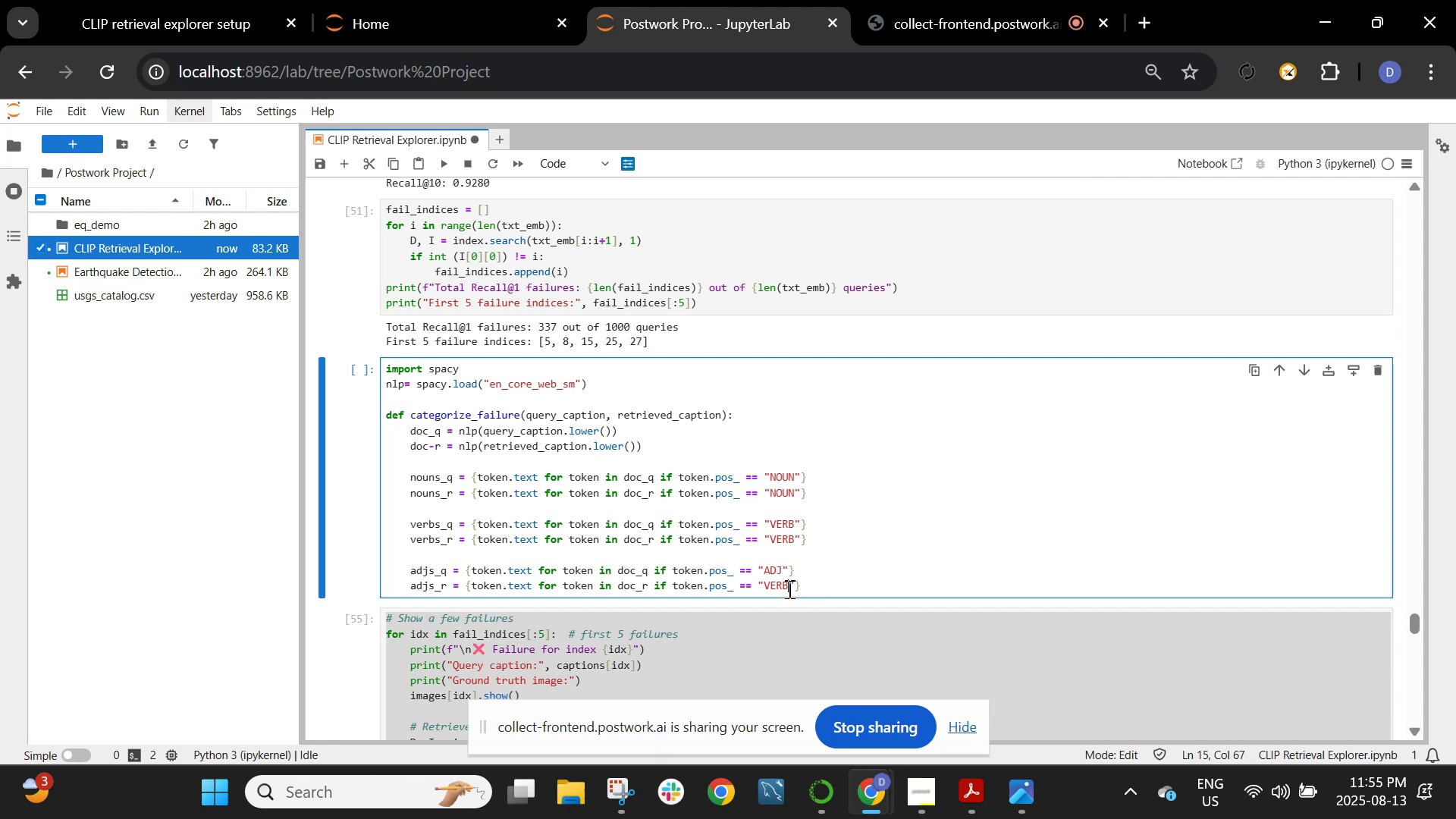 
key(Backspace)
key(Backspace)
key(Backspace)
key(Backspace)
type(ADJ)
 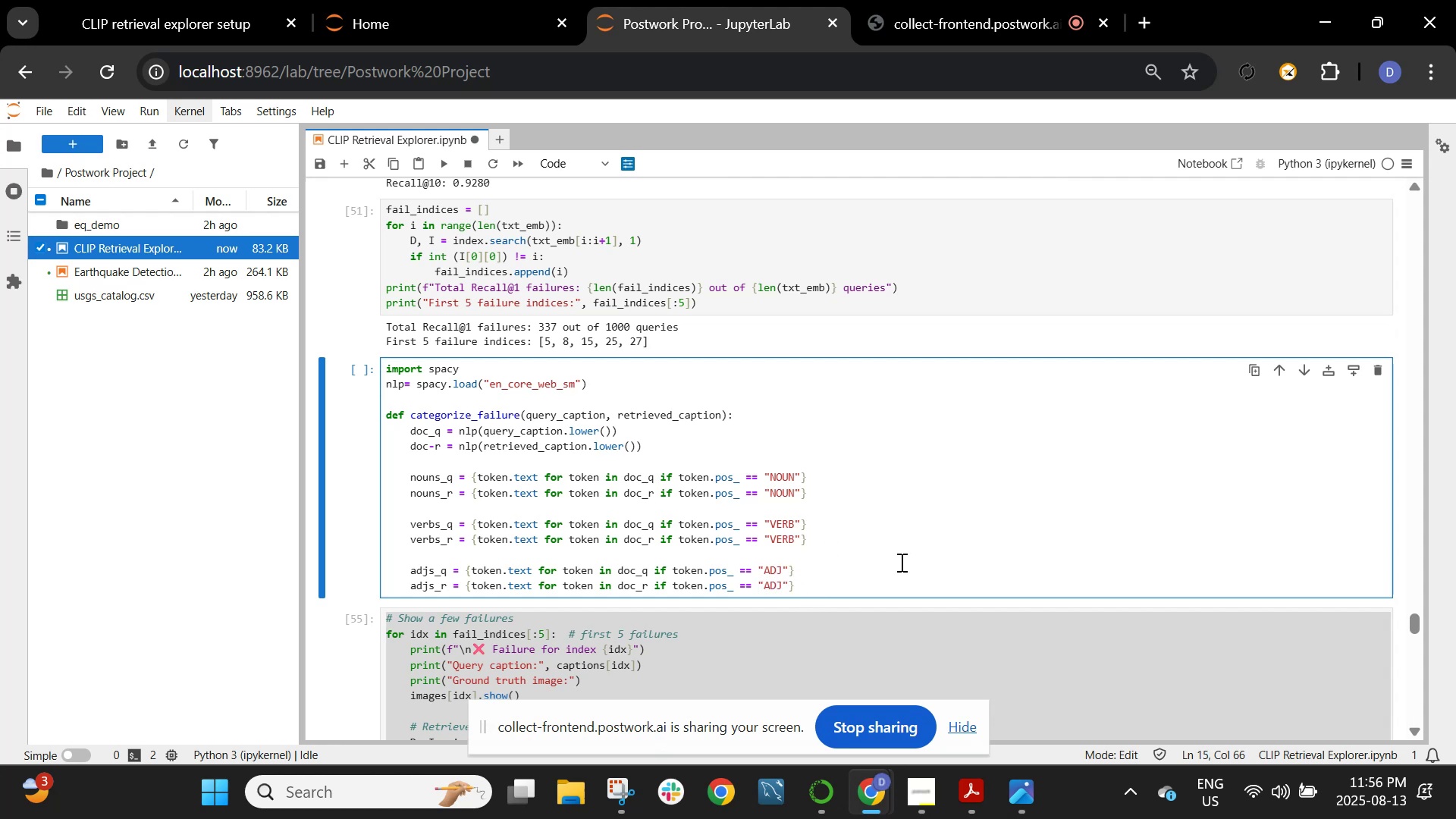 
left_click([896, 583])
 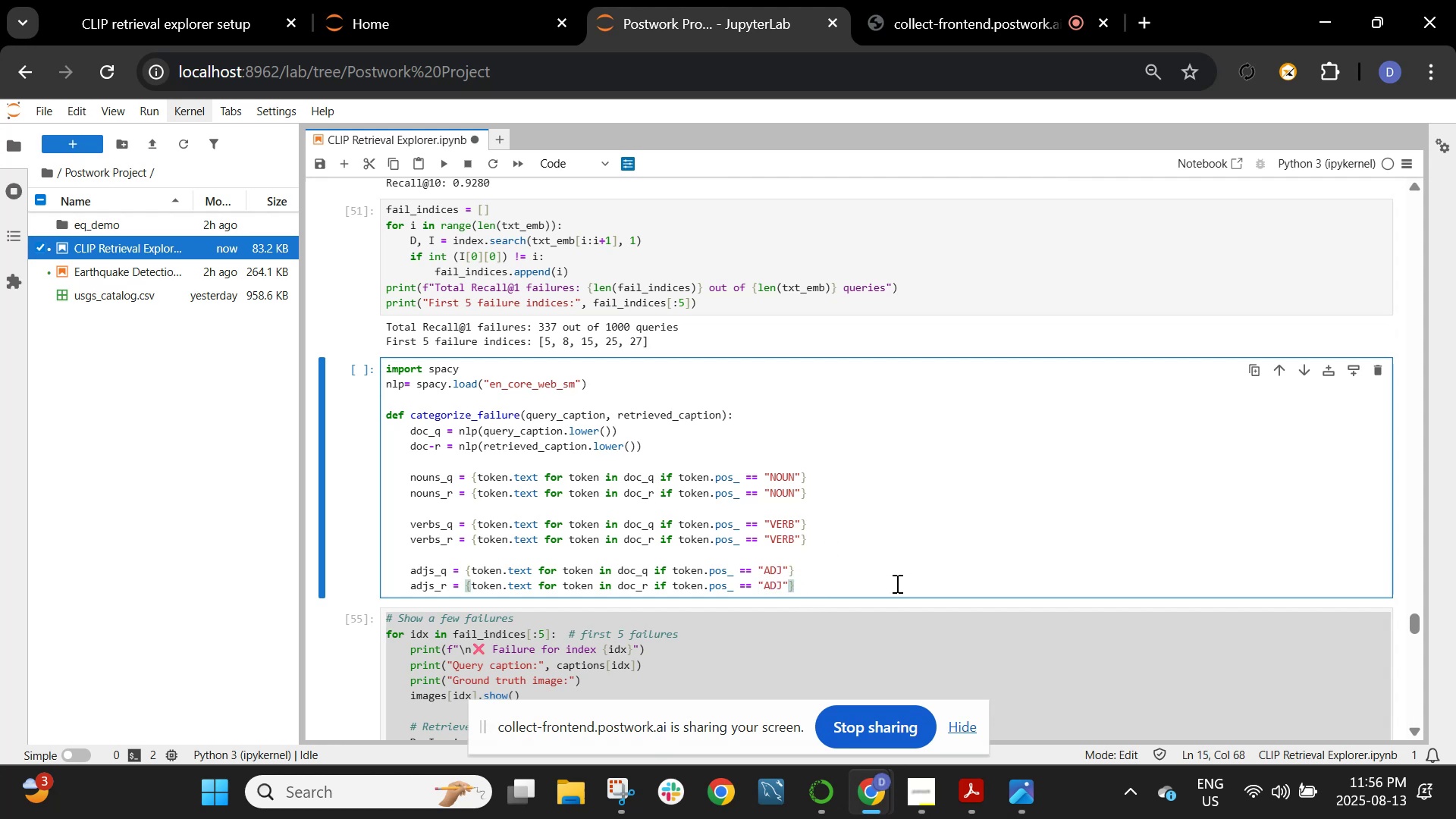 
key(Enter)
 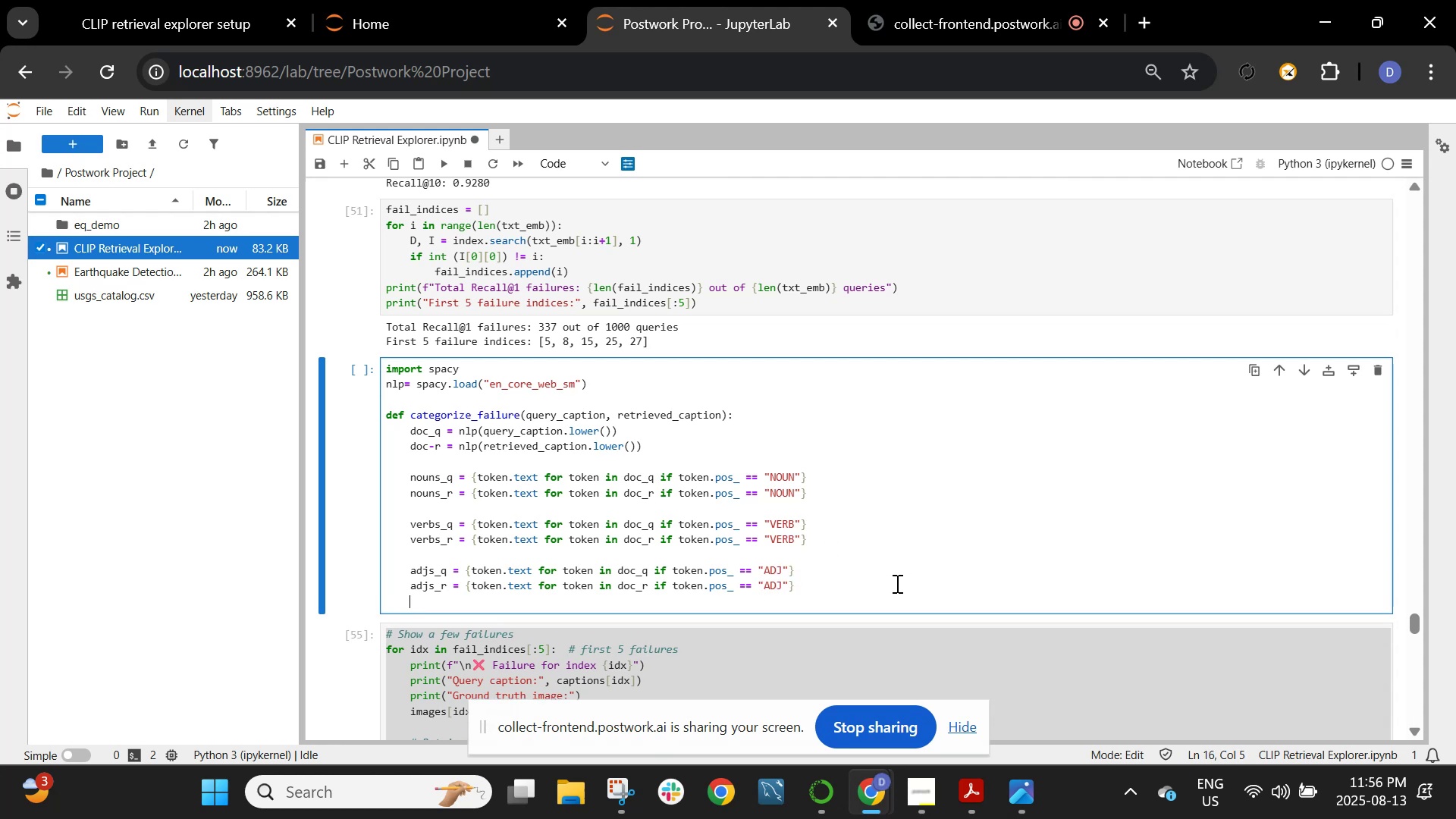 
key(Enter)
 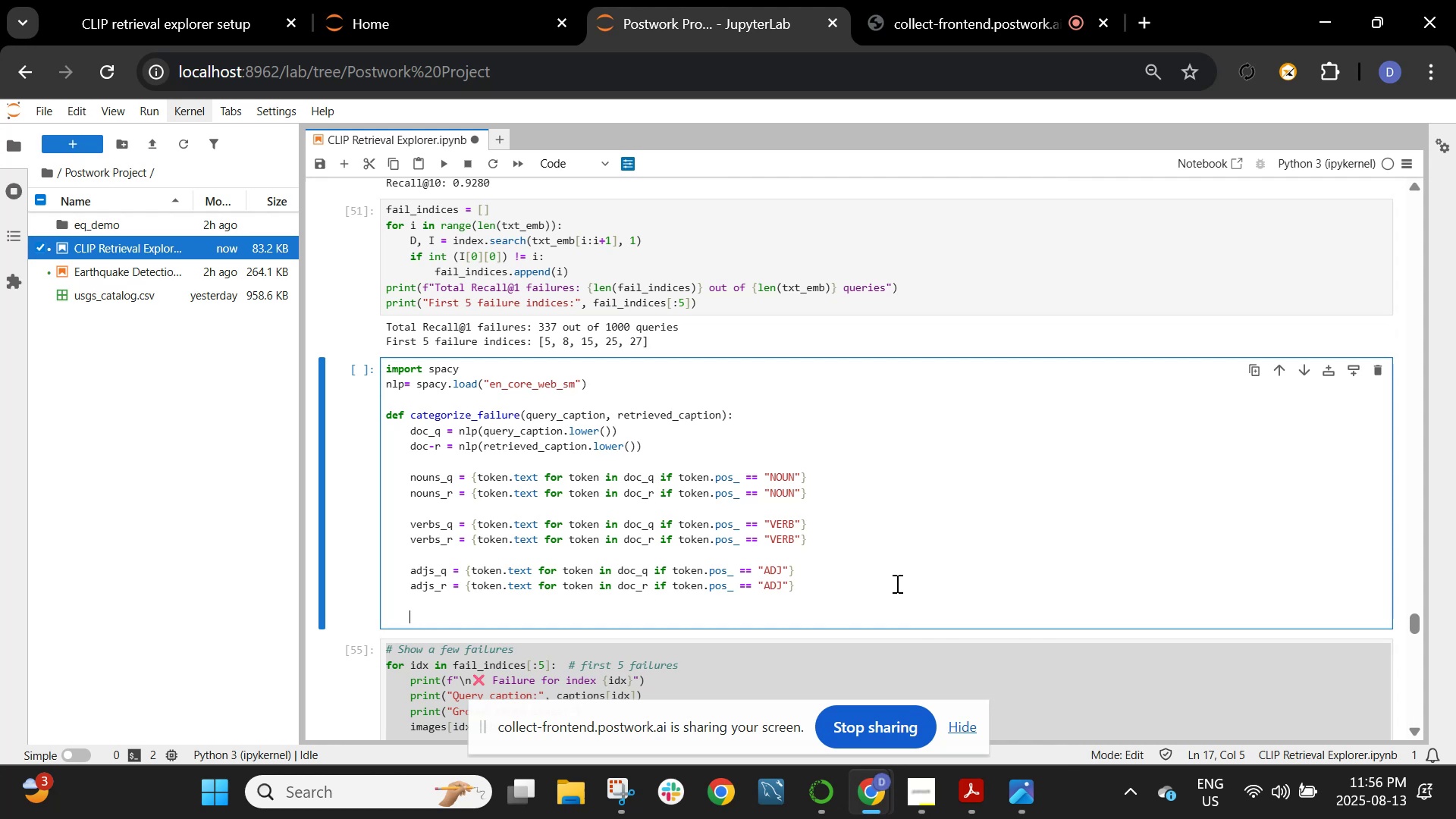 
wait(11.12)
 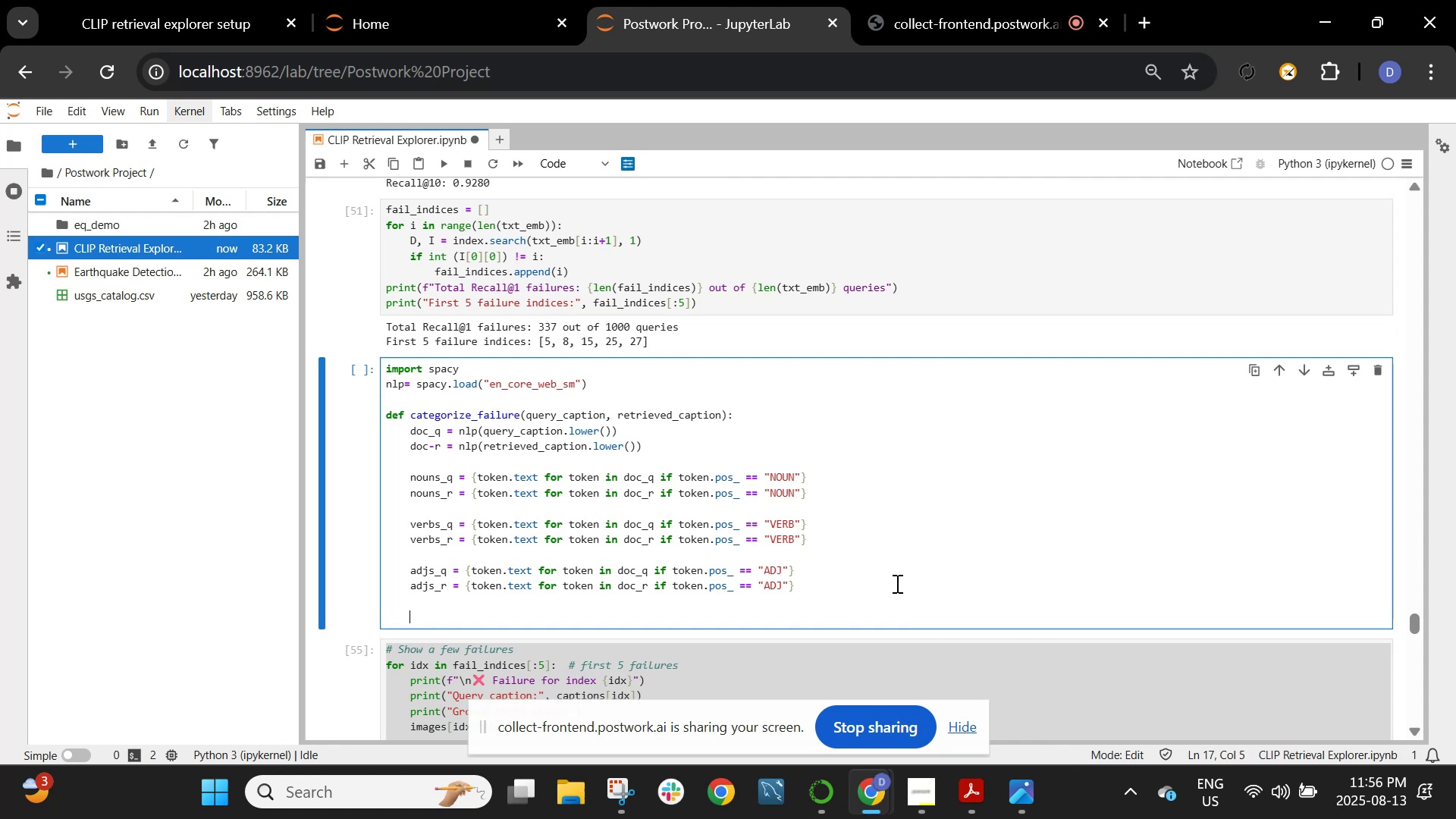 
type(IF)
key(Backspace)
key(Backspace)
type(if )
 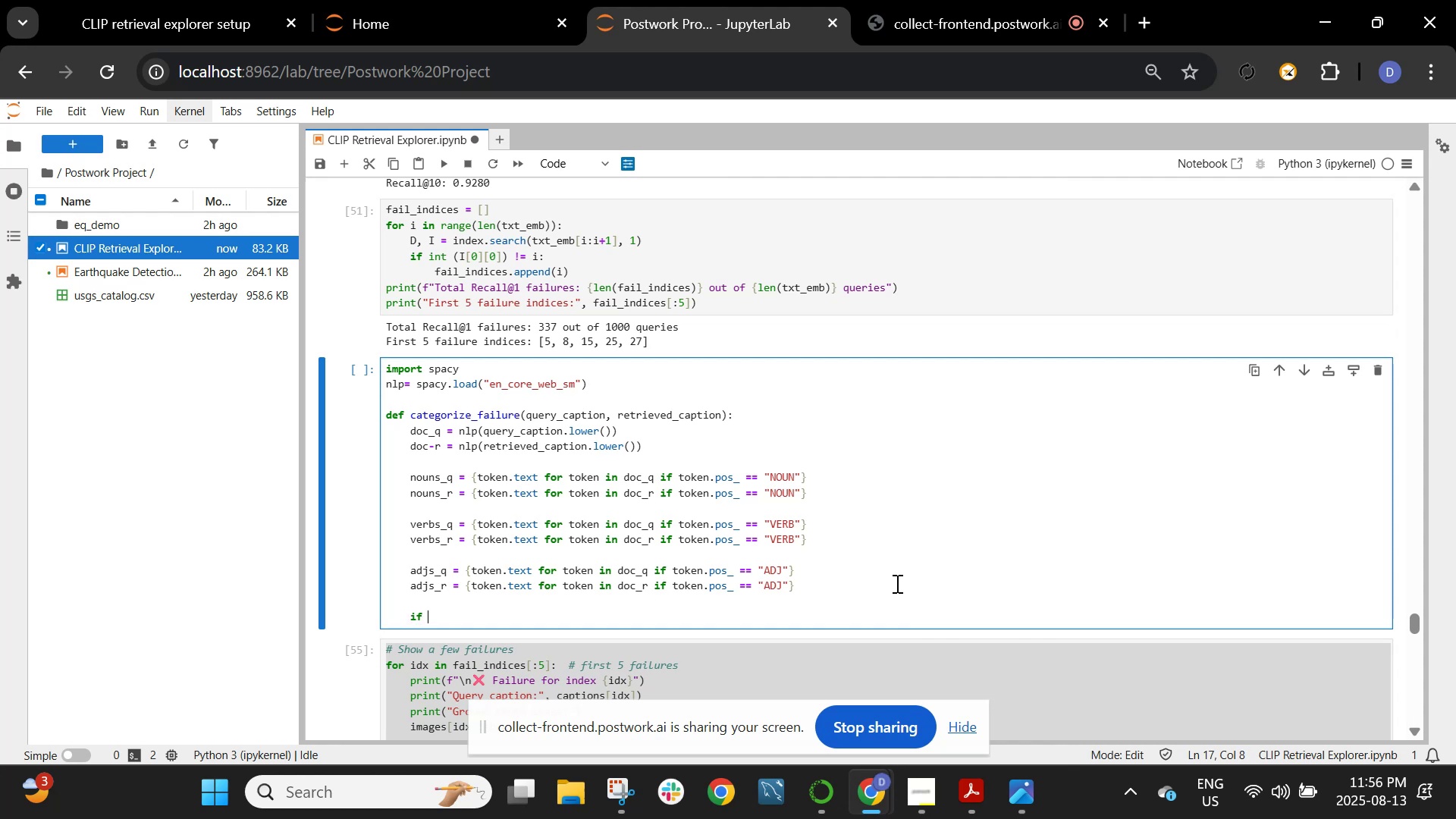 
wait(7.04)
 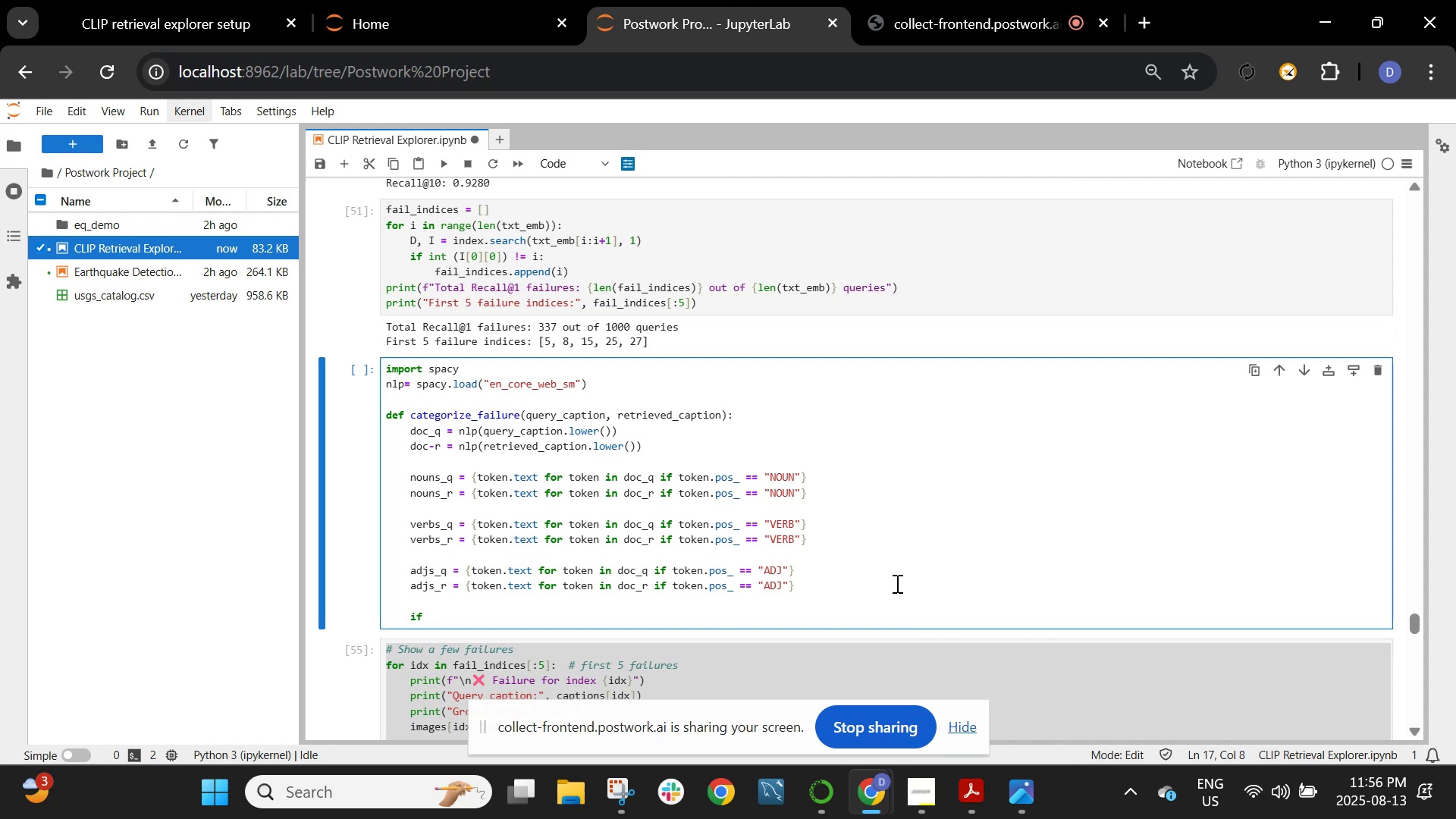 
type(adjs_q != adjs_r and nouns_q ++)
key(Backspace)
key(Backspace)
type(== nouns_r:)
 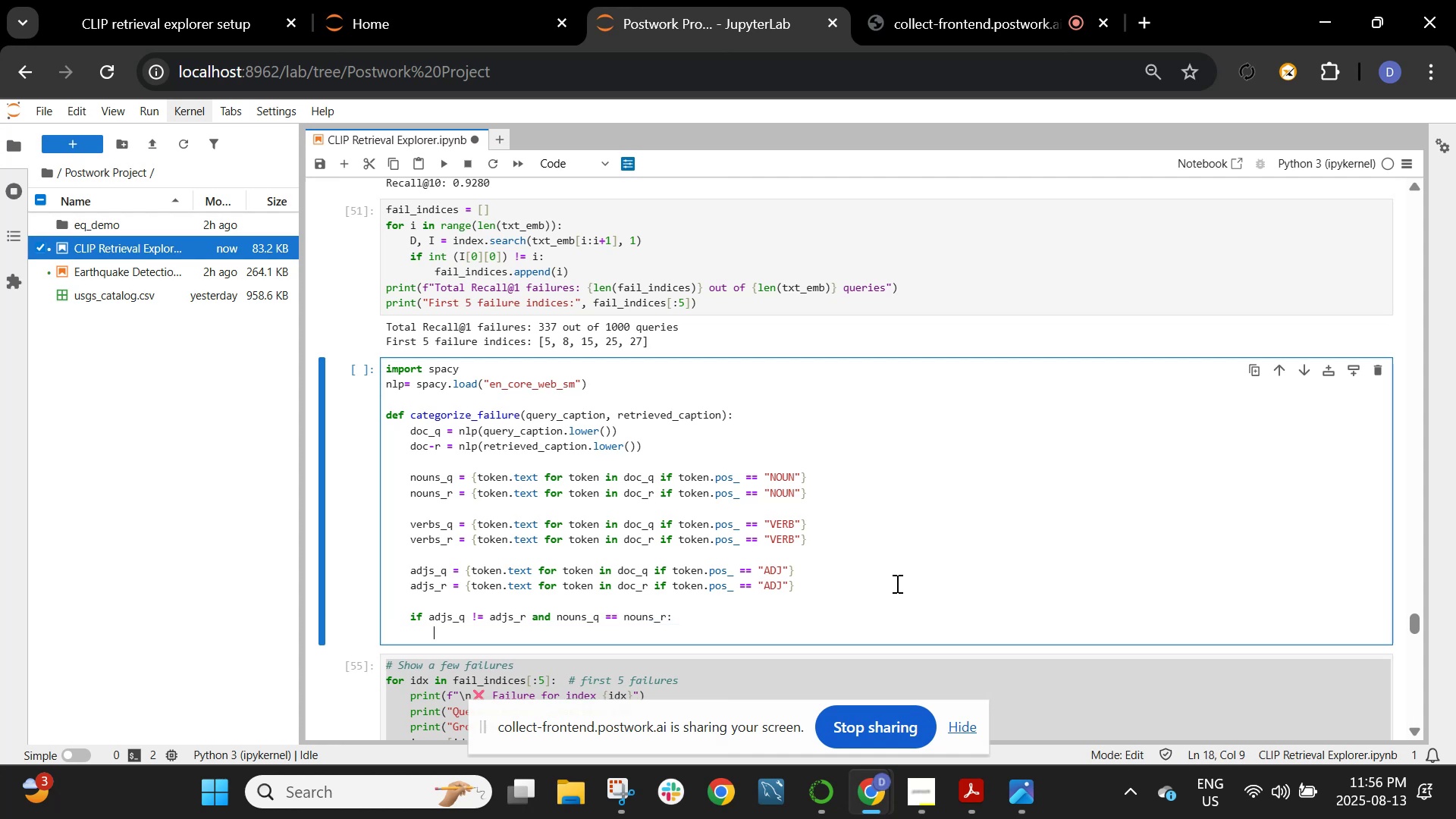 
 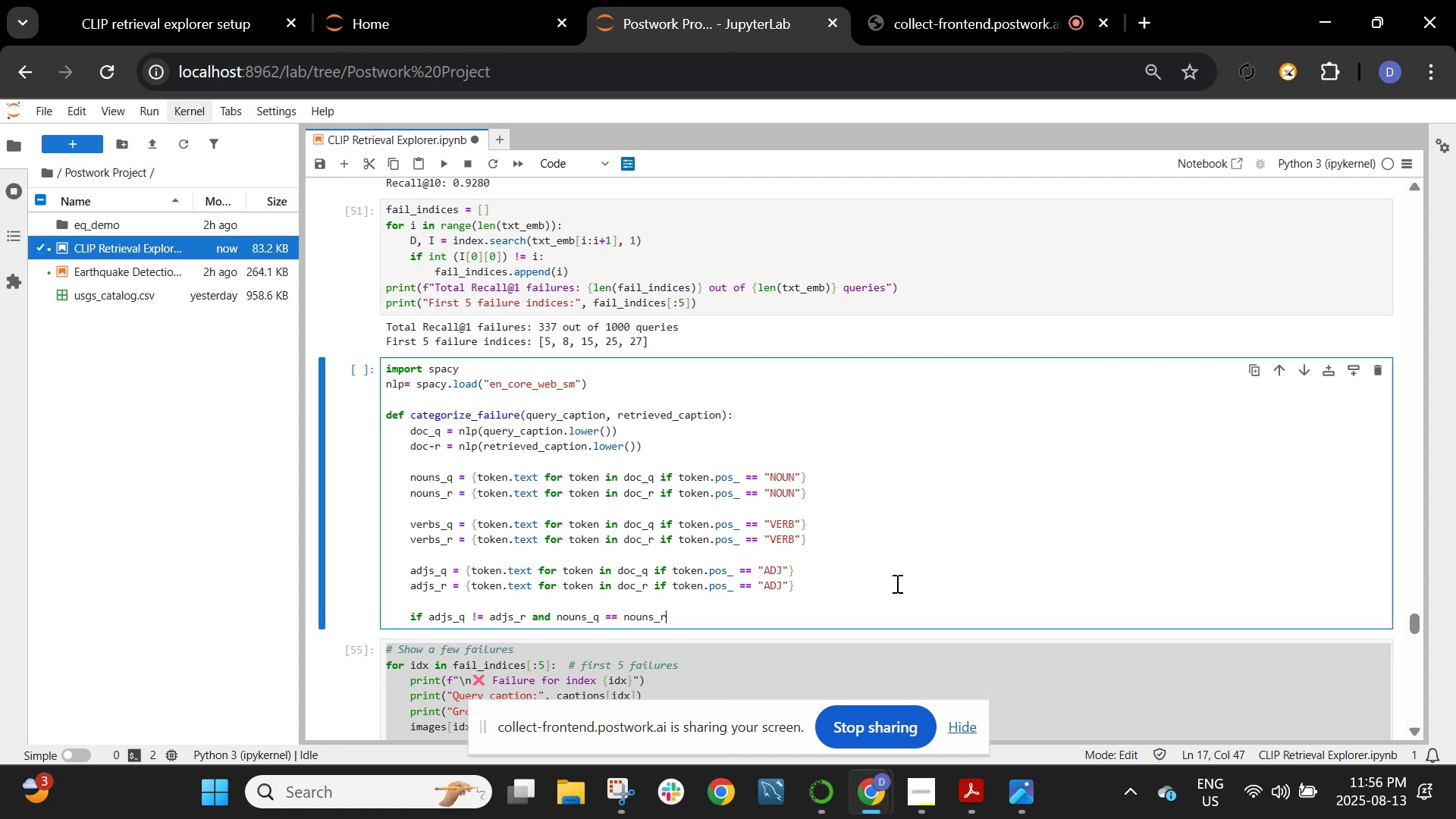 
key(Enter)
 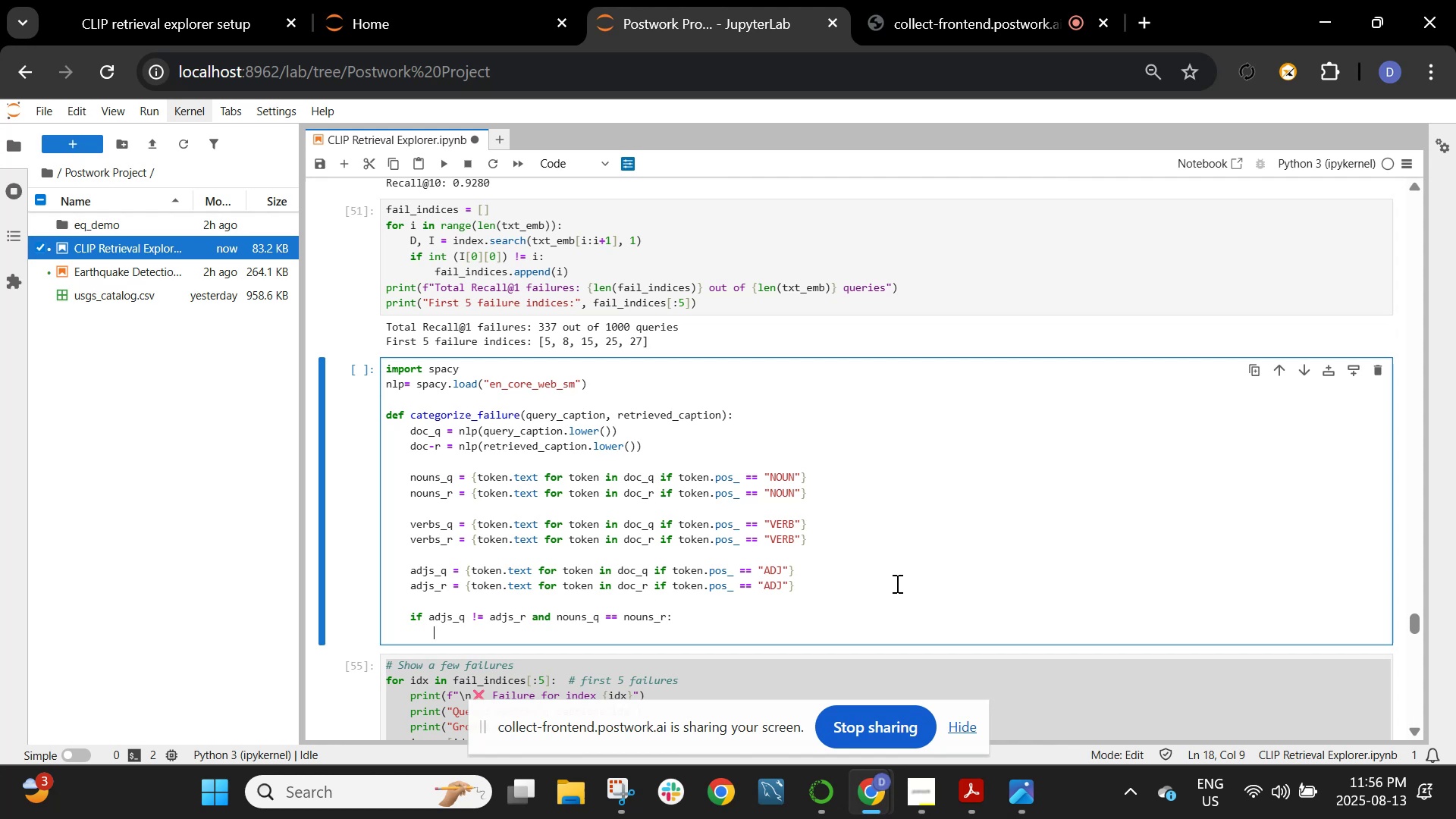 
type(return "color/attribute mismatch")
 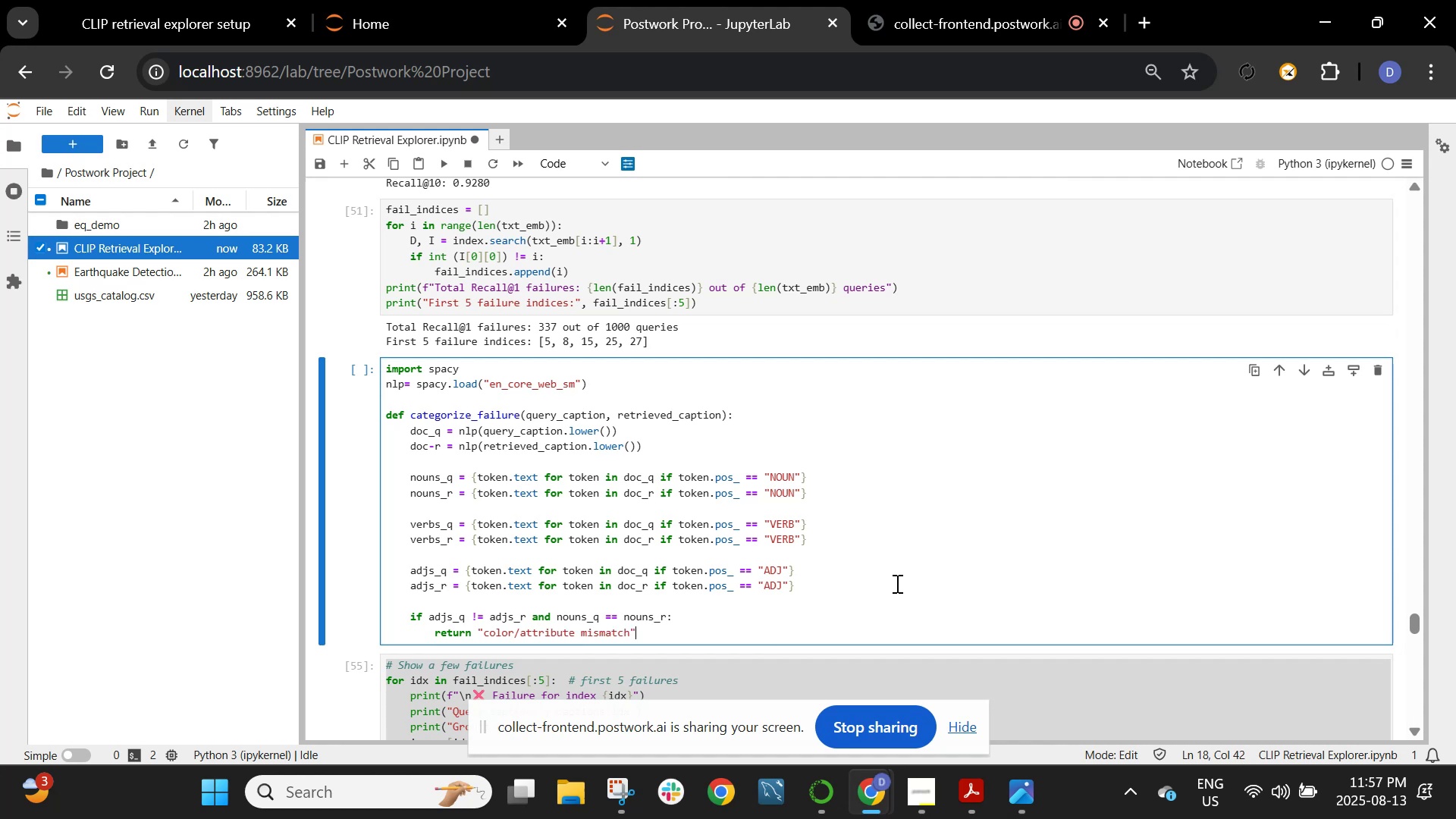 
key(Enter)
 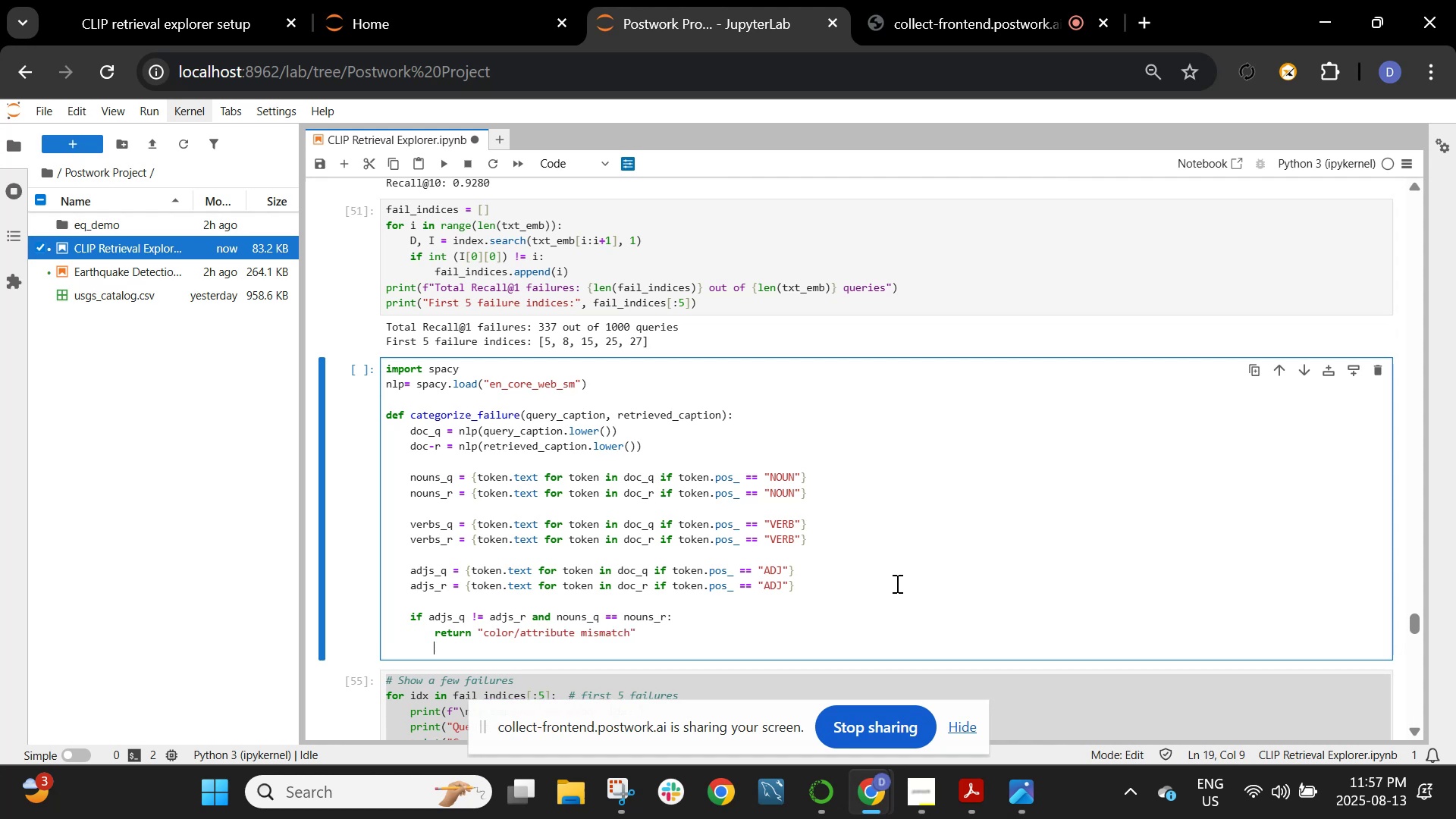 
type(elif nouns_q == nouns_r and verbs_q)
 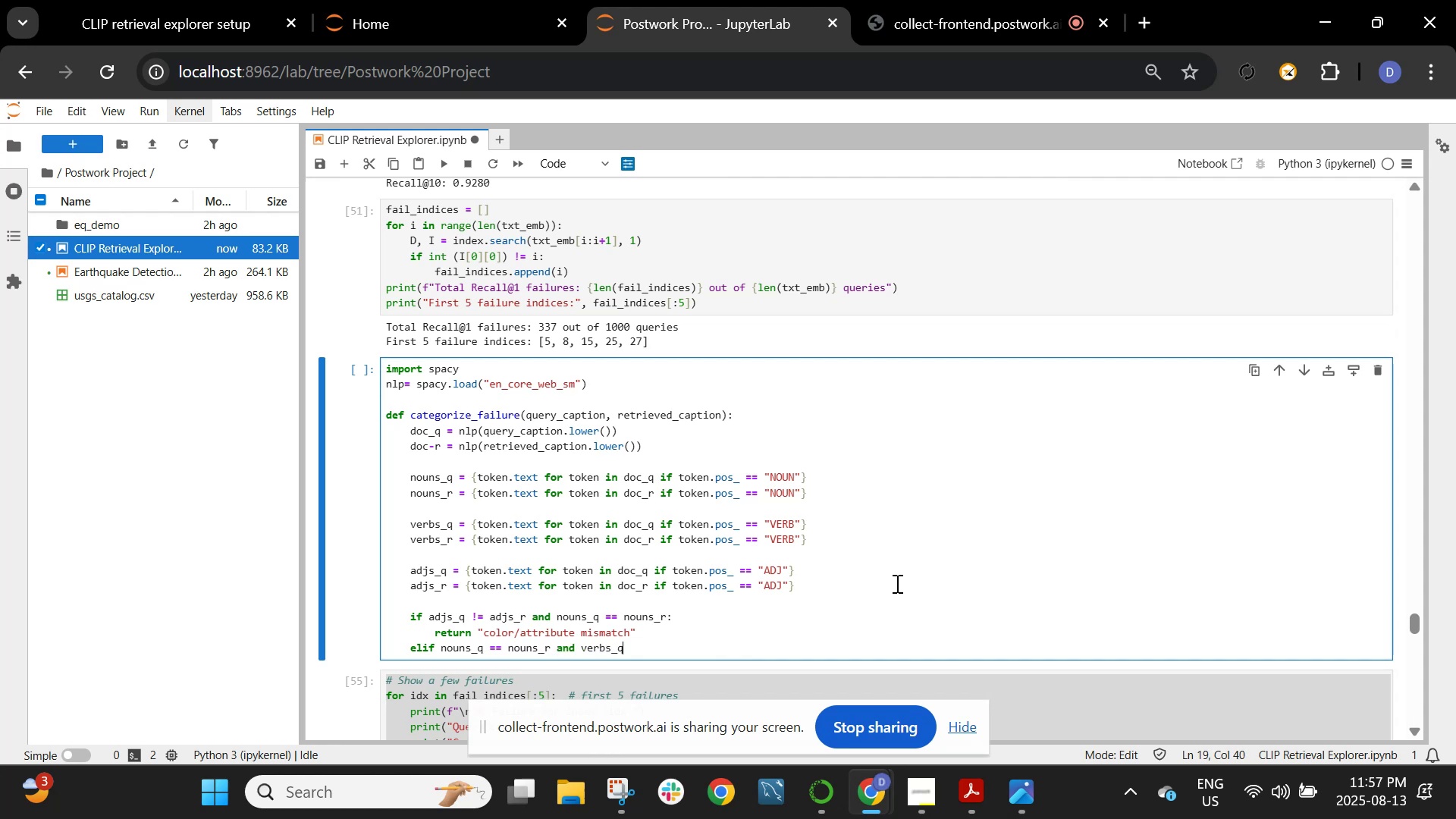 
wait(8.29)
 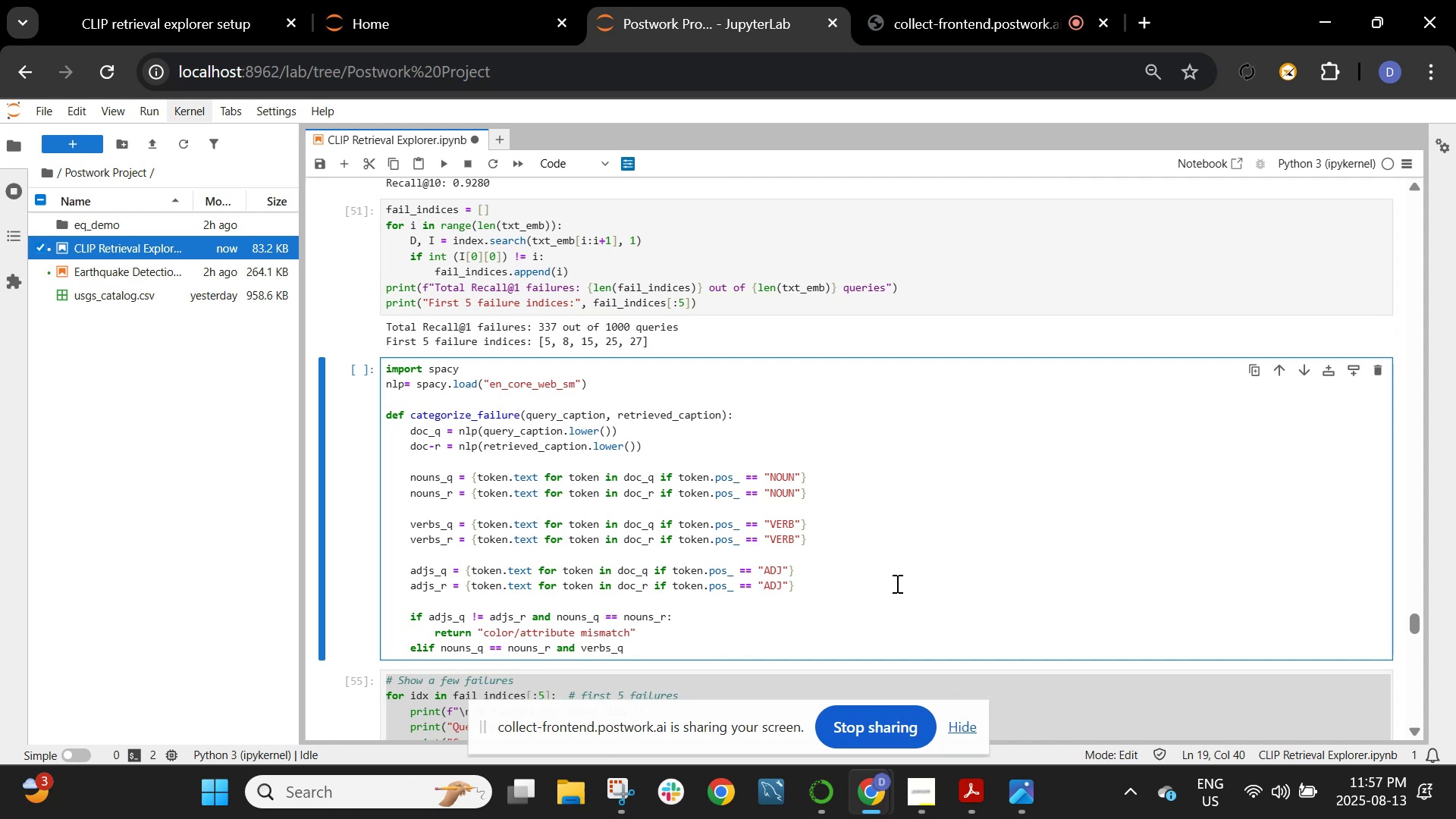 
type( != verbs_r:)
 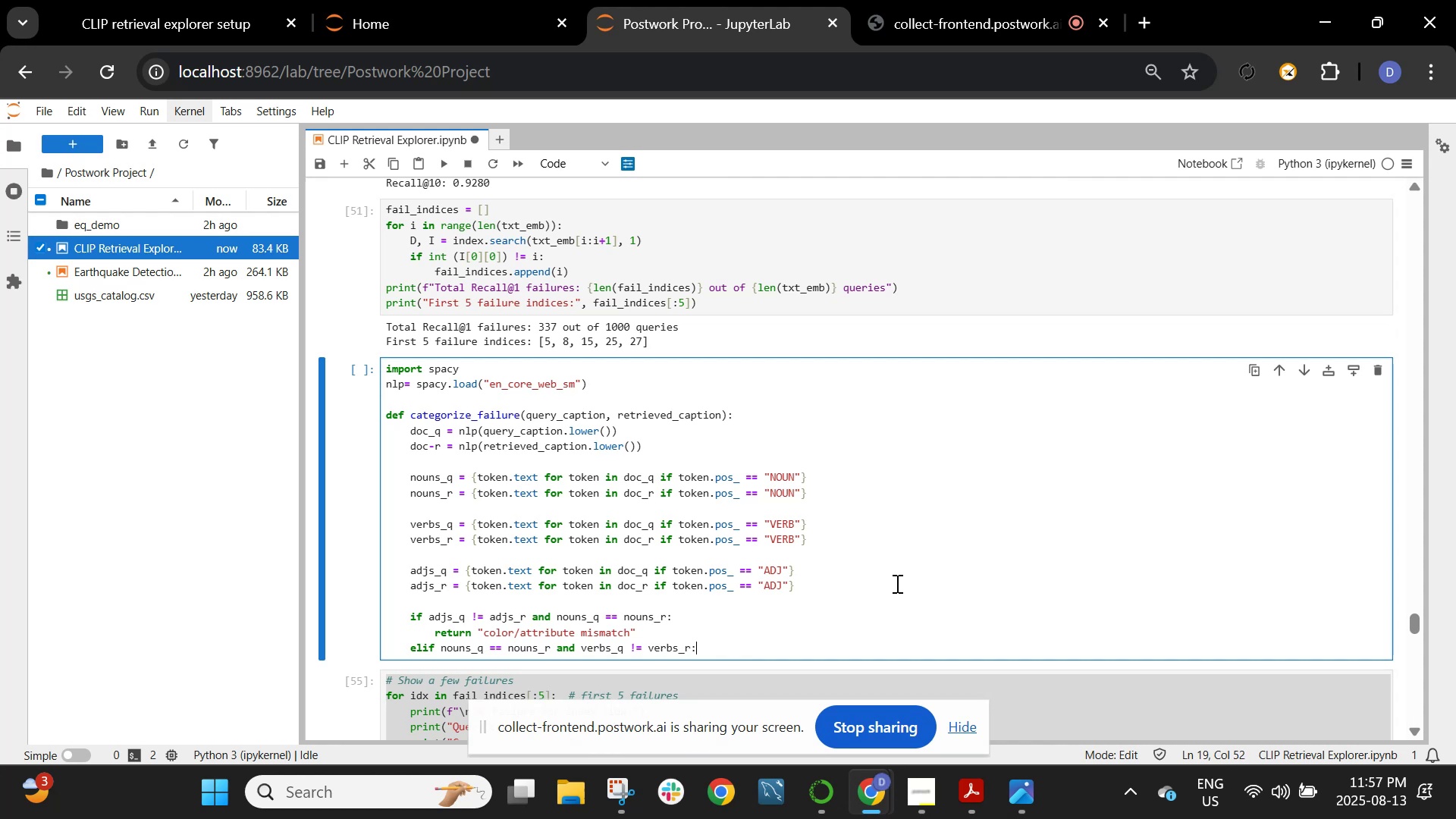 
key(Enter)
 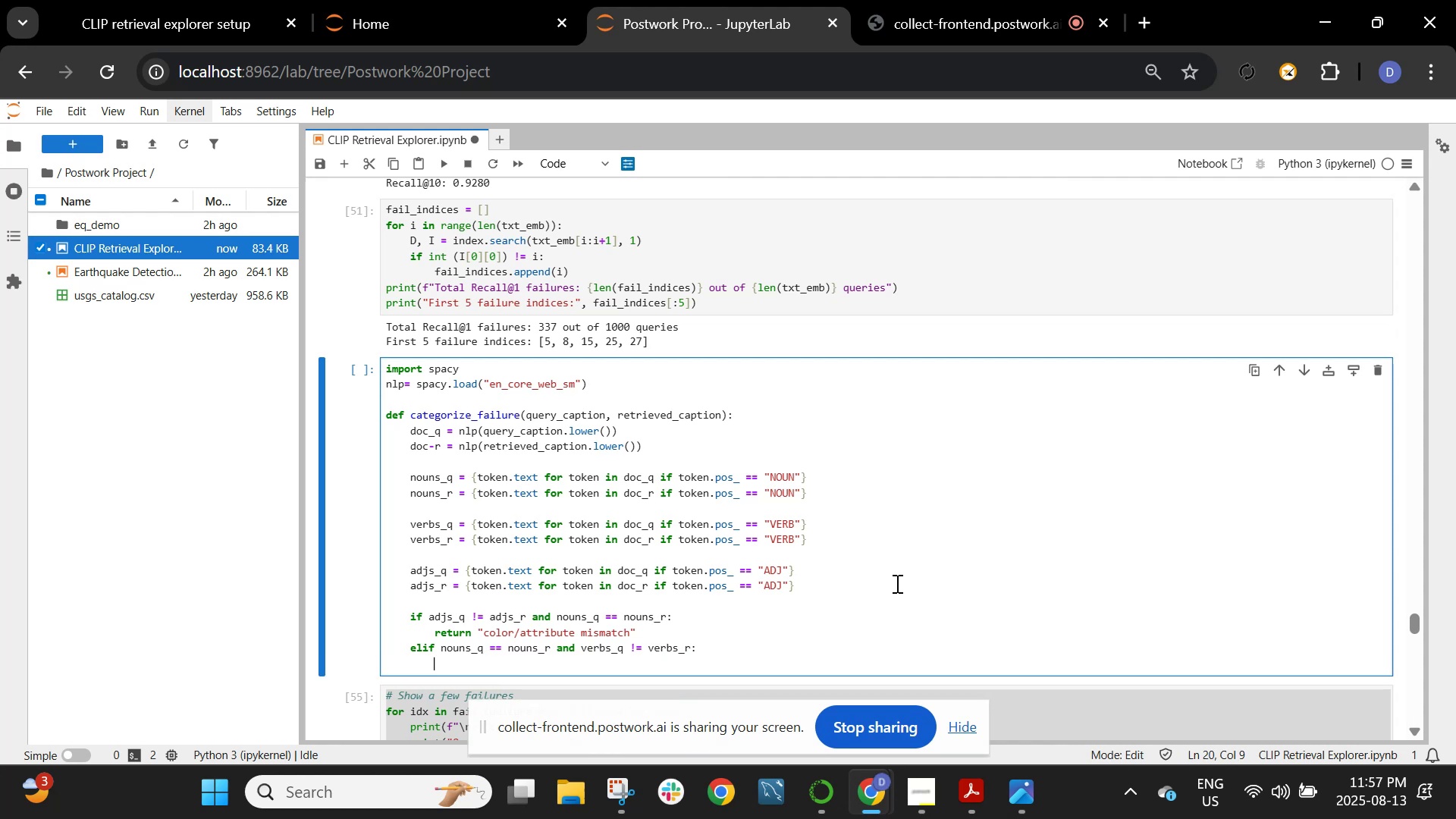 
type(return "action mismatch")
 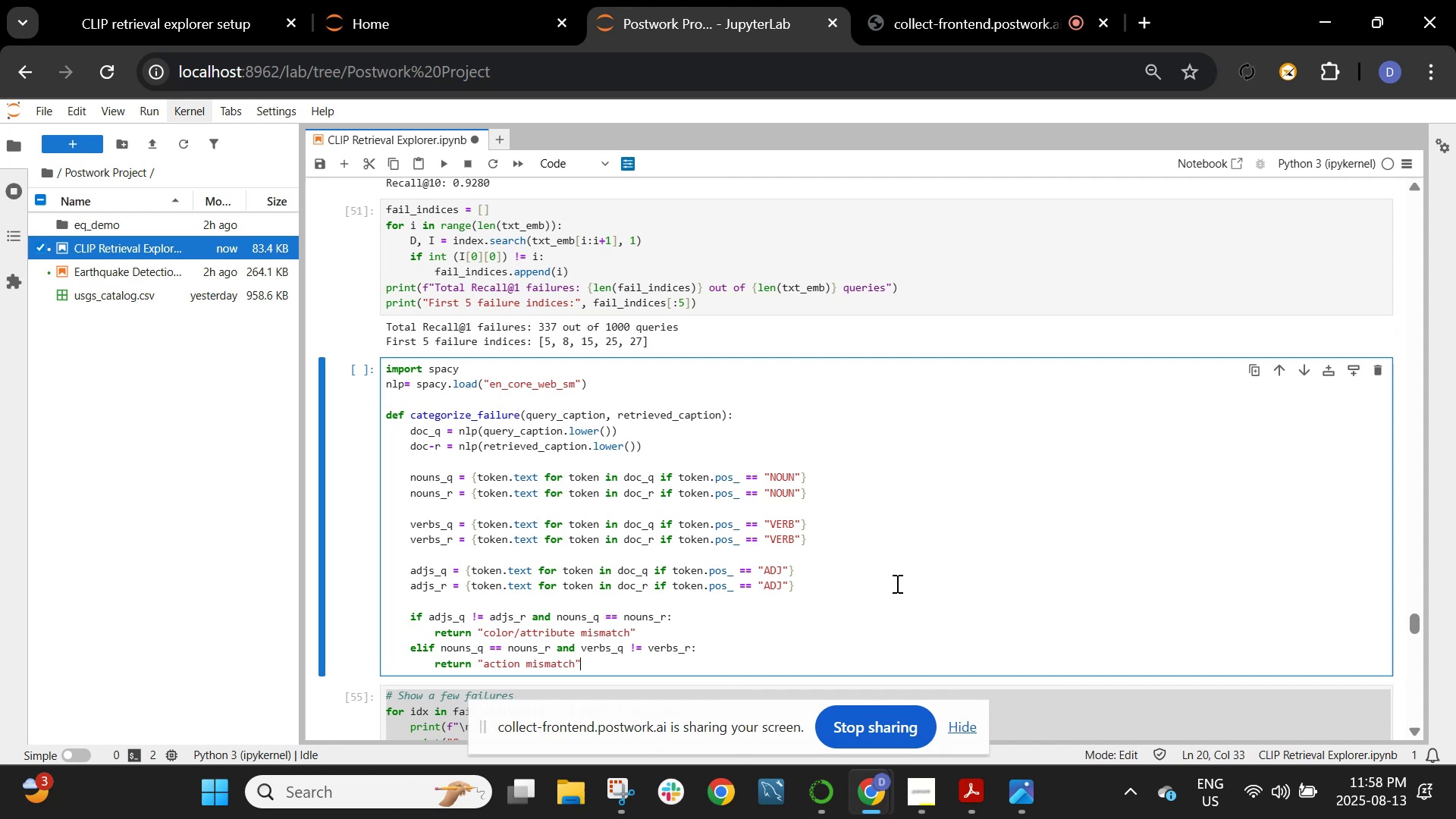 
key(Enter)
 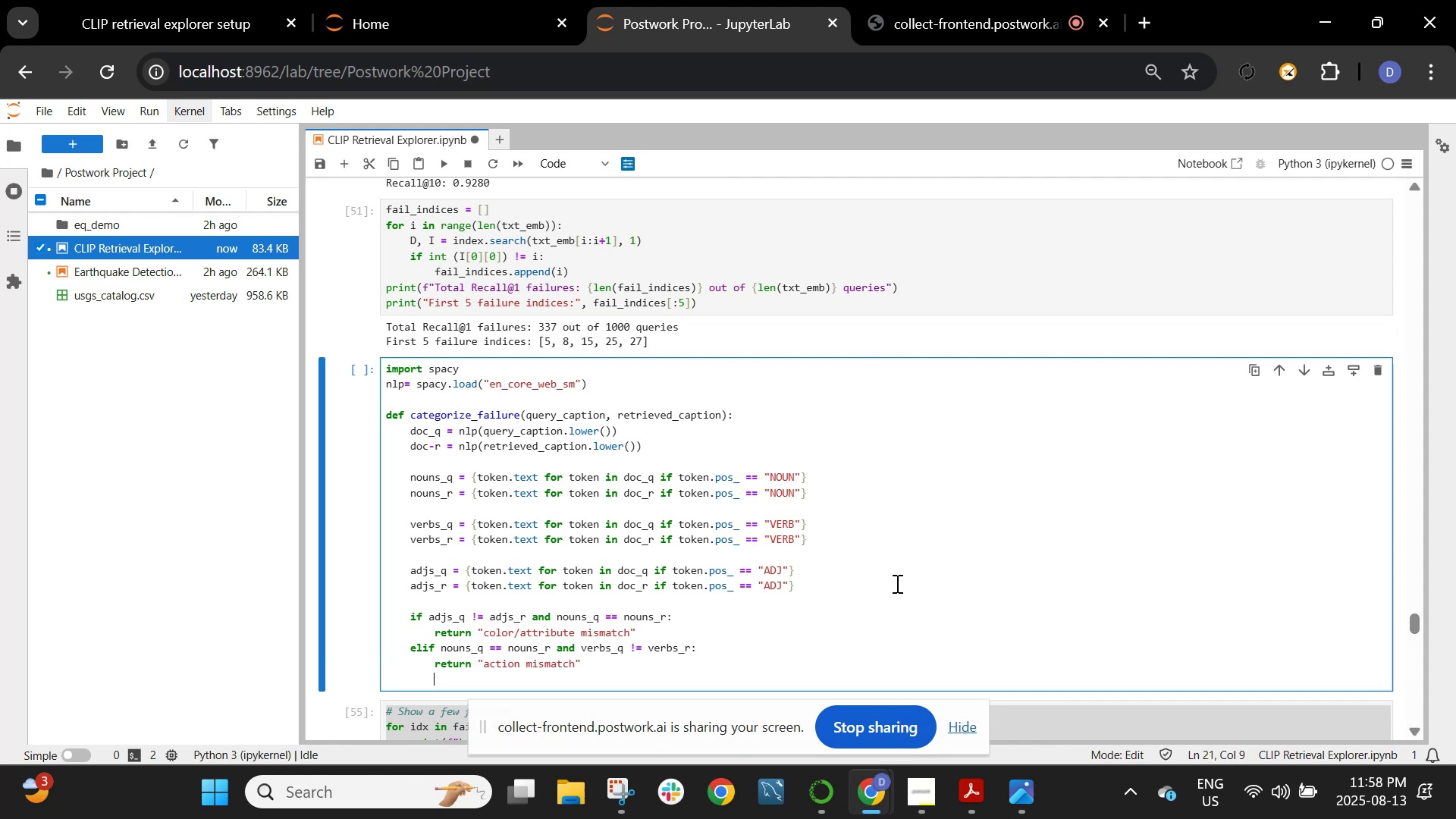 
type(e)
key(Backspace)
key(Backspace)
type(elif len(nouns_q.intersection(nouns_r))>0:)
 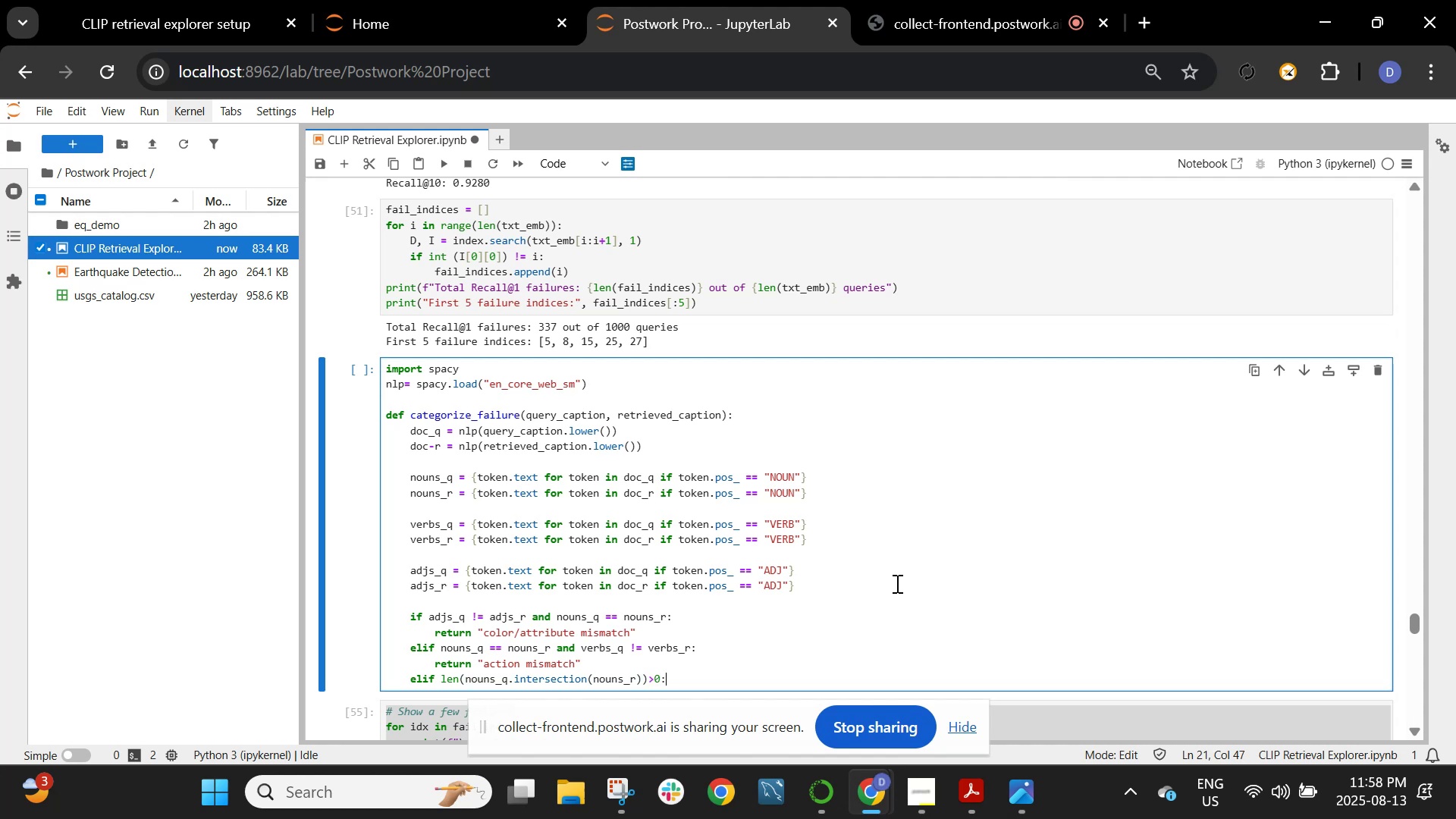 
key(Enter)
 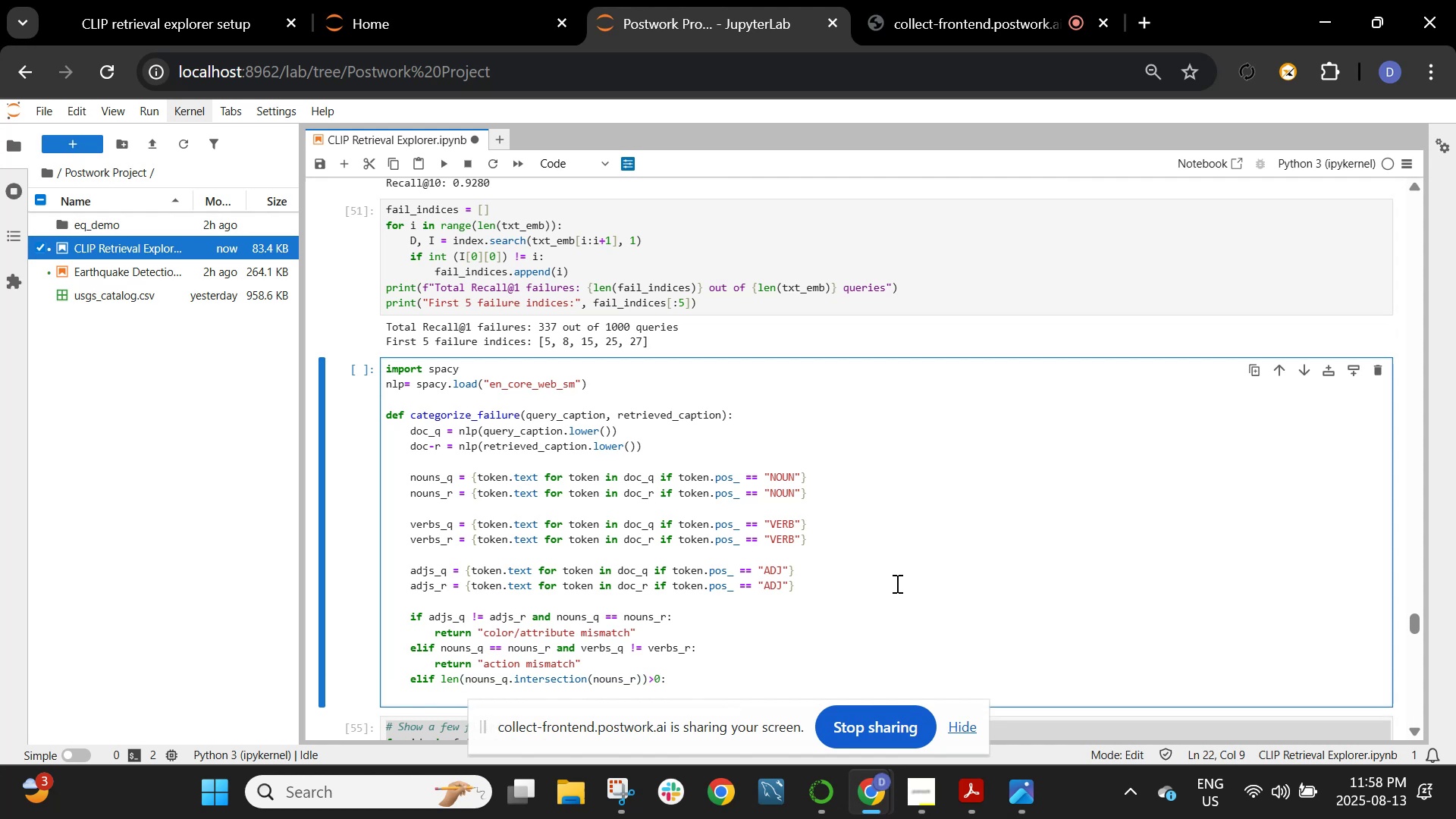 
type(return "ambigous")
 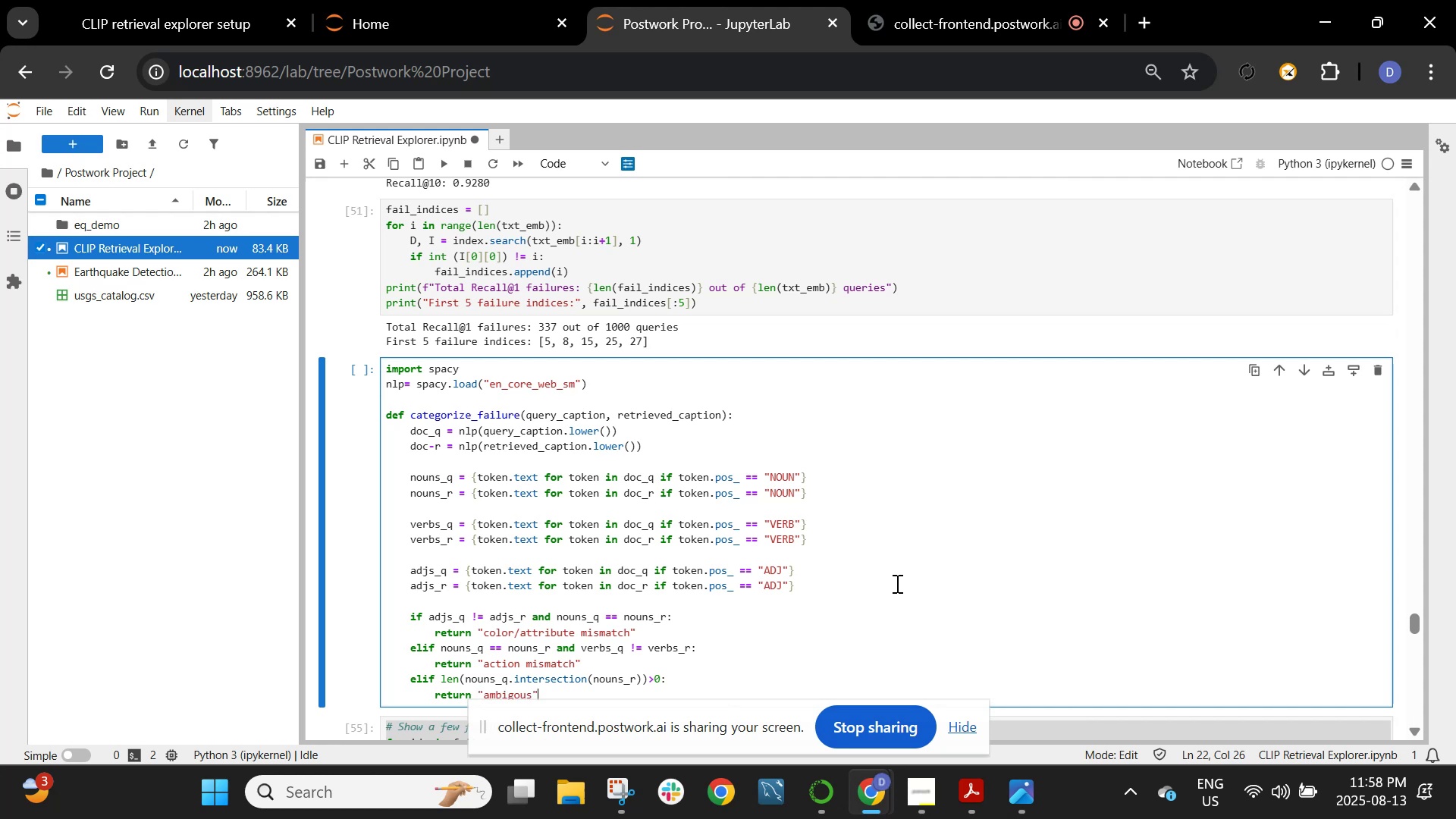 
scroll: coordinate [896, 583], scroll_direction: down, amount: 3.0
 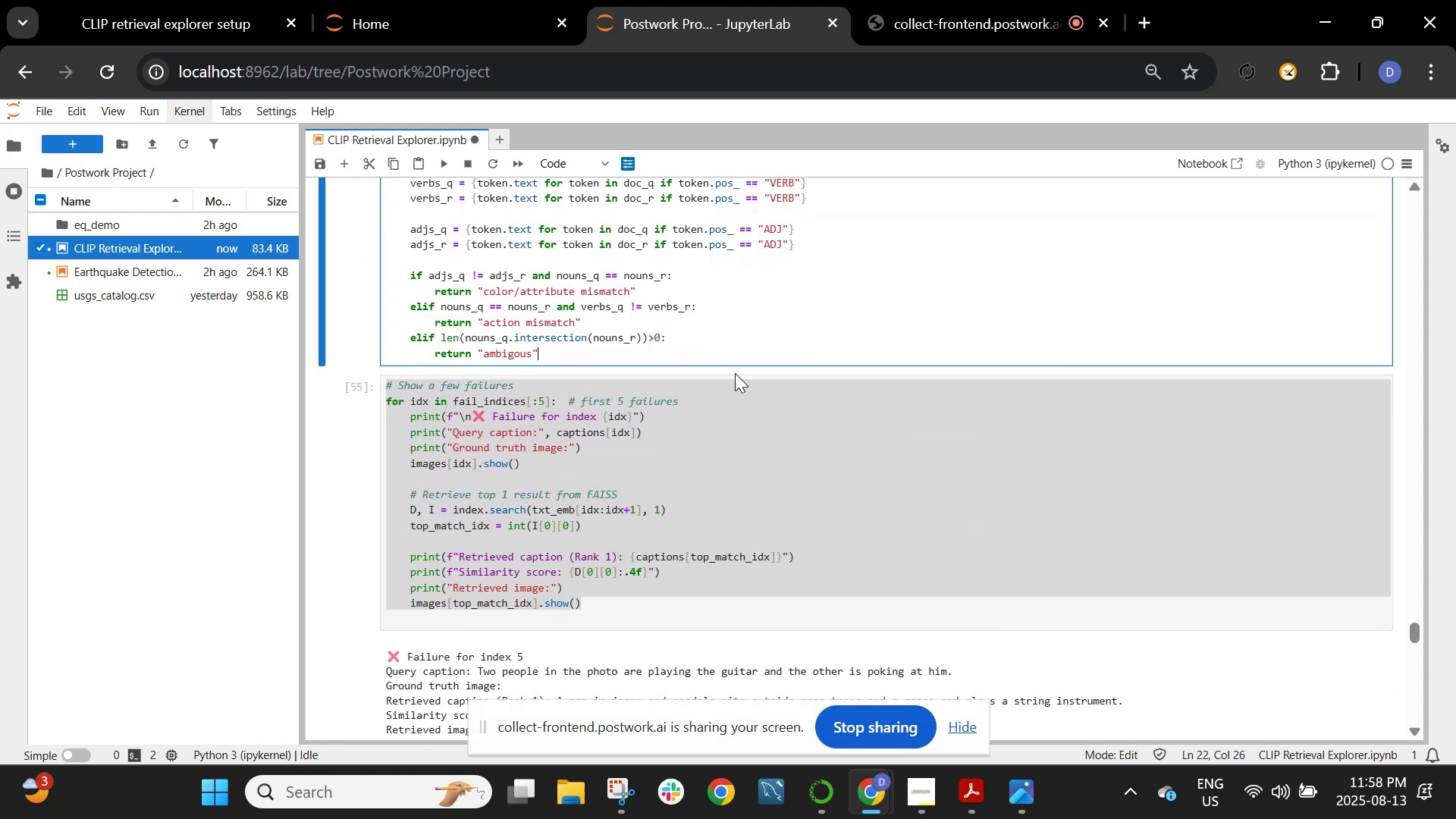 
key(Enter)
 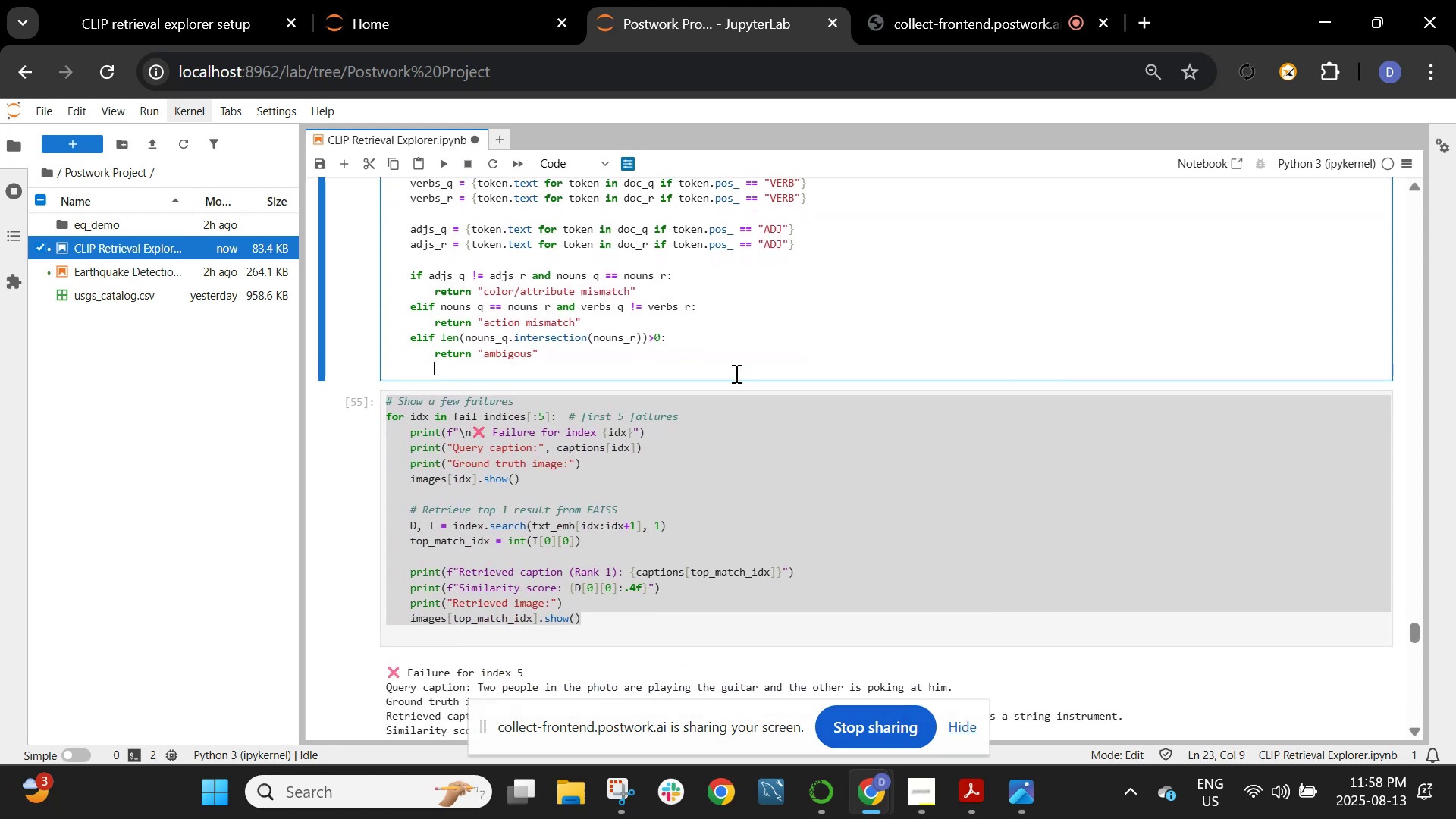 
key(Backspace)
type(else )
key(Backspace)
type(:)
 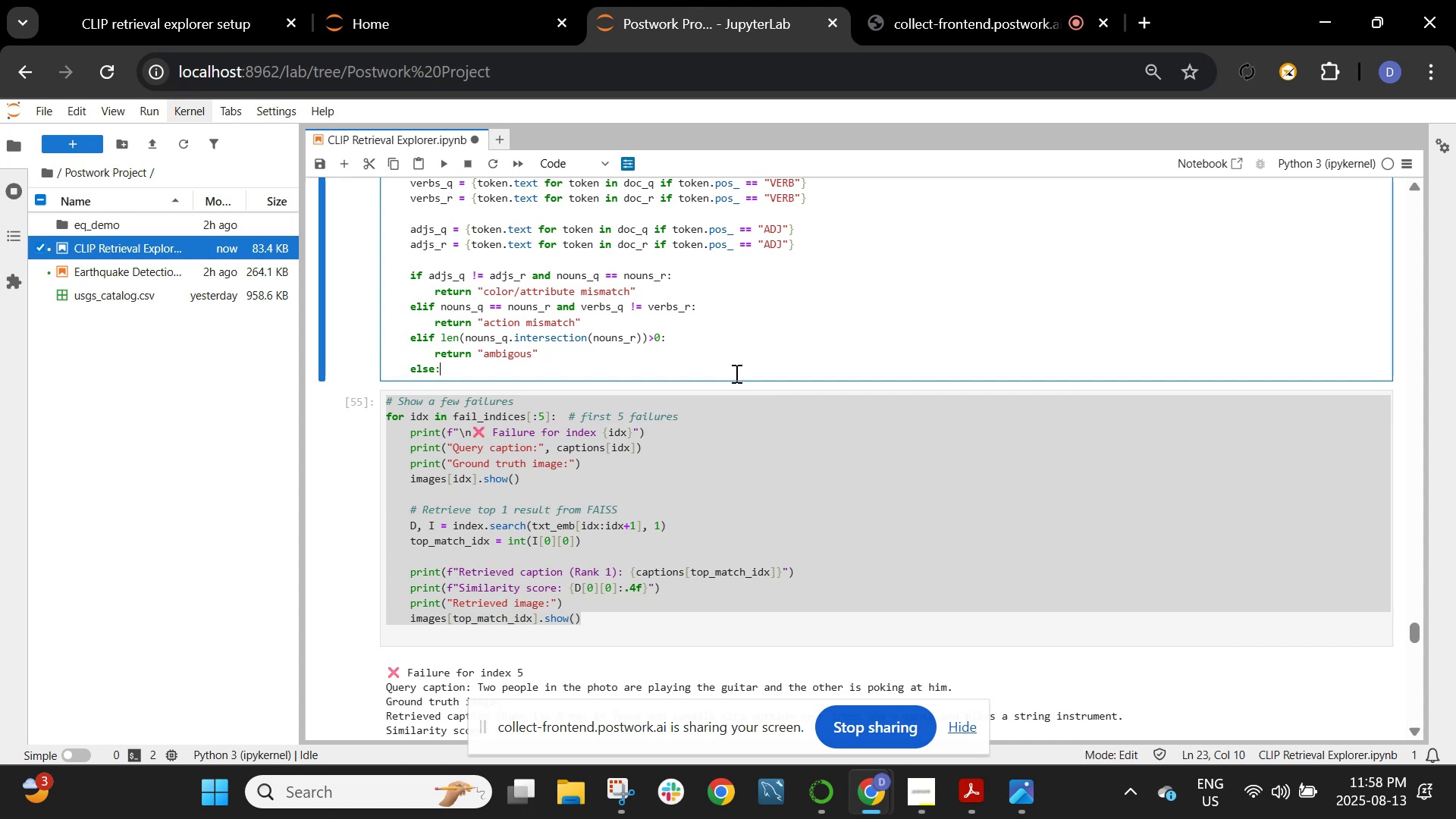 
key(Enter)
 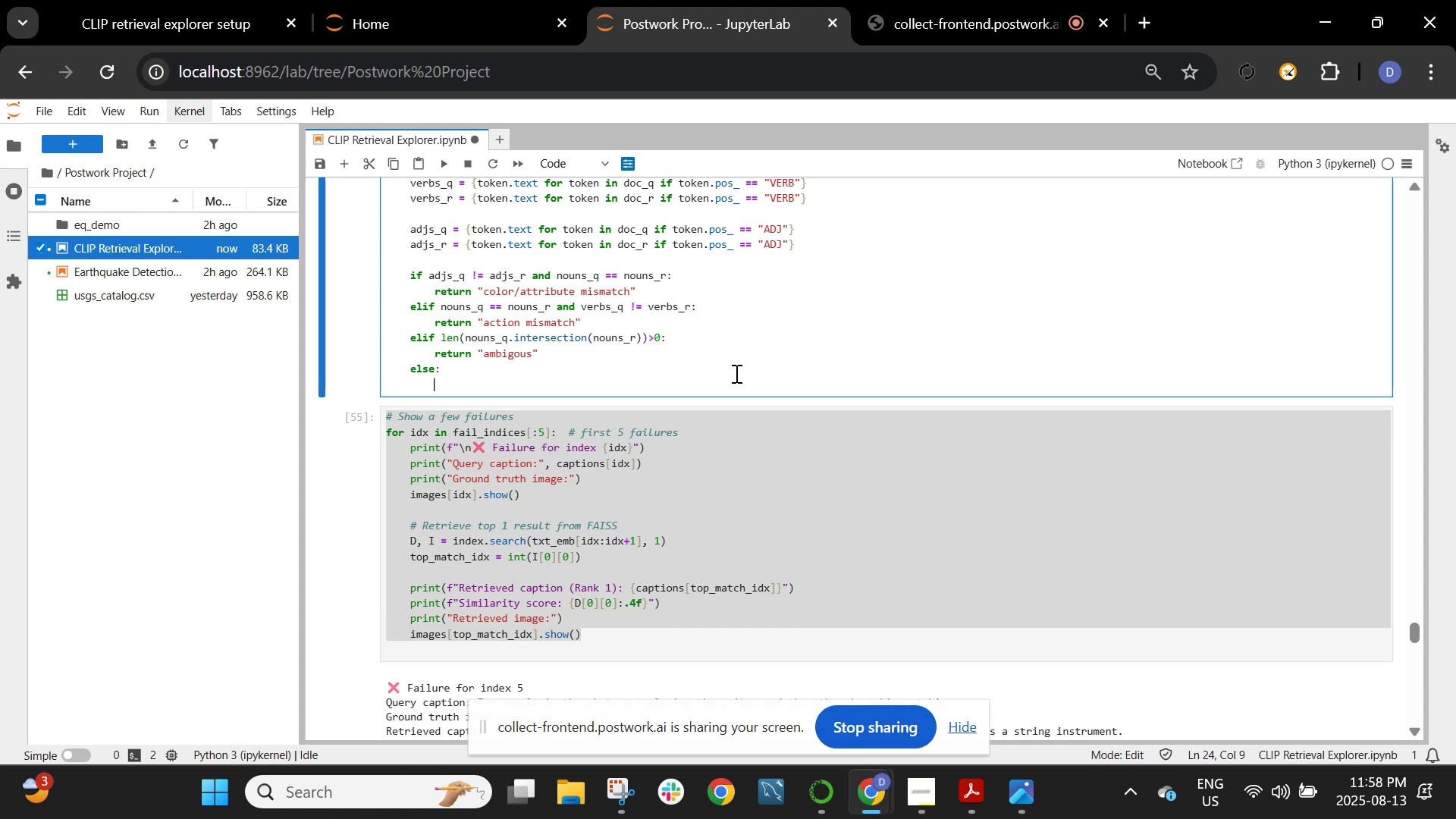 
type(return "scene mismar)
key(Backspace)
type(tch")
 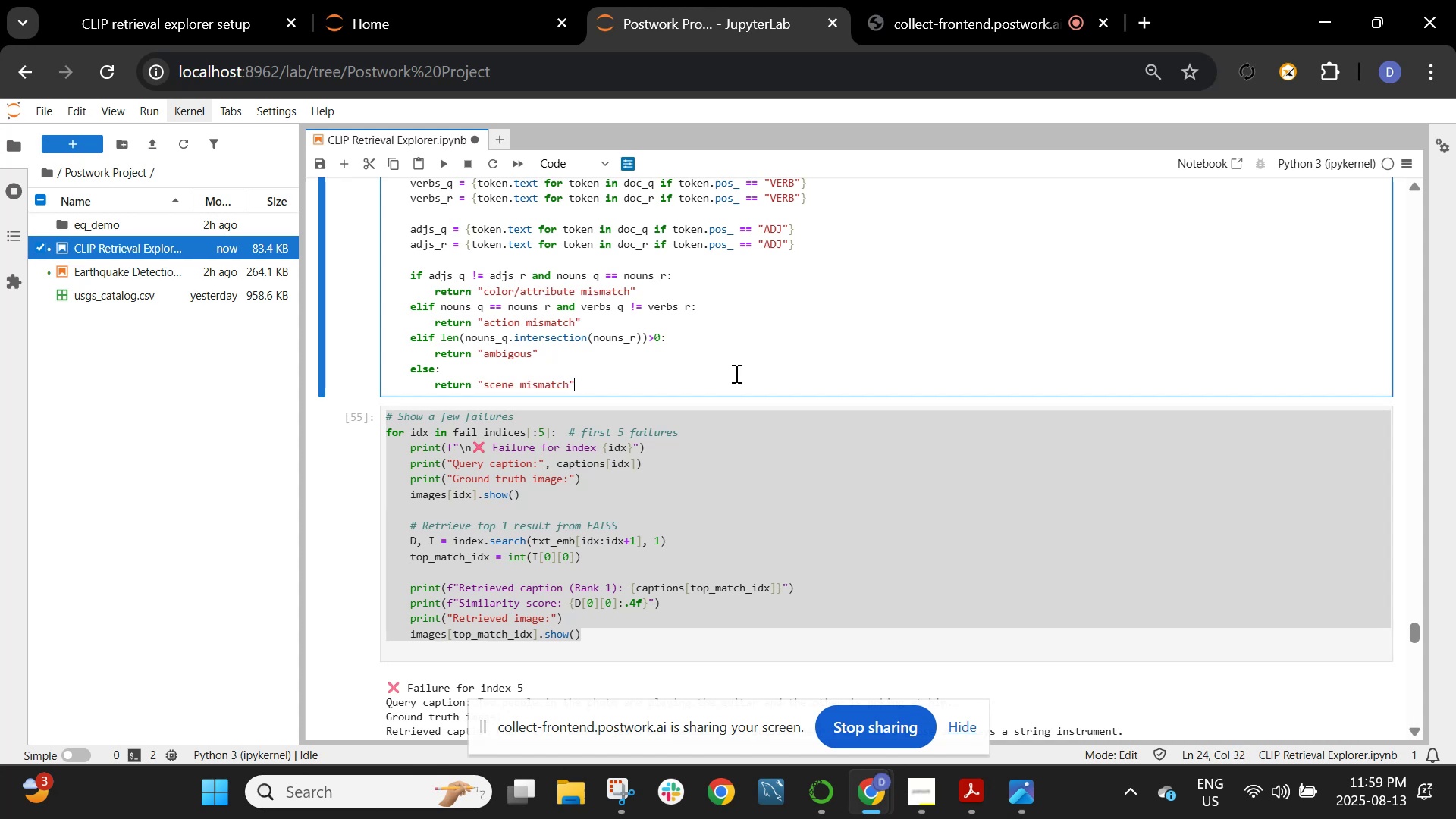 
left_click([720, 462])
 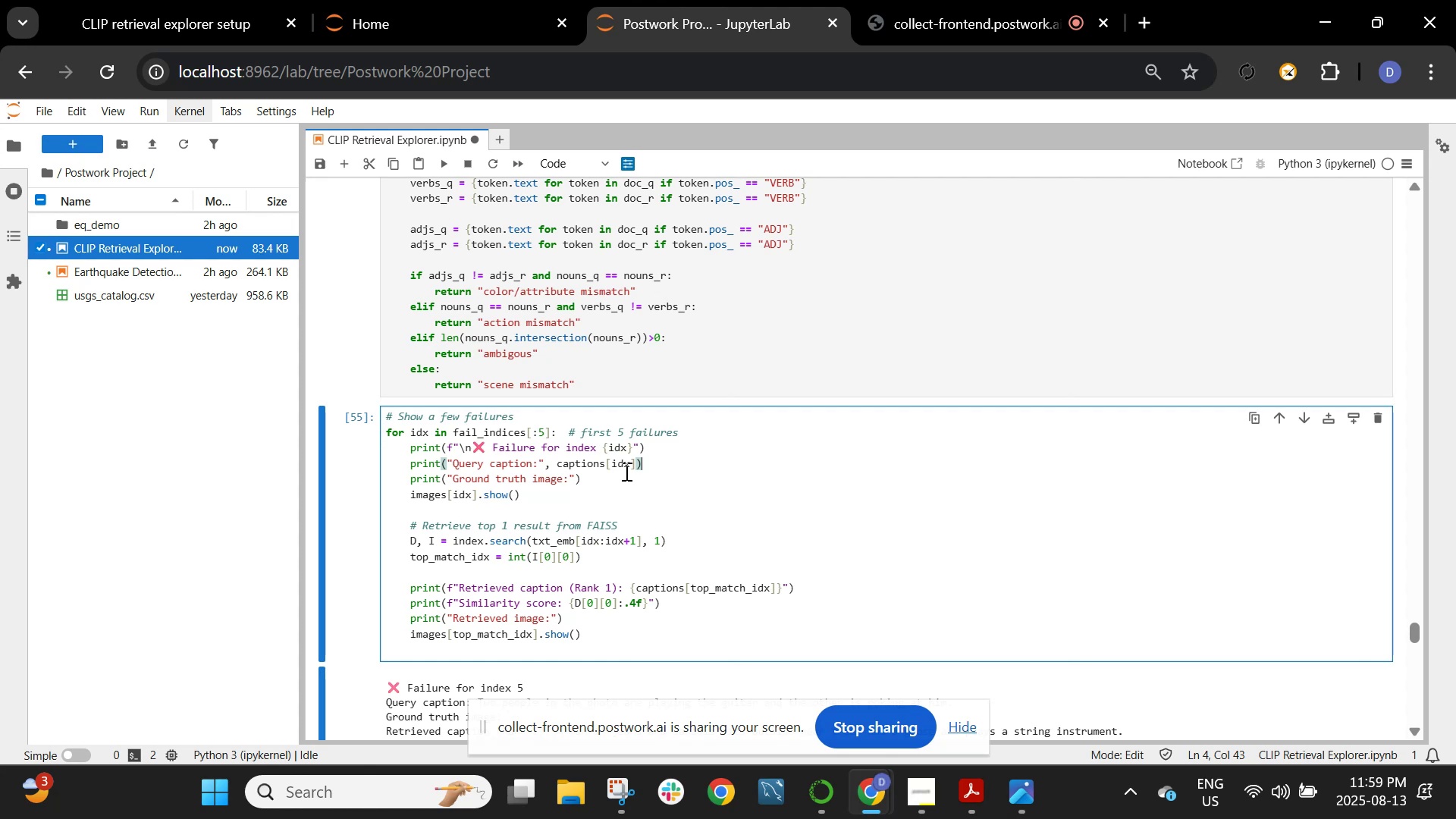 
wait(7.22)
 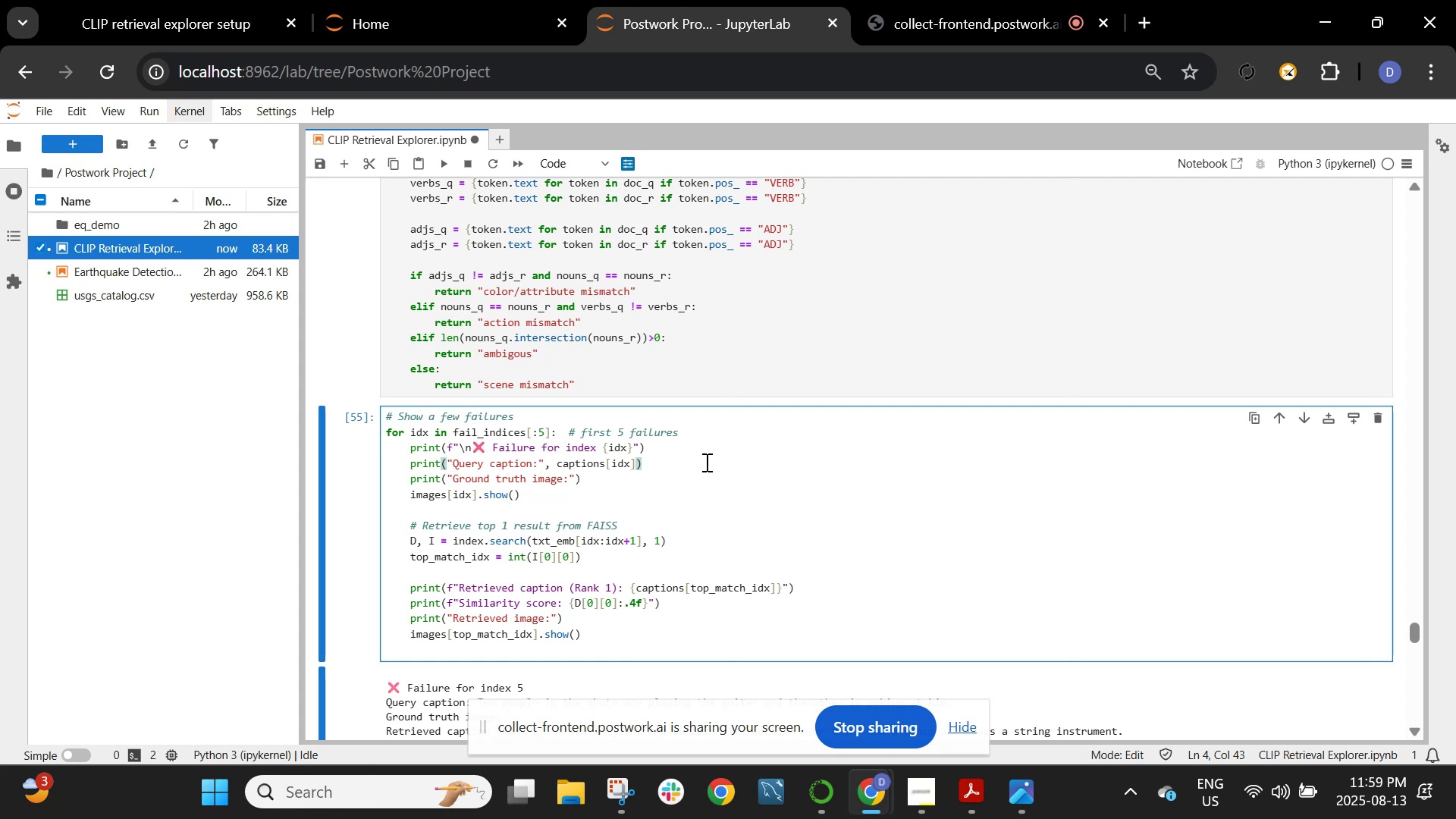 
left_click_drag(start_coordinate=[563, 430], to_coordinate=[386, 433])
 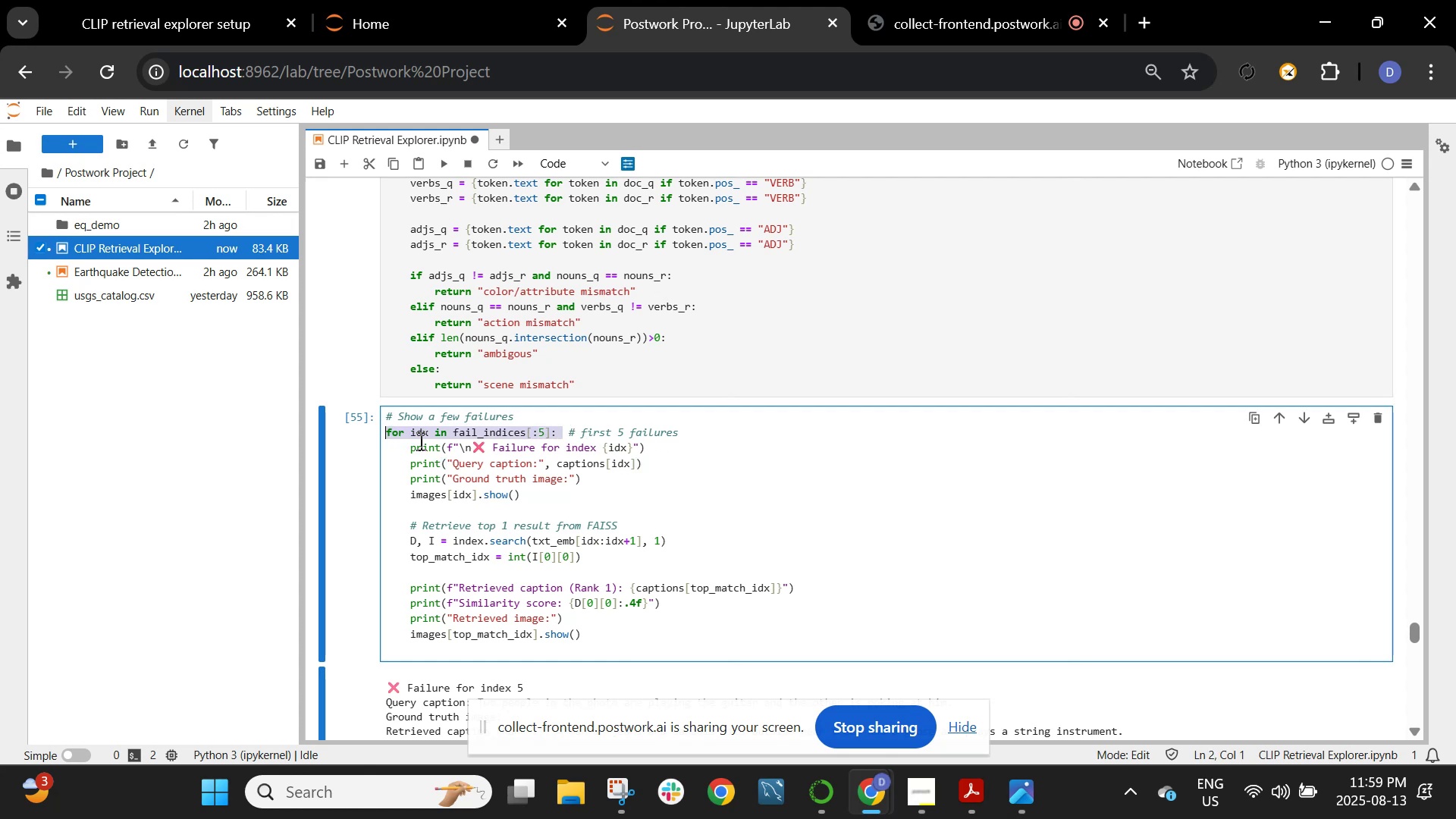 
key(Control+C)
 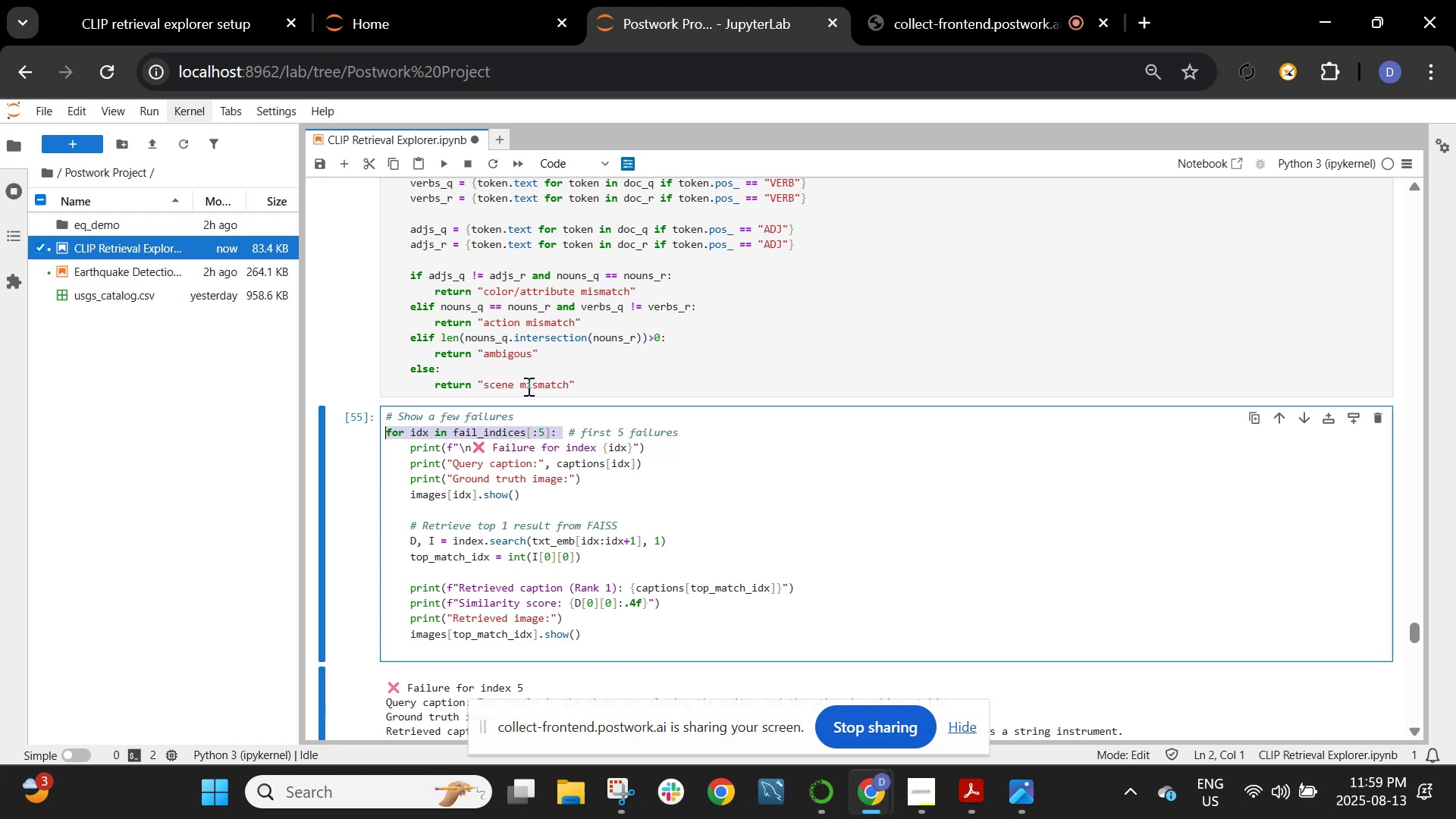 
left_click([641, 379])
 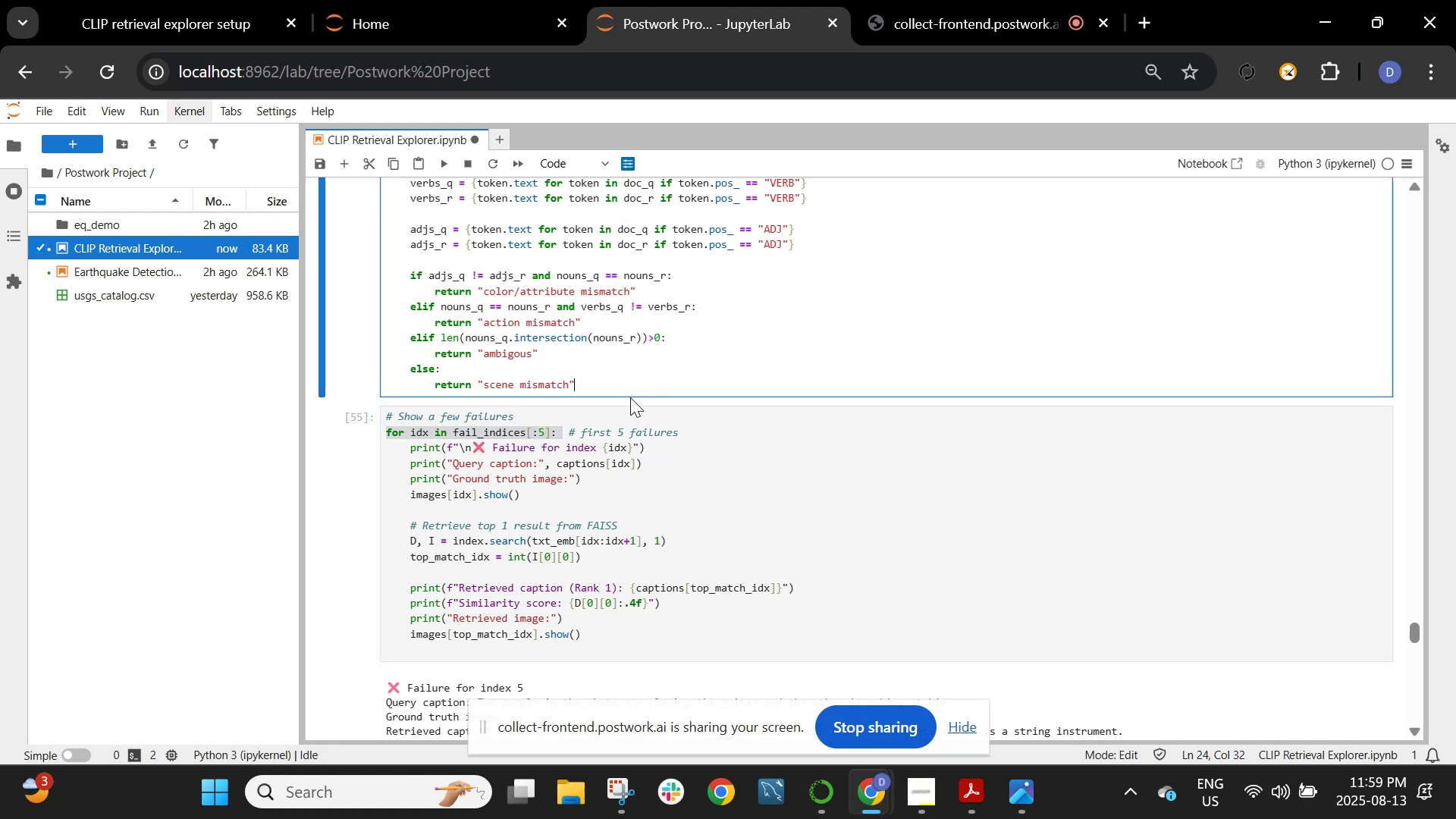 
key(Enter)
 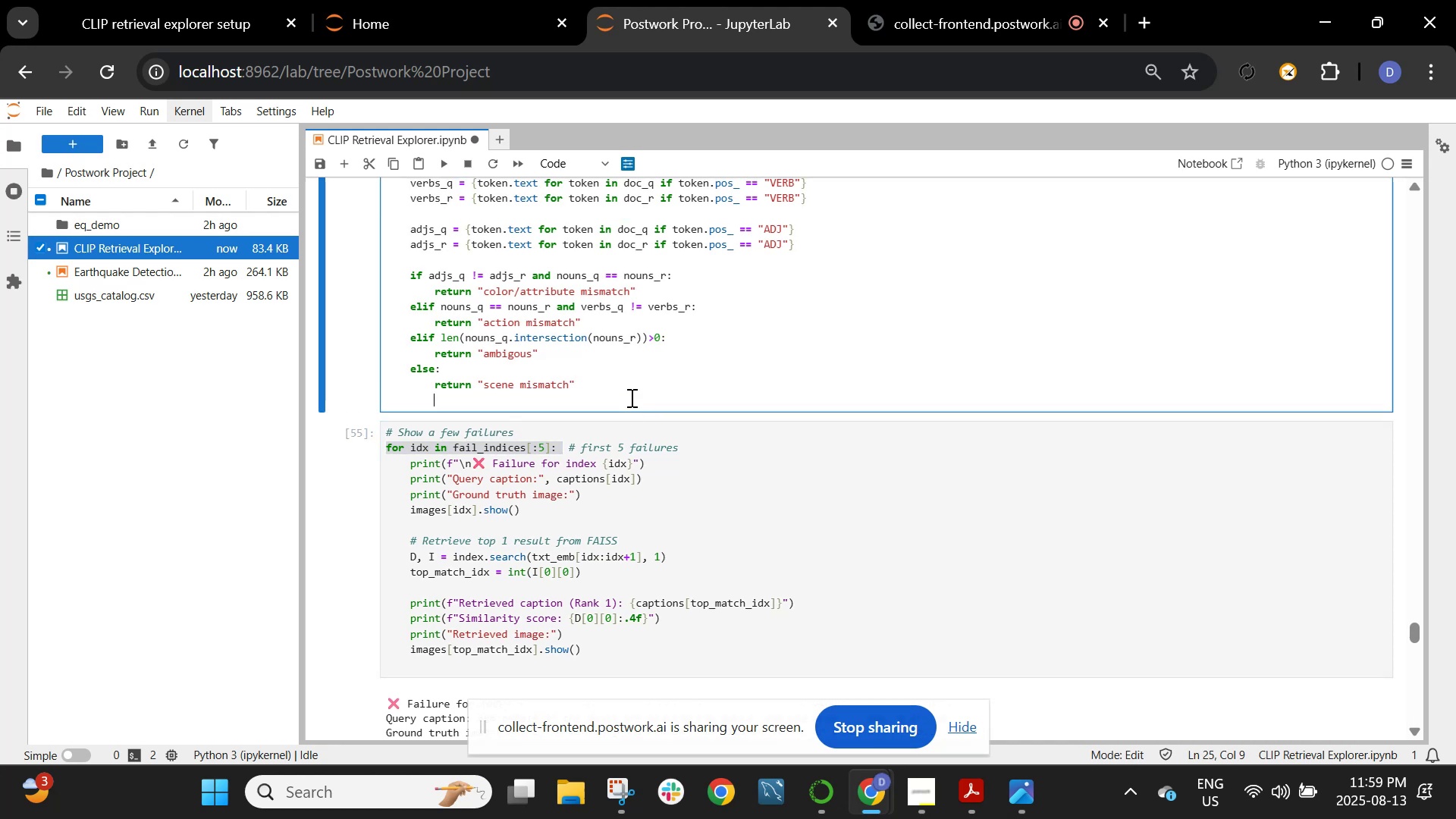 
key(Enter)
 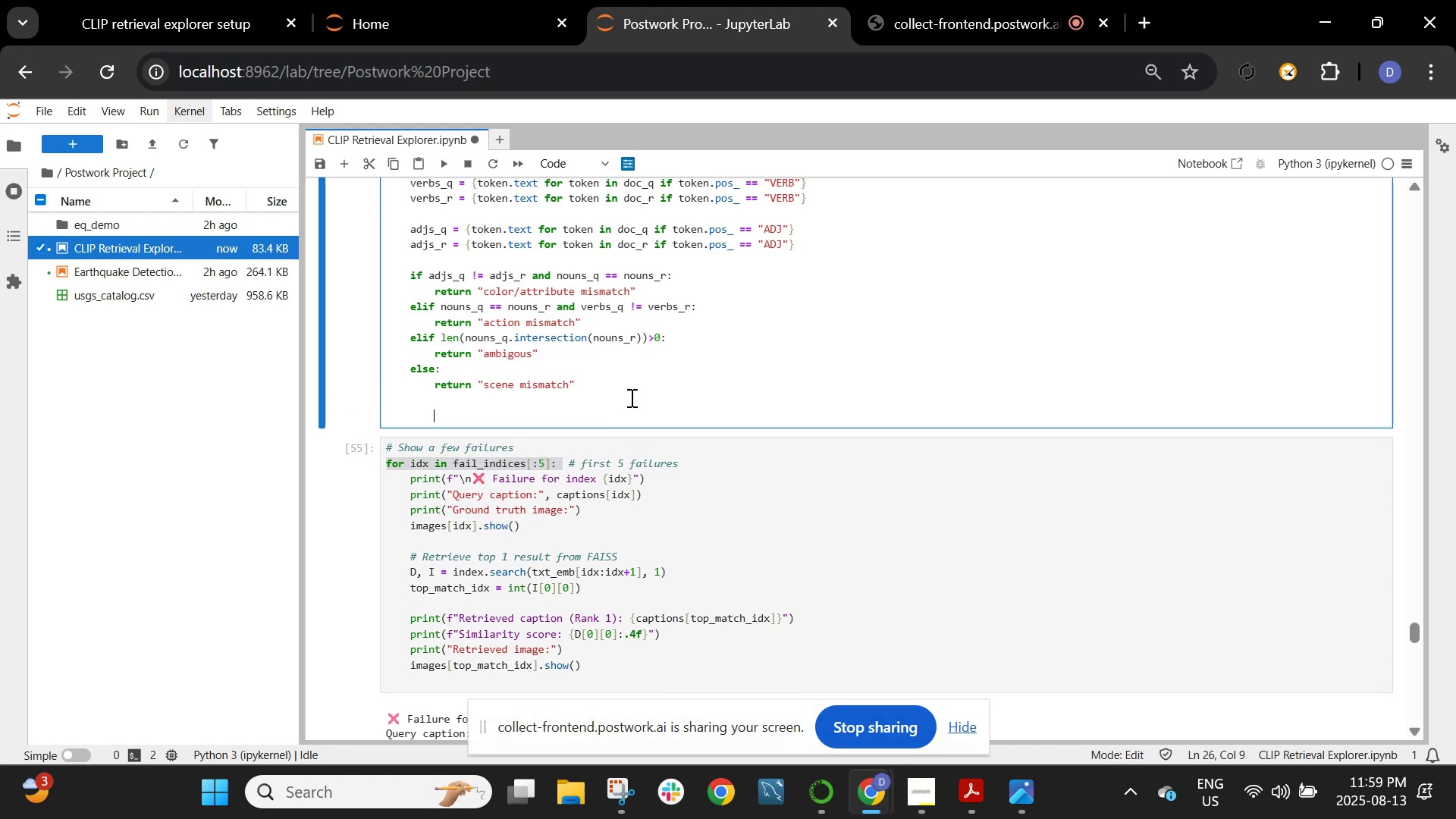 
key(Backspace)
 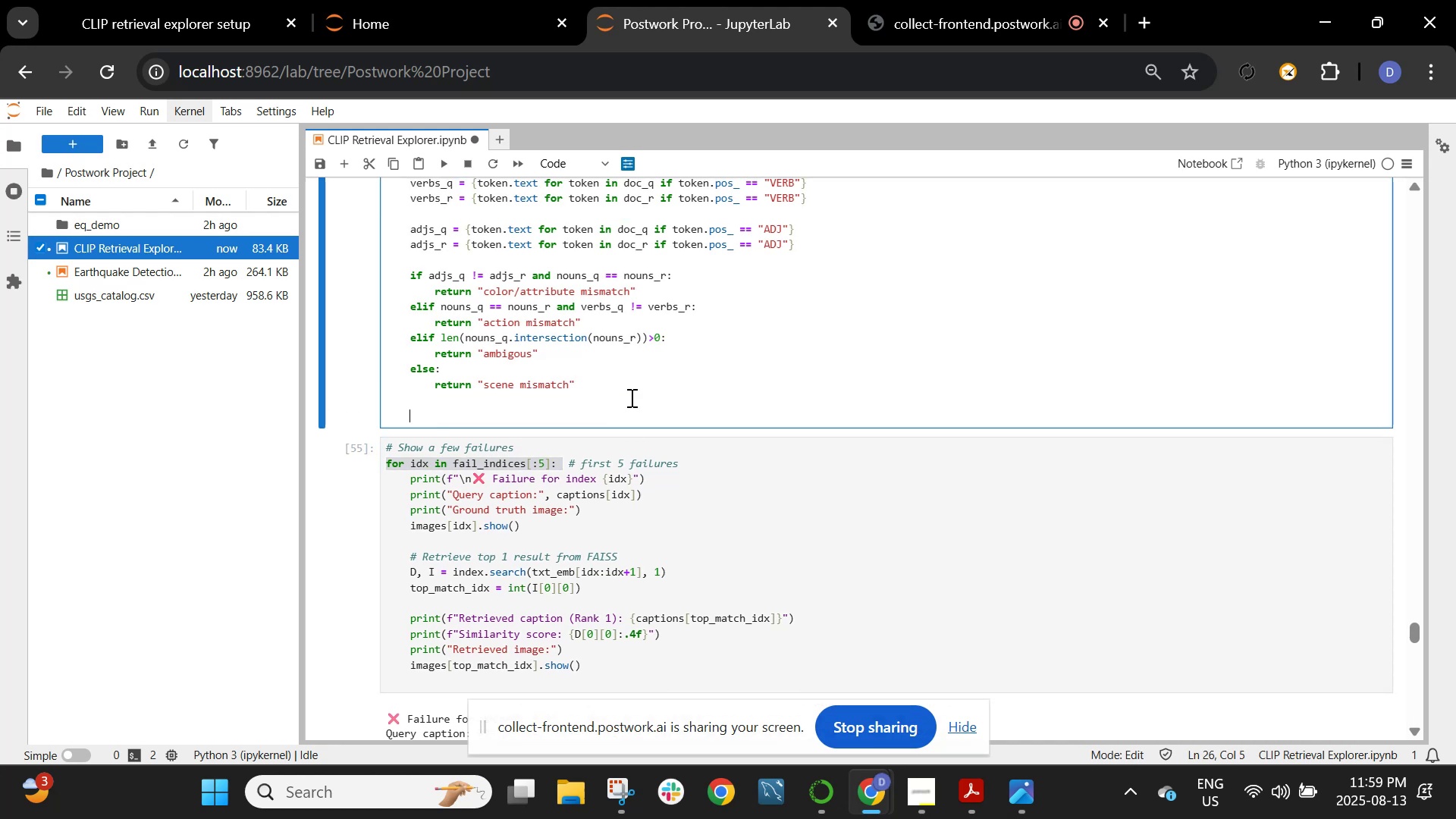 
key(Backspace)
 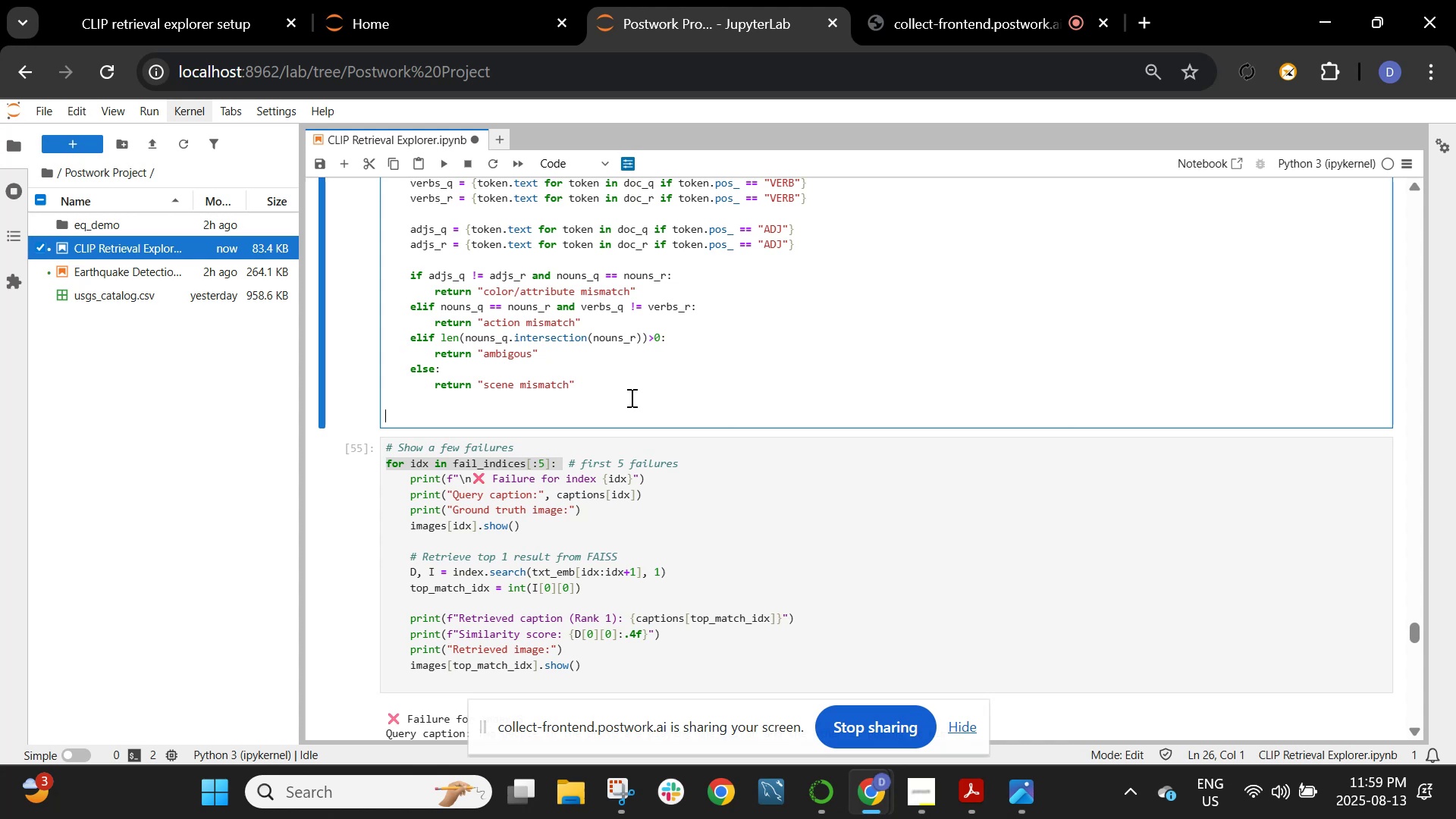 
key(Control+V)
 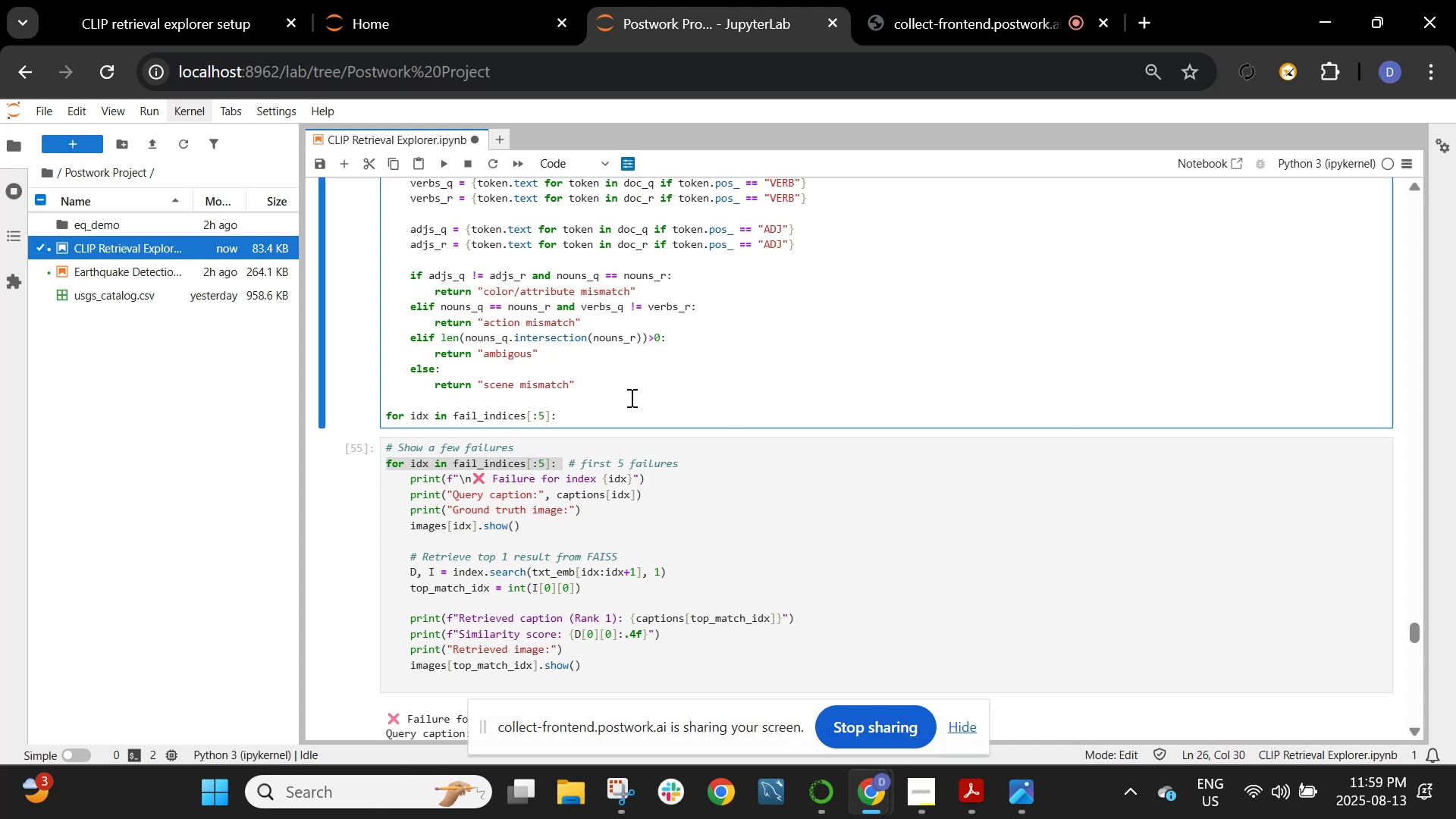 
key(Enter)
 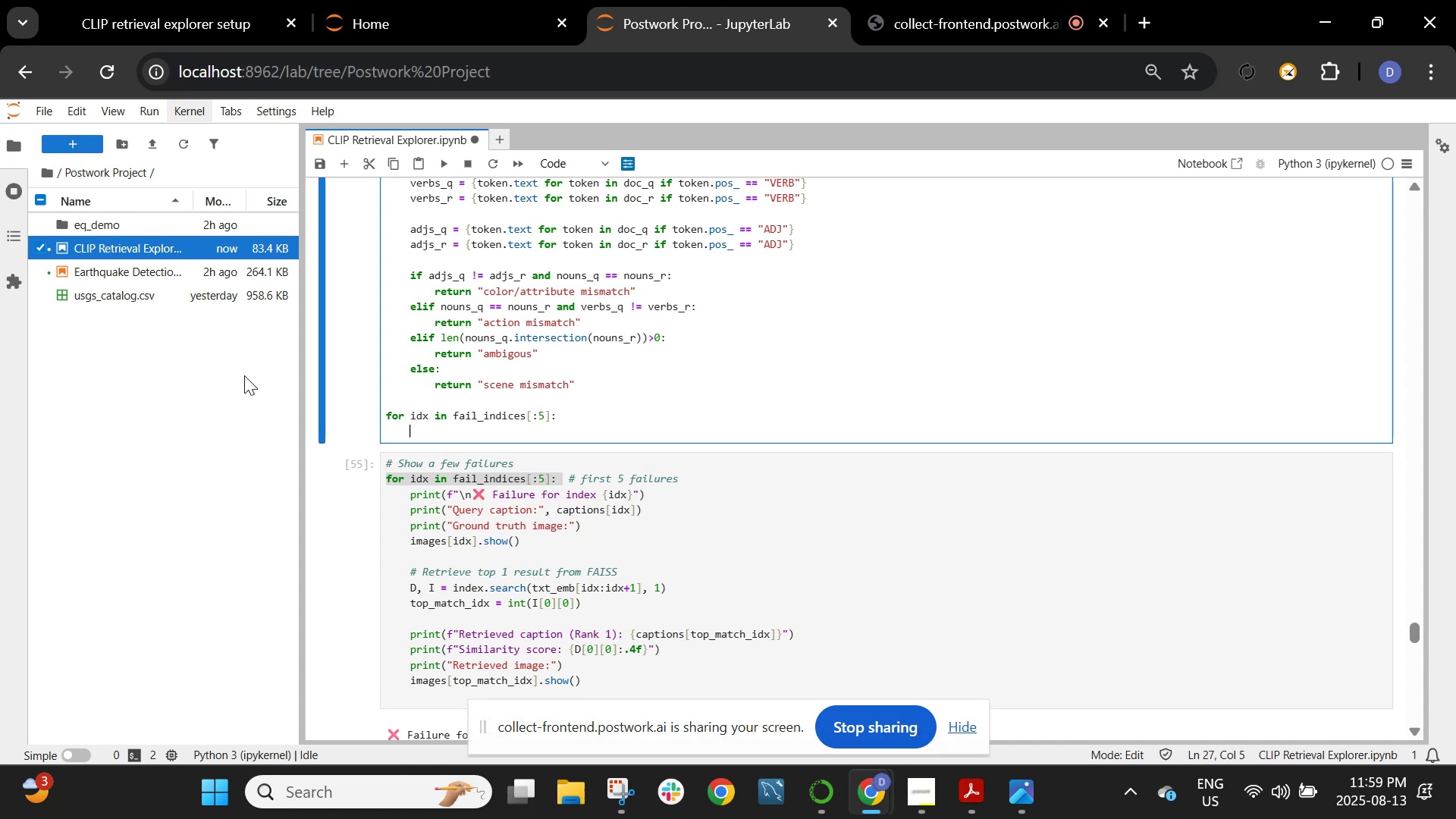 
scroll: coordinate [639, 588], scroll_direction: down, amount: 1.0
 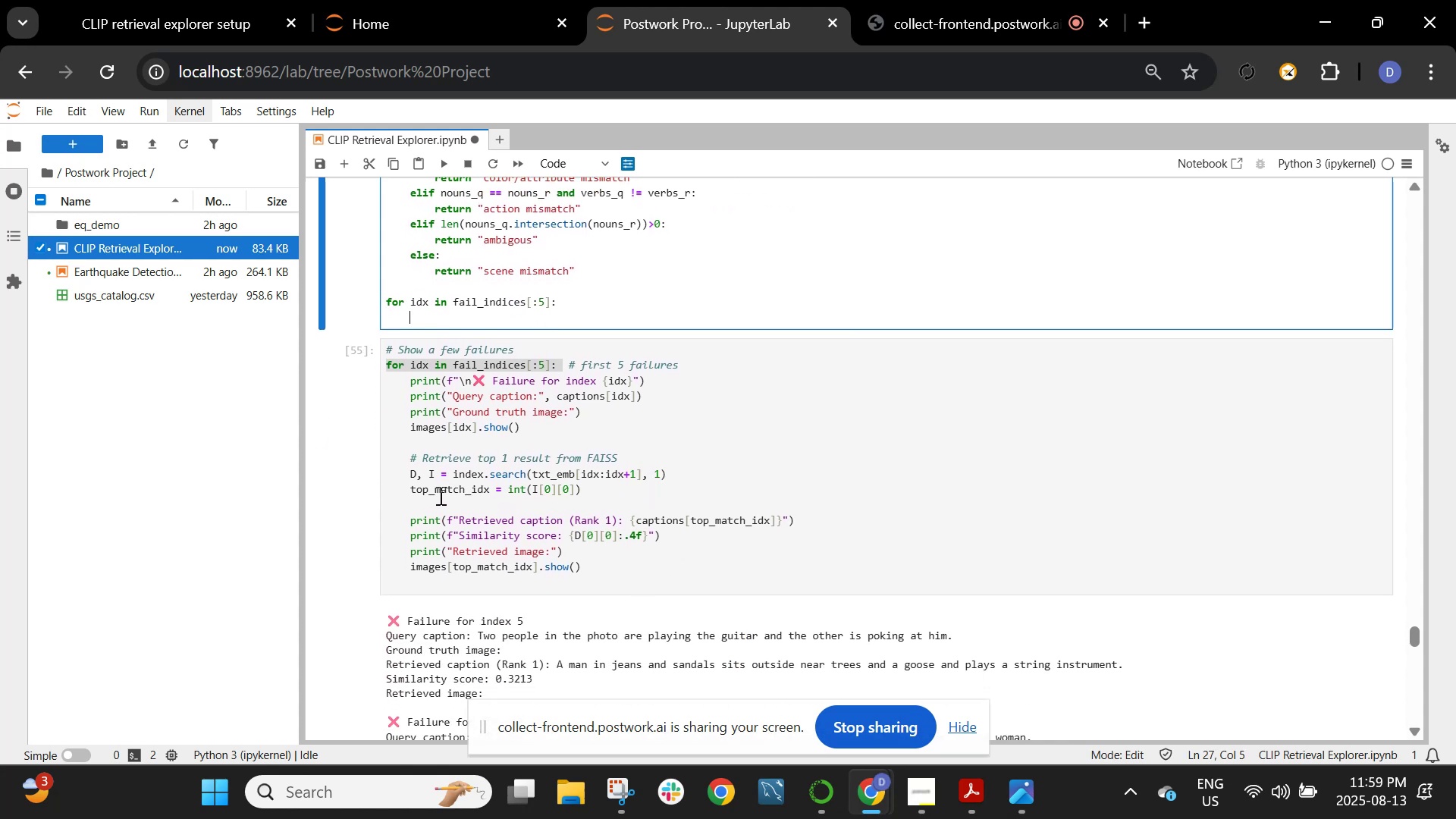 
wait(5.0)
 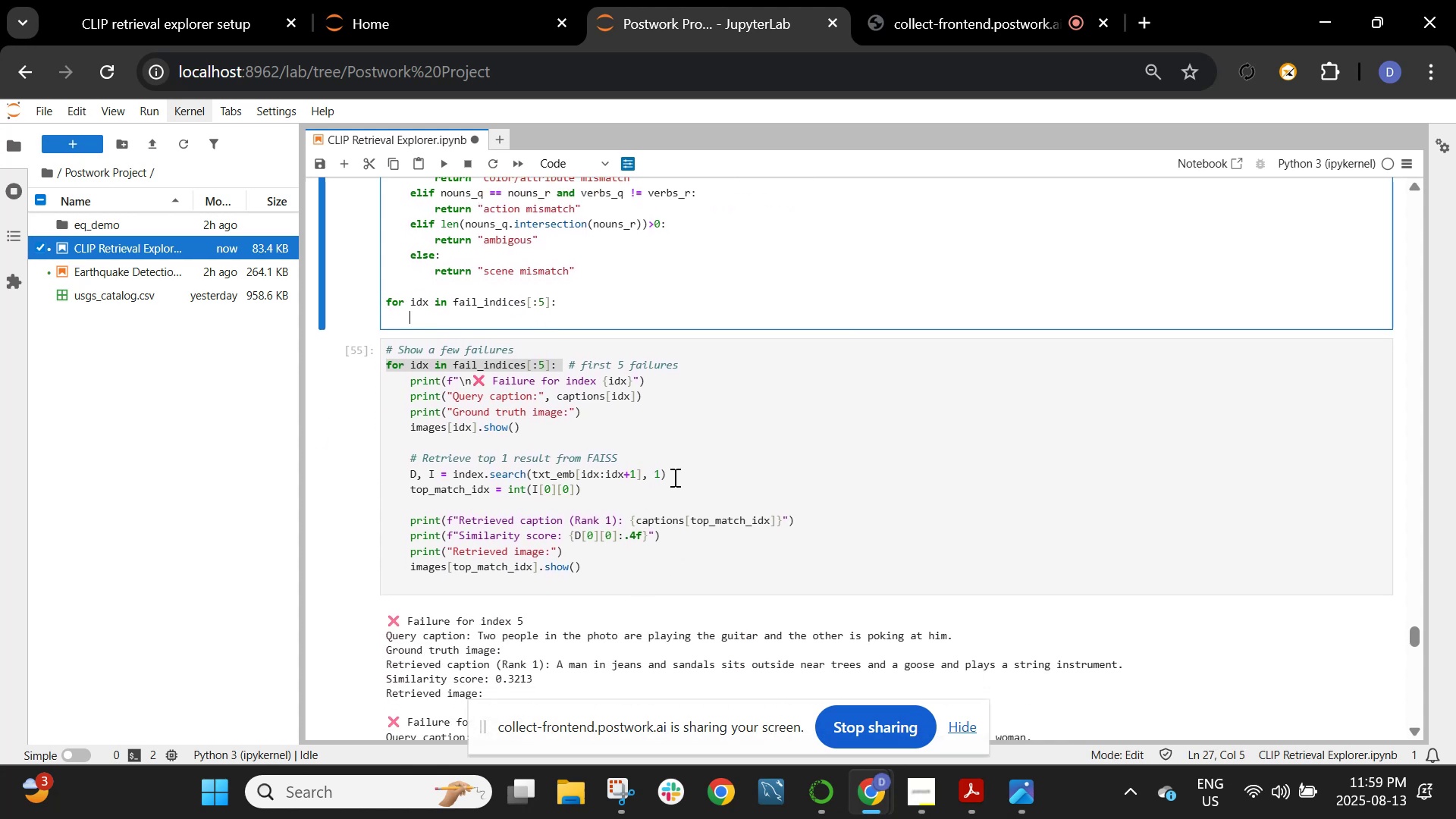 
left_click_drag(start_coordinate=[401, 477], to_coordinate=[598, 490])
 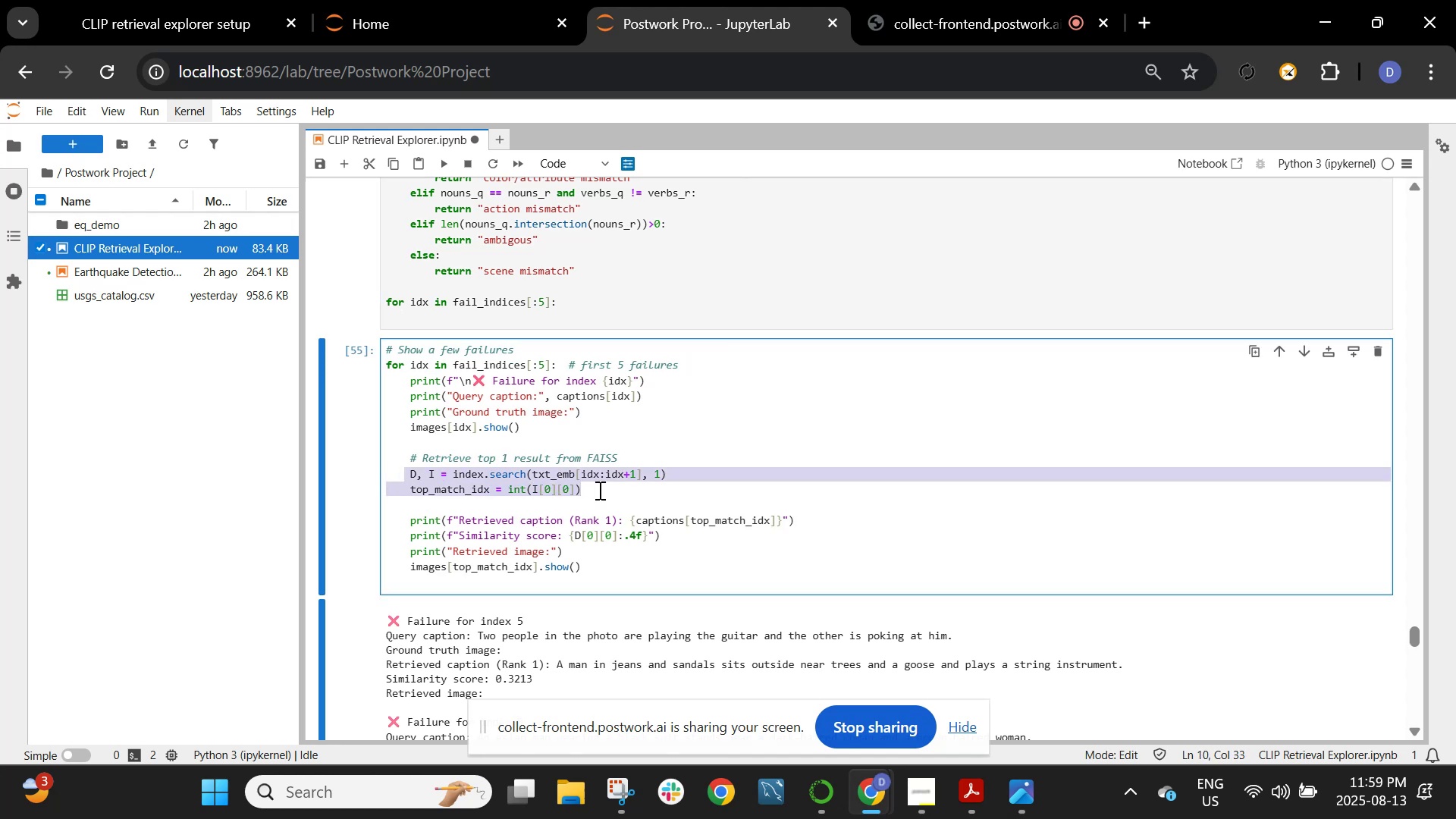 
key(Control+C)
 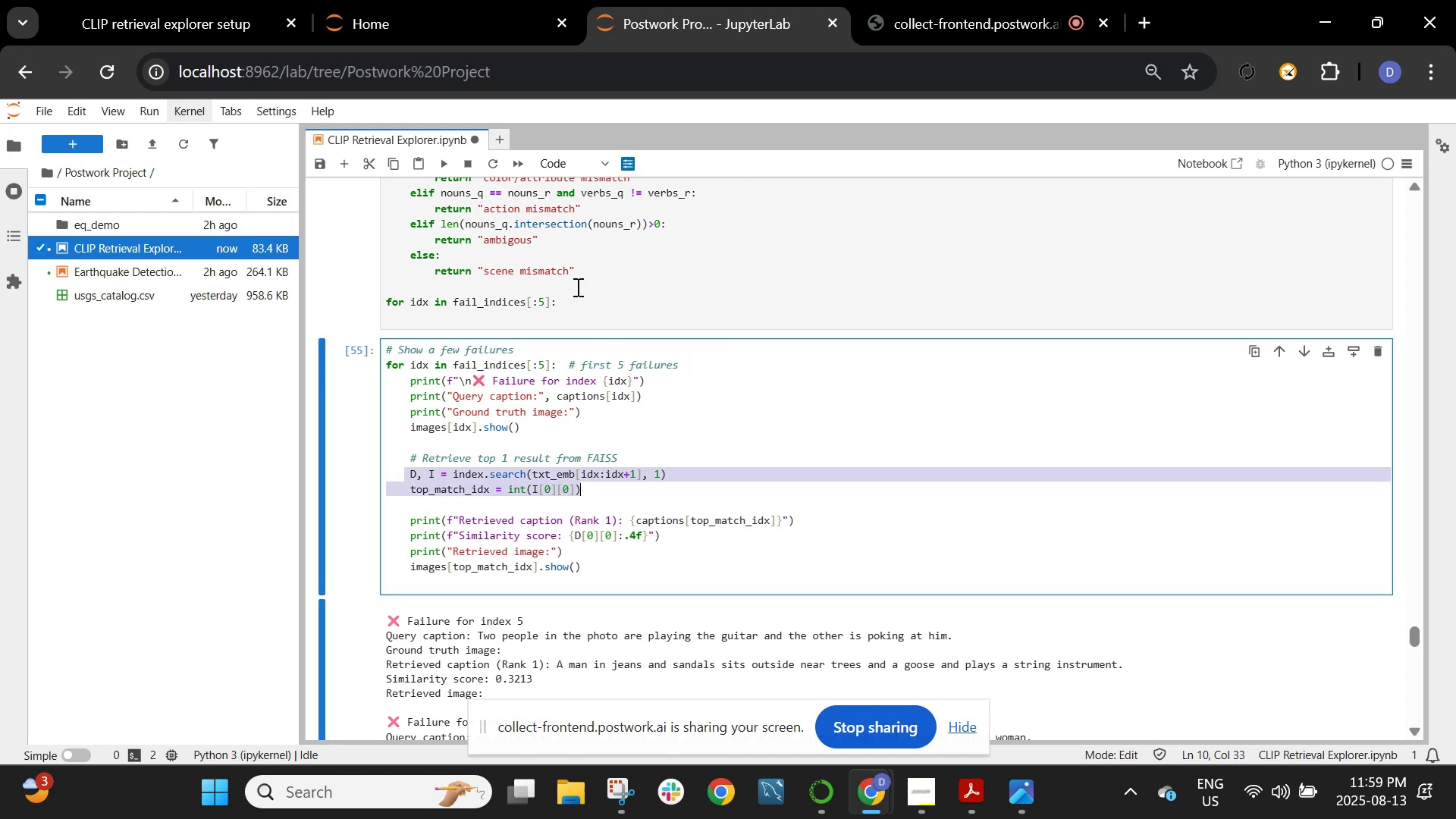 
left_click([571, 306])
 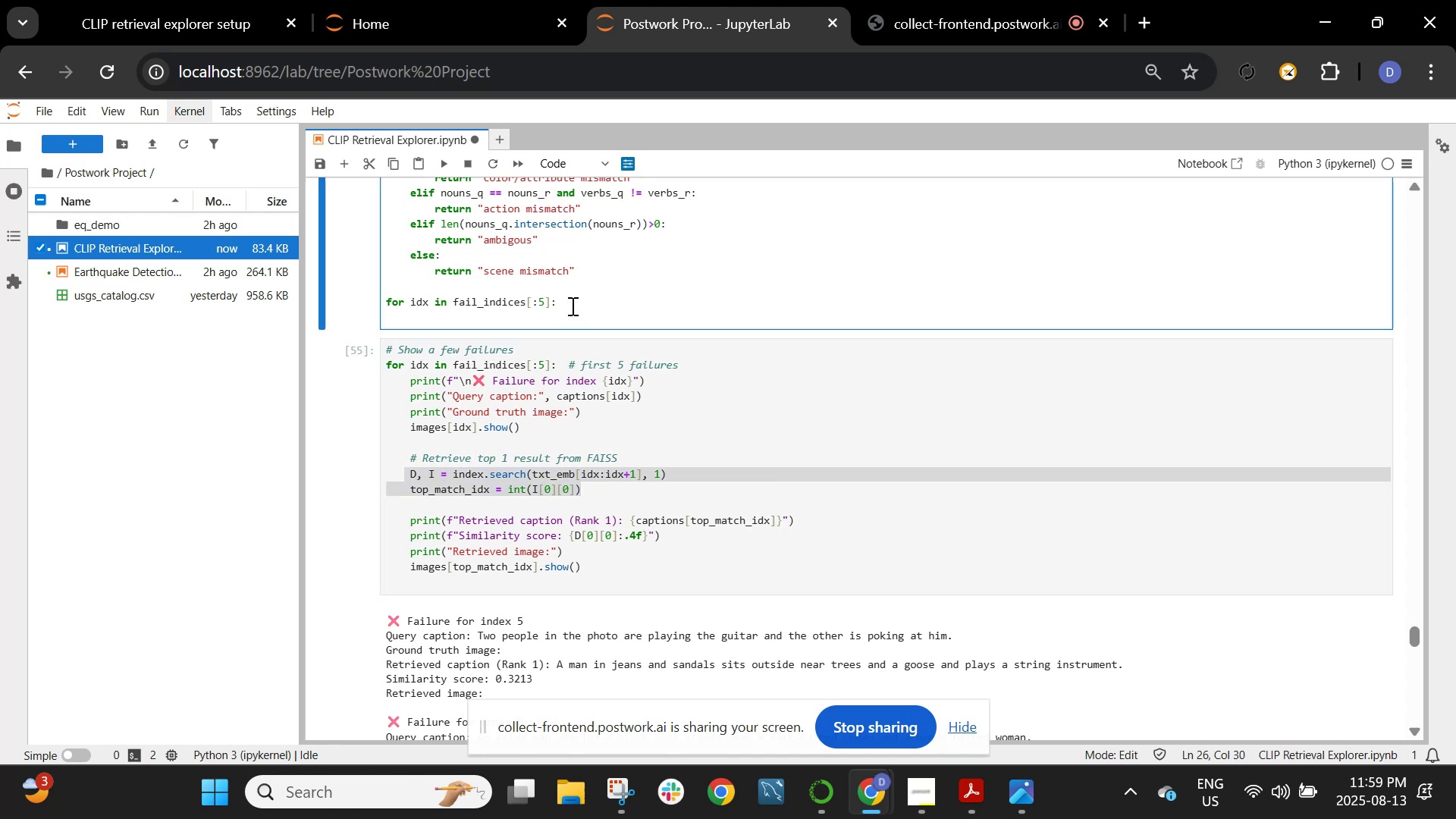 
key(Enter)
 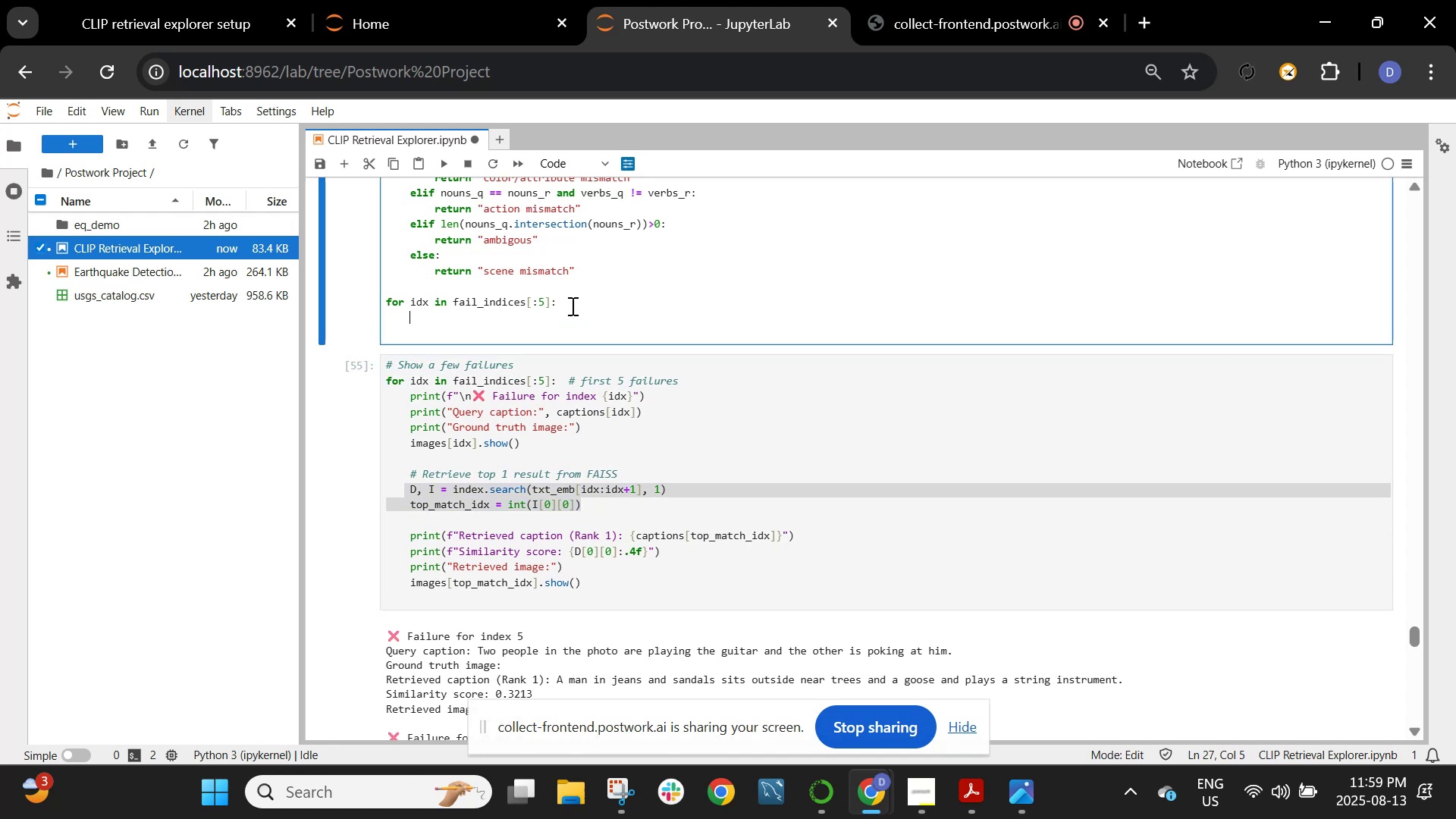 
key(Control+V)
 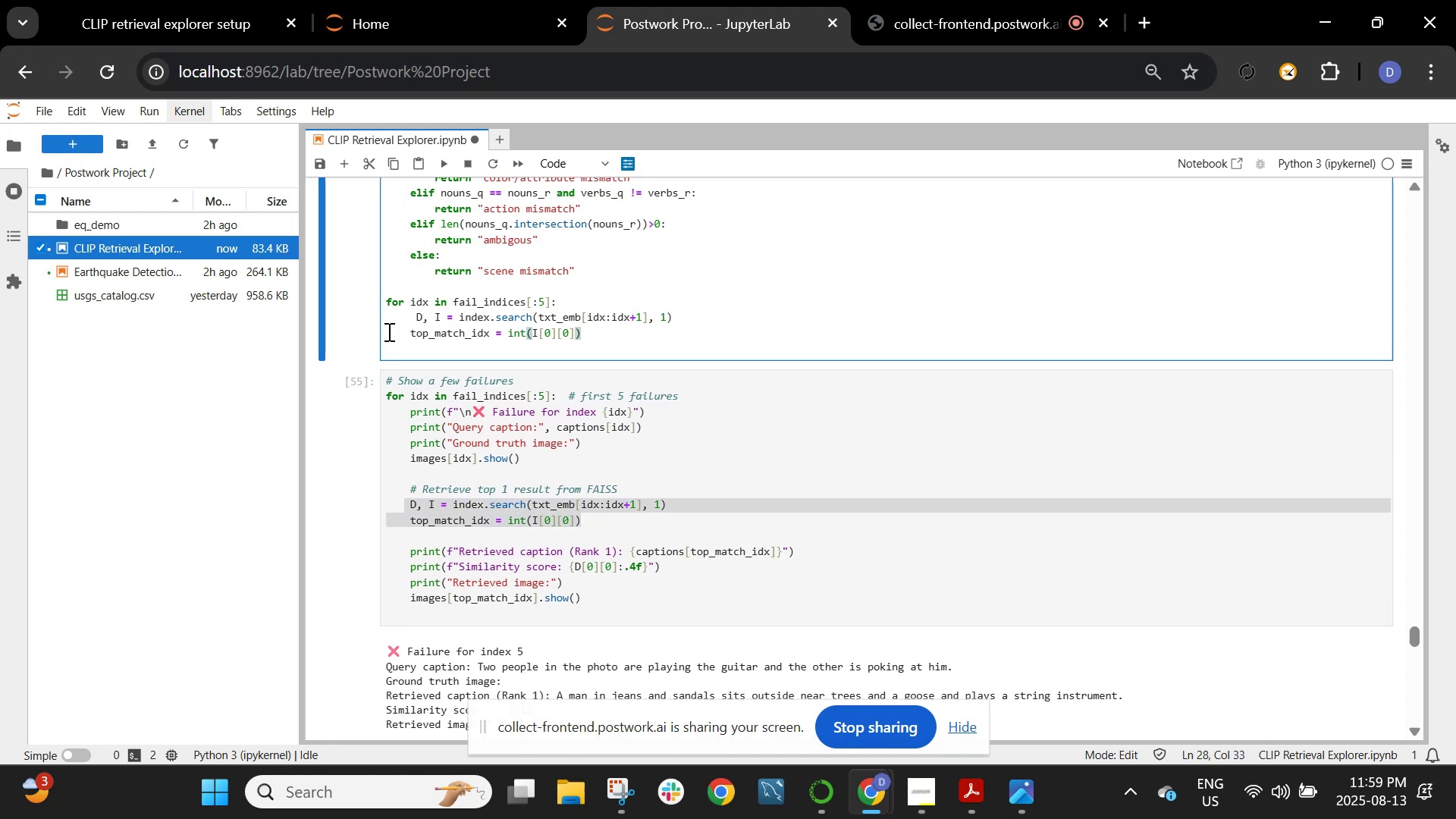 
left_click([407, 331])
 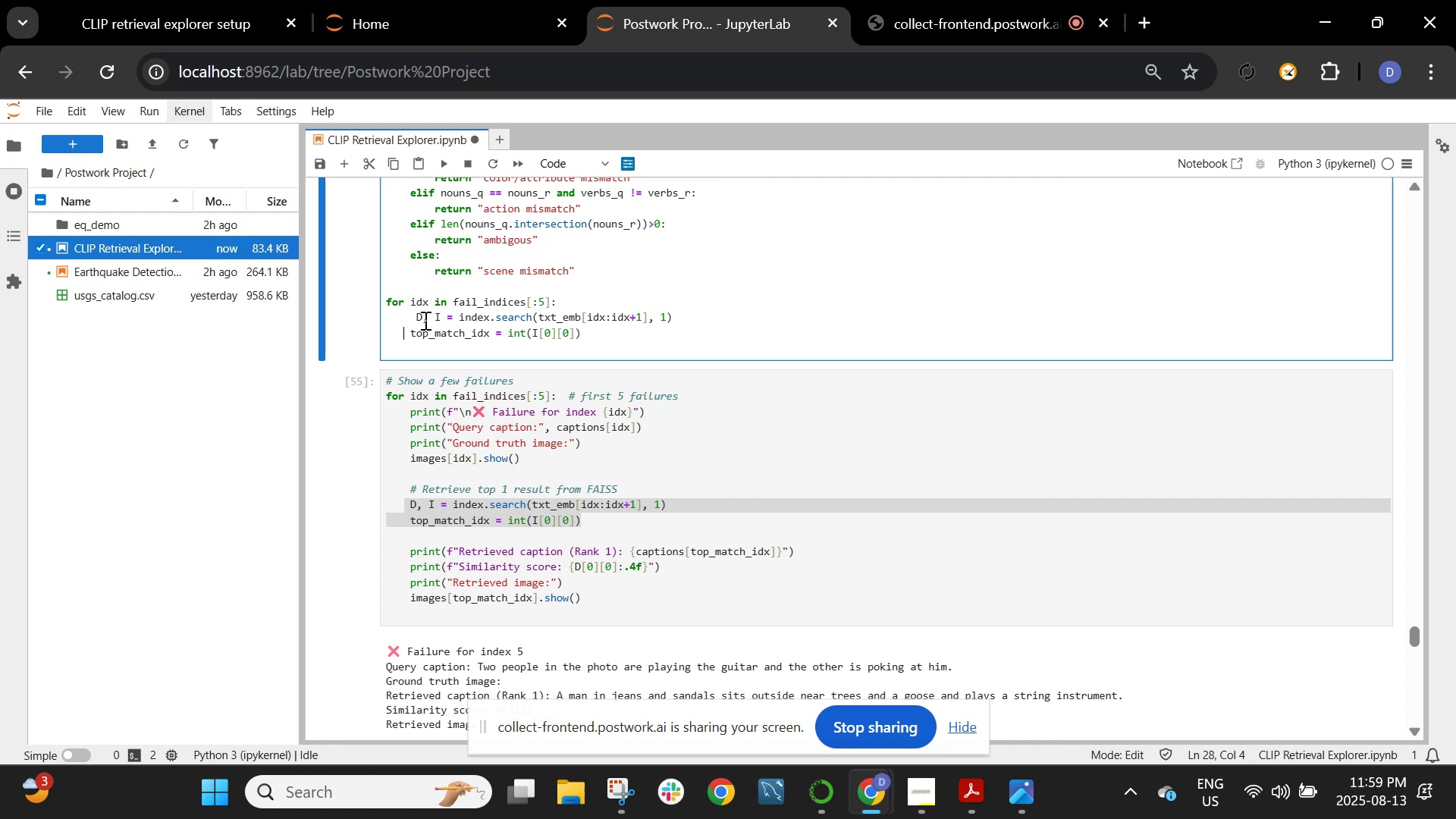 
left_click([416, 318])
 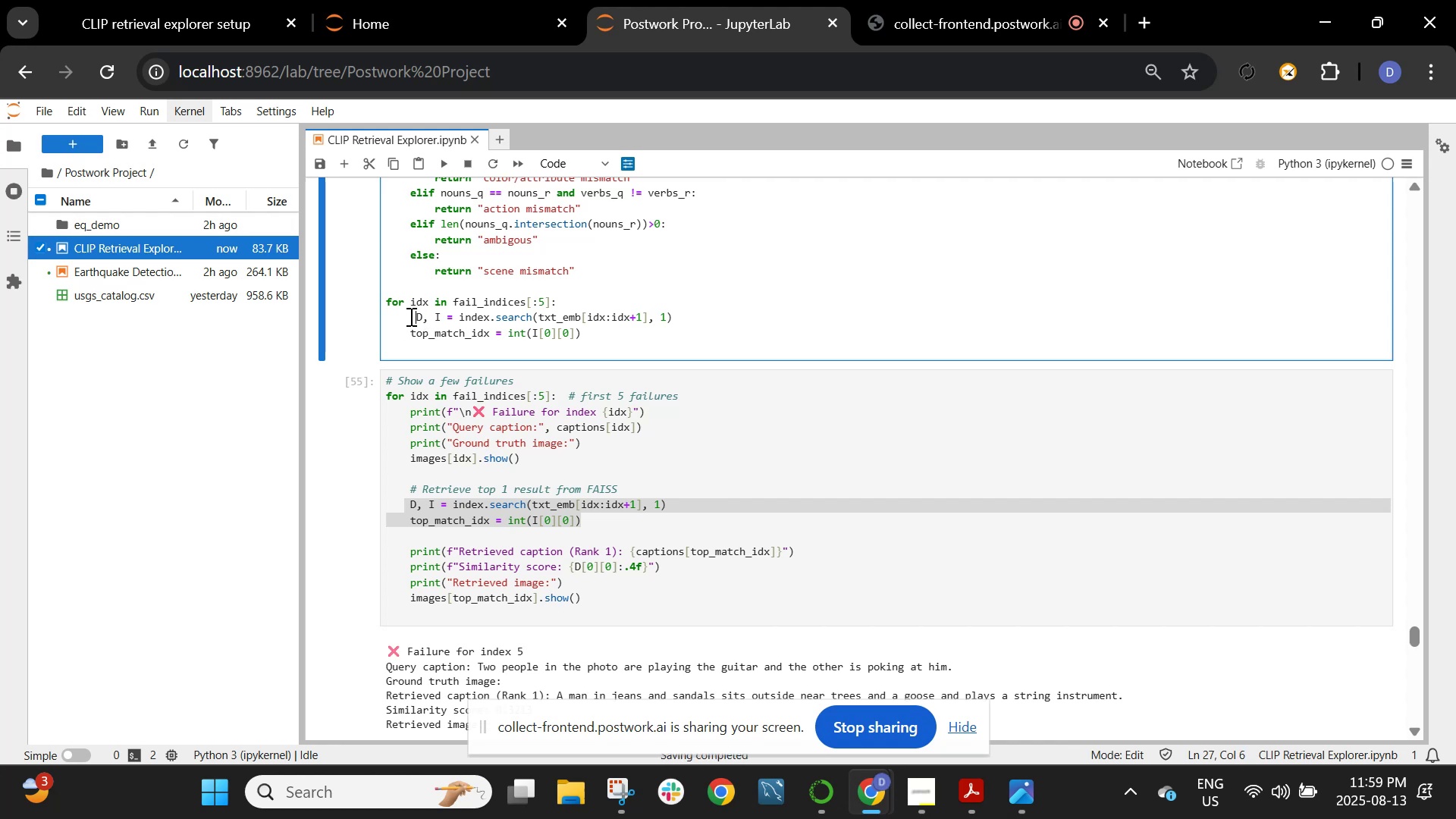 
key(Backspace)
 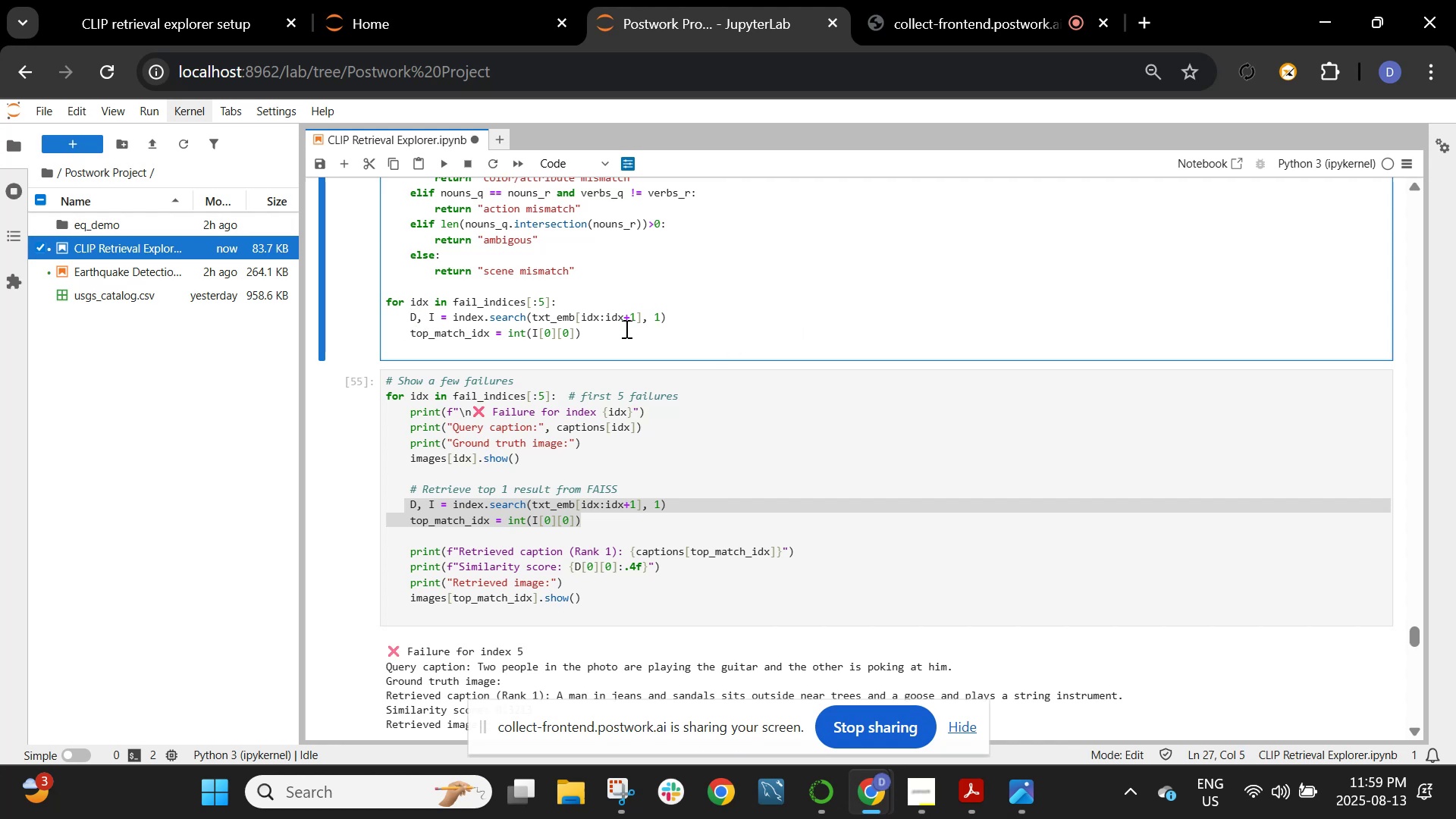 
left_click([595, 331])
 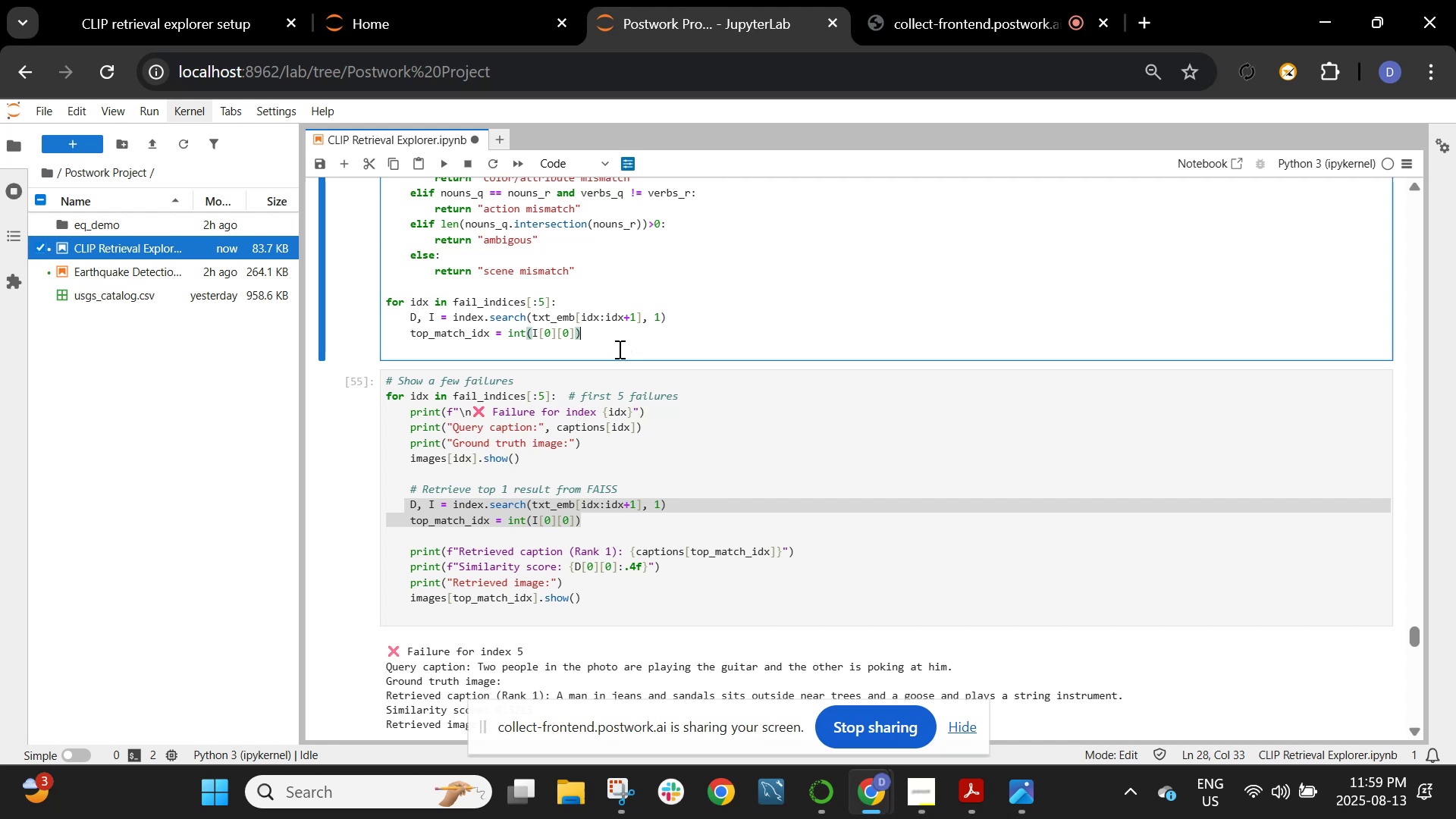 
wait(11.16)
 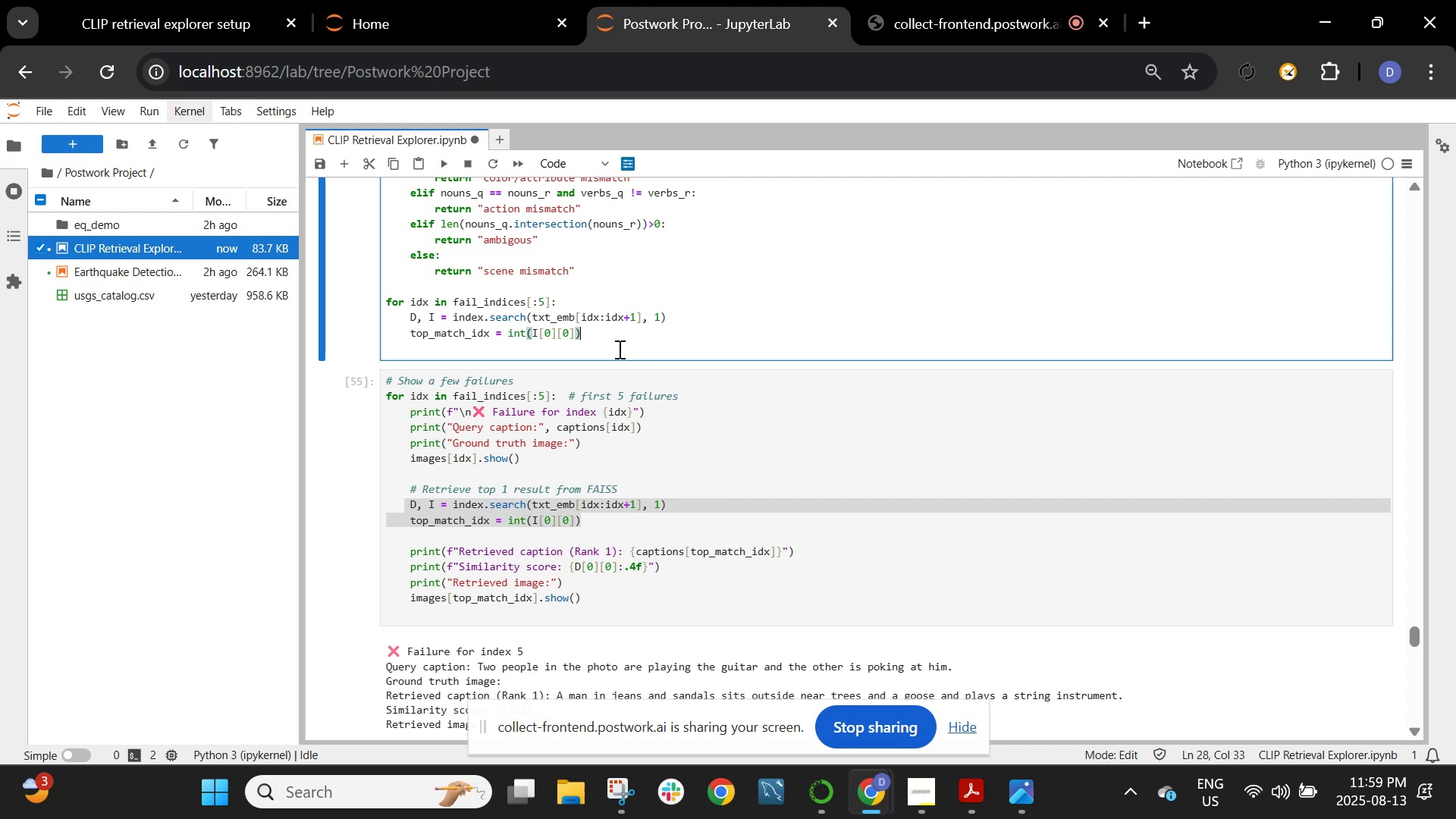 
scroll: coordinate [924, 337], scroll_direction: down, amount: 11.0
 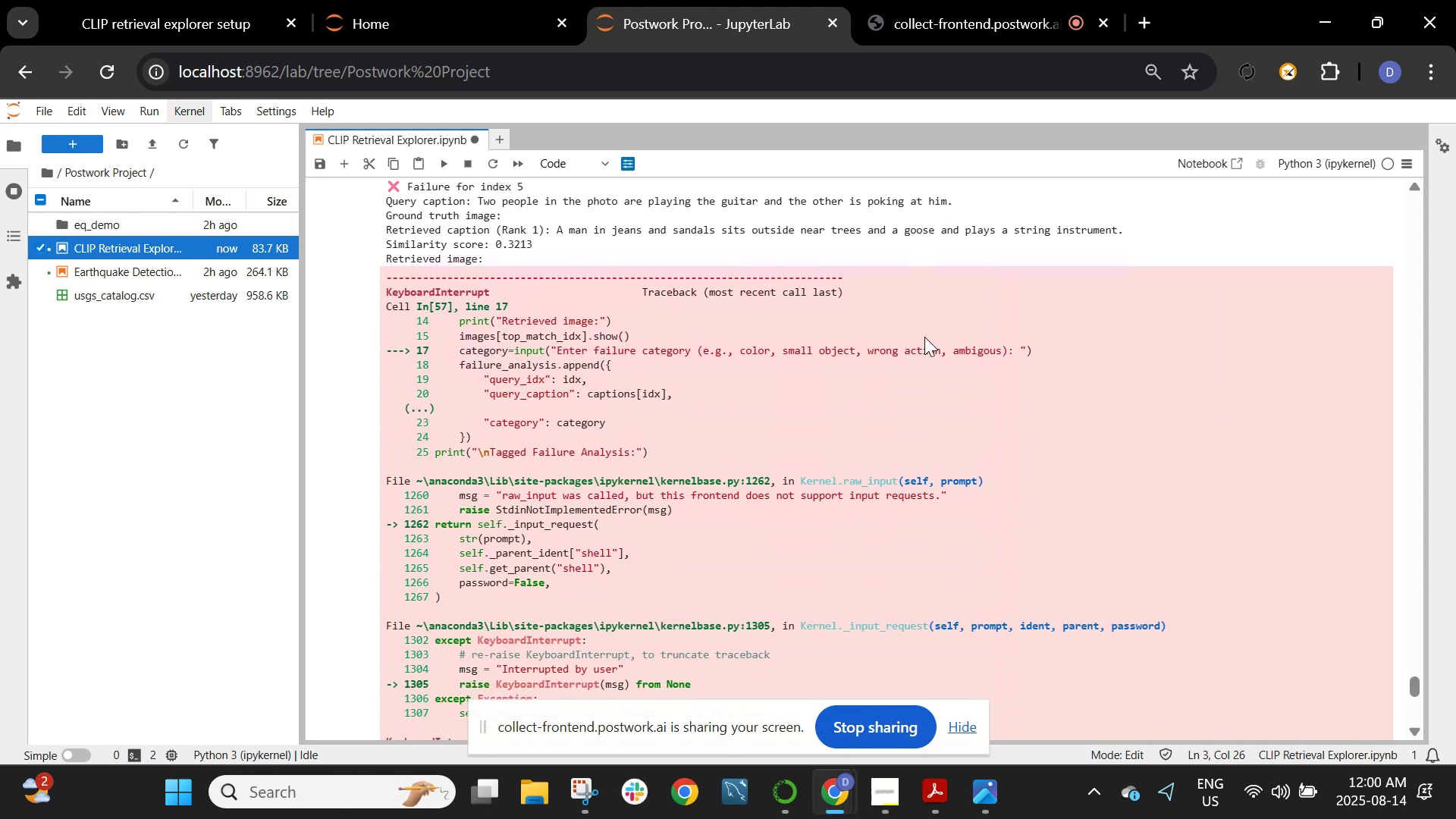 
scroll: coordinate [924, 337], scroll_direction: up, amount: 8.0
 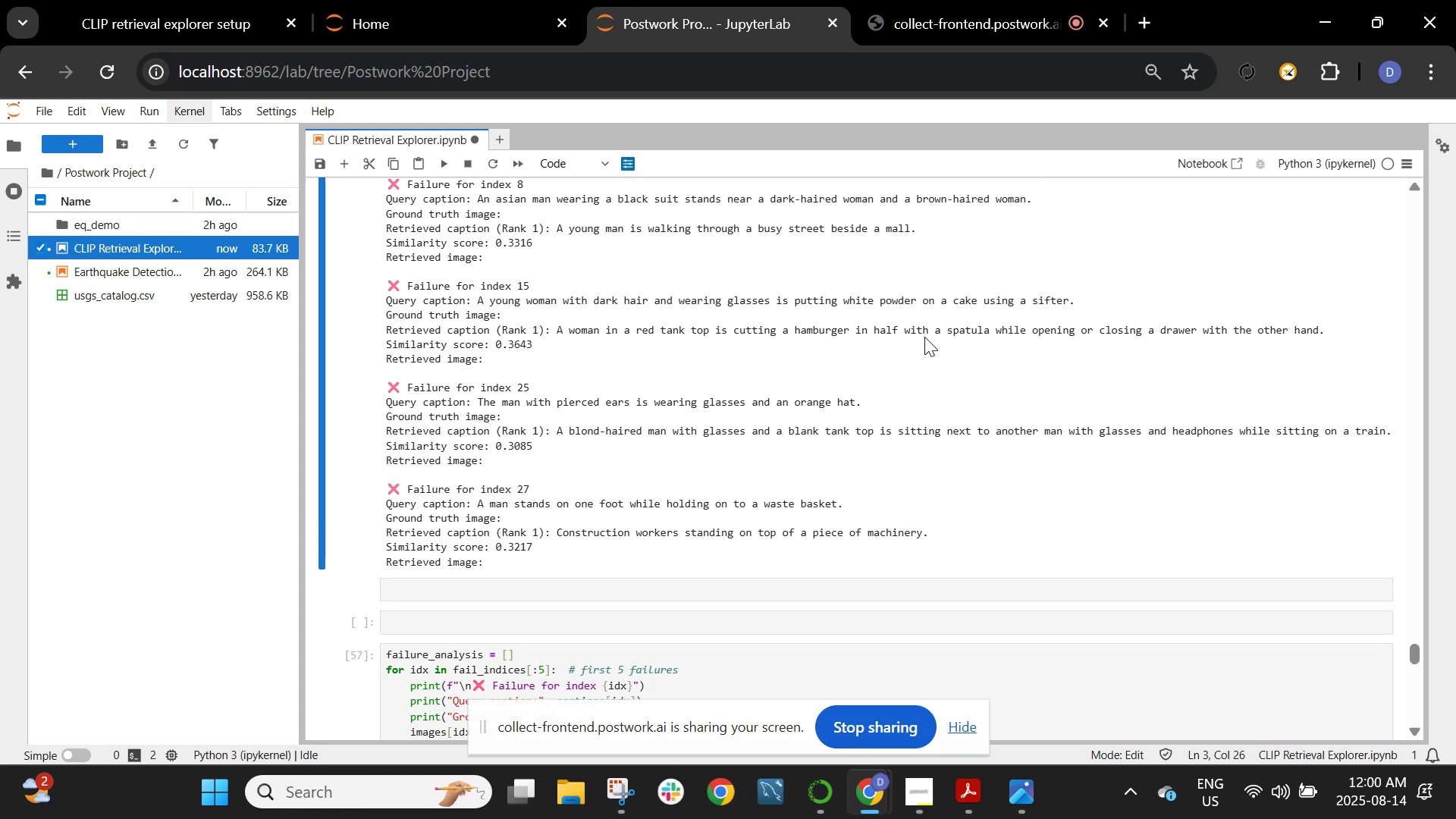 
wait(10.89)
 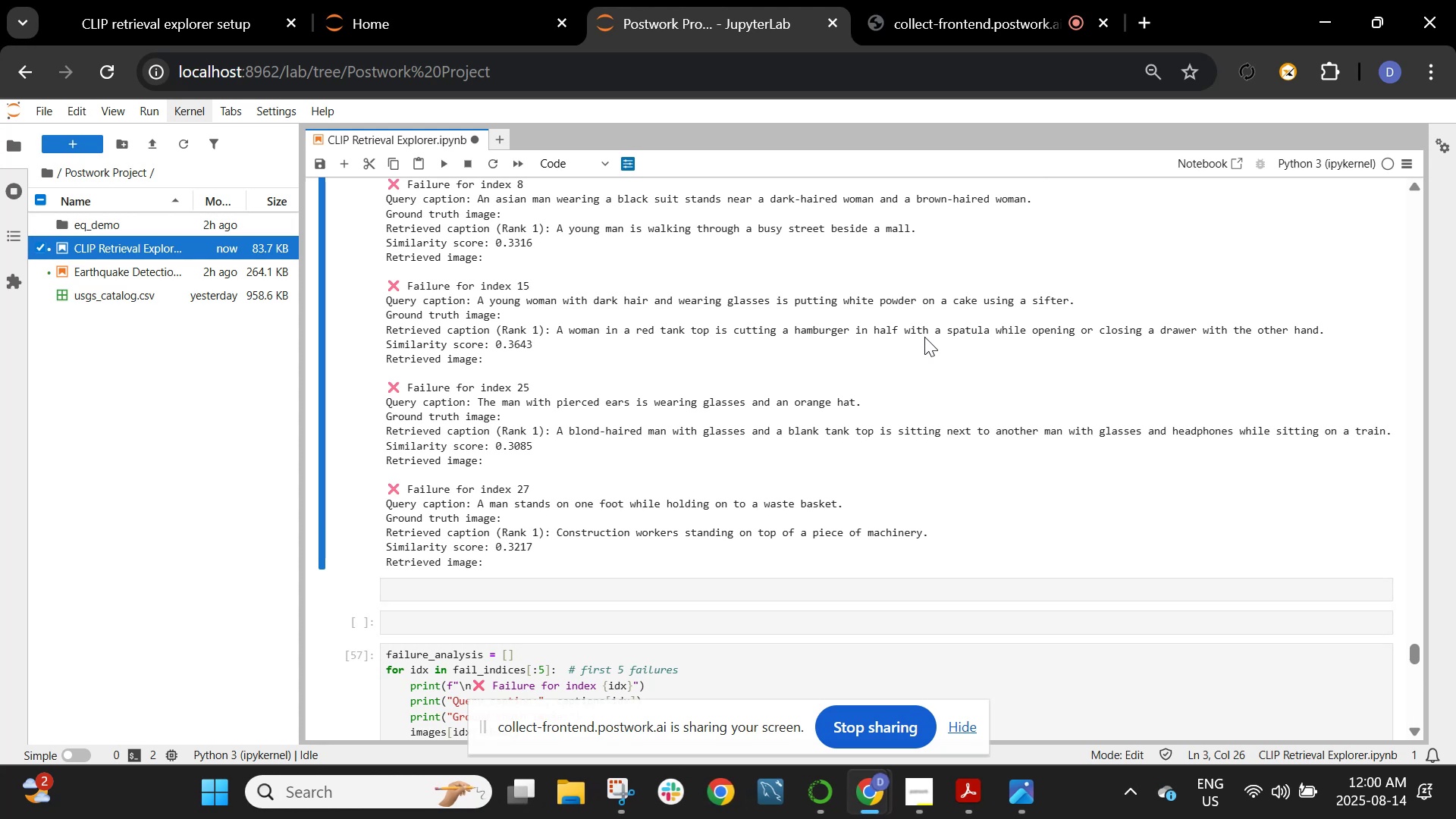 
scroll: coordinate [924, 337], scroll_direction: up, amount: 6.0
 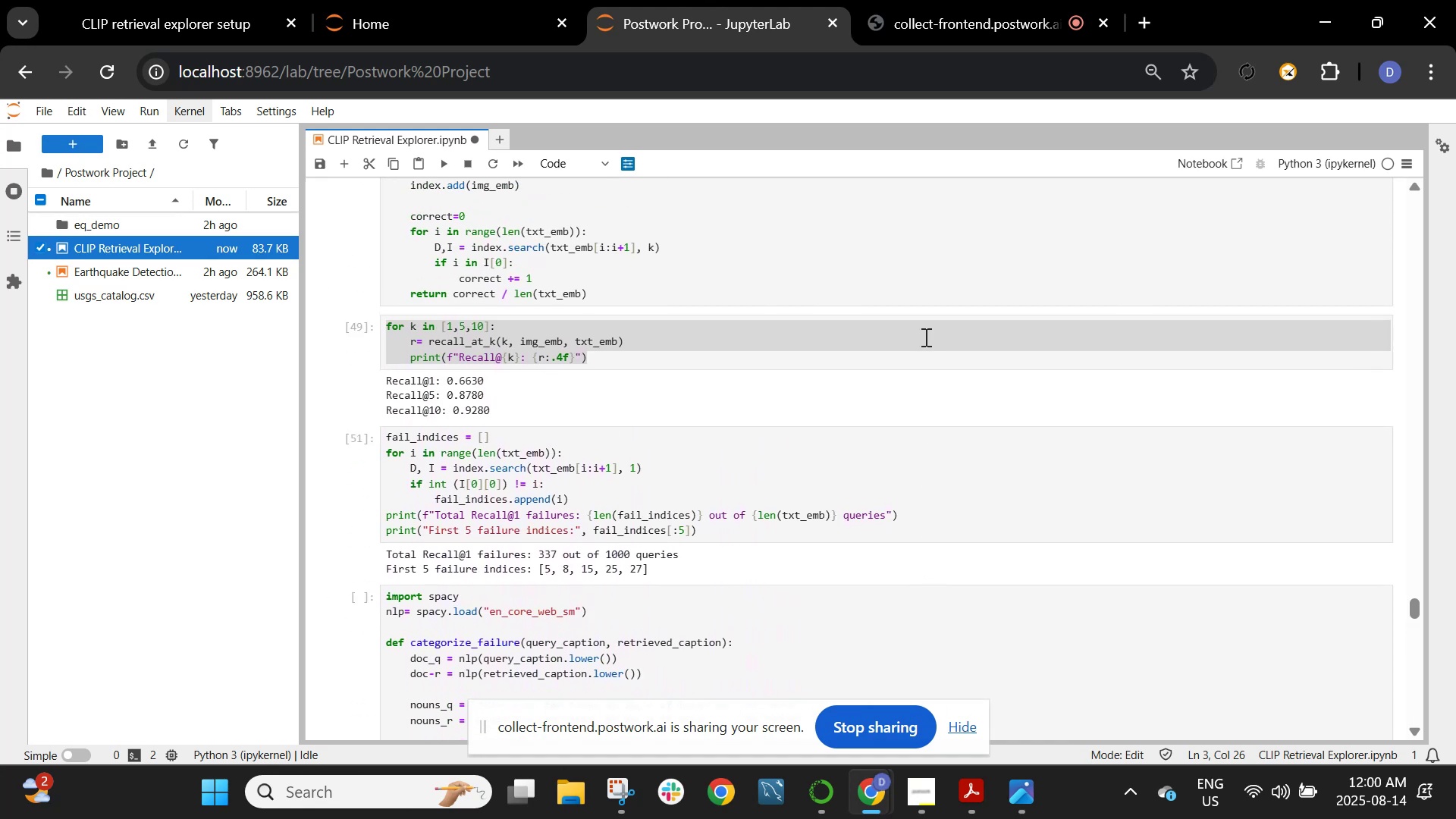 
scroll: coordinate [924, 337], scroll_direction: down, amount: 5.0
 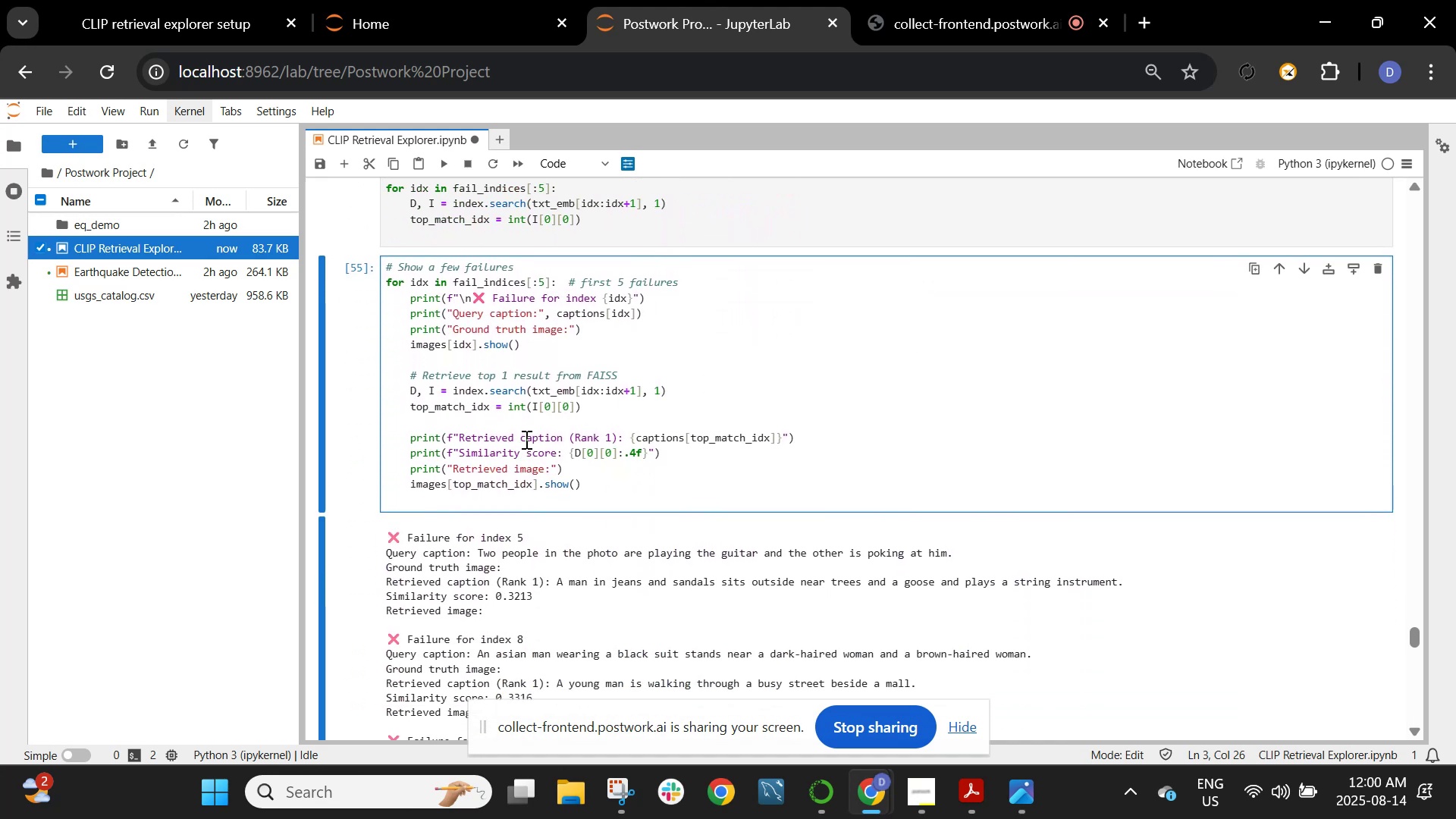 
left_click([599, 417])
 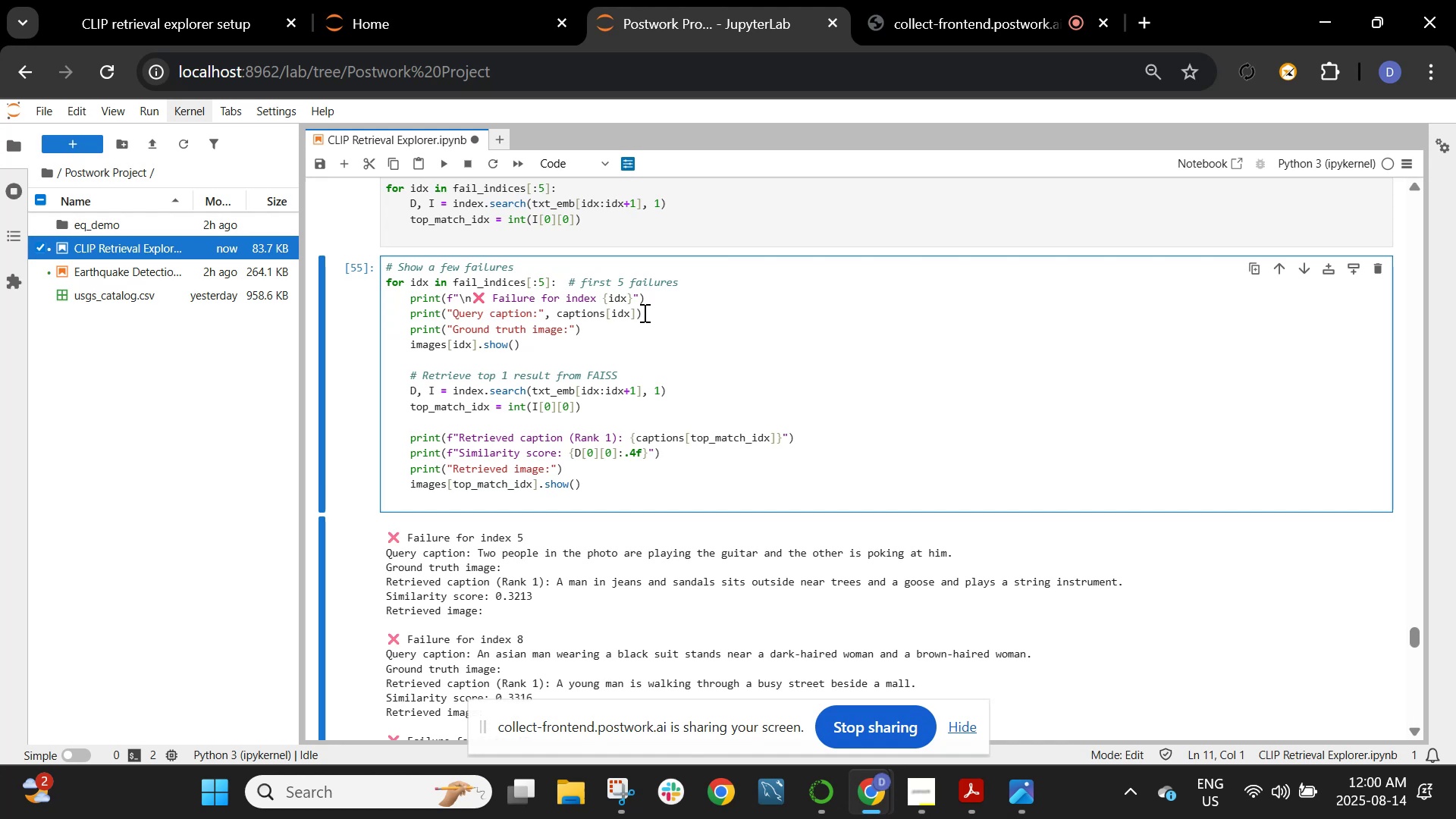 
left_click([628, 215])
 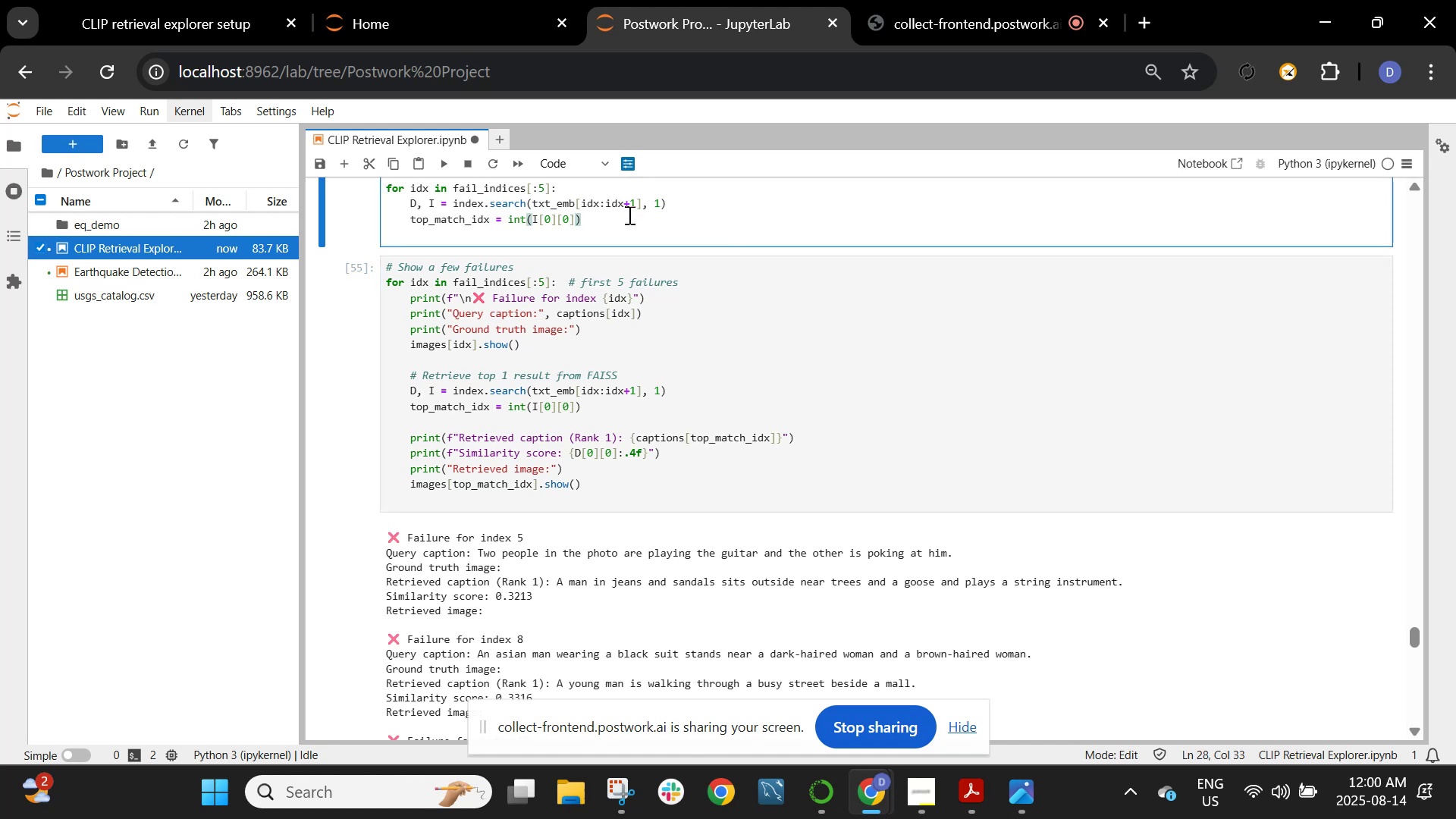 
key(Enter)
 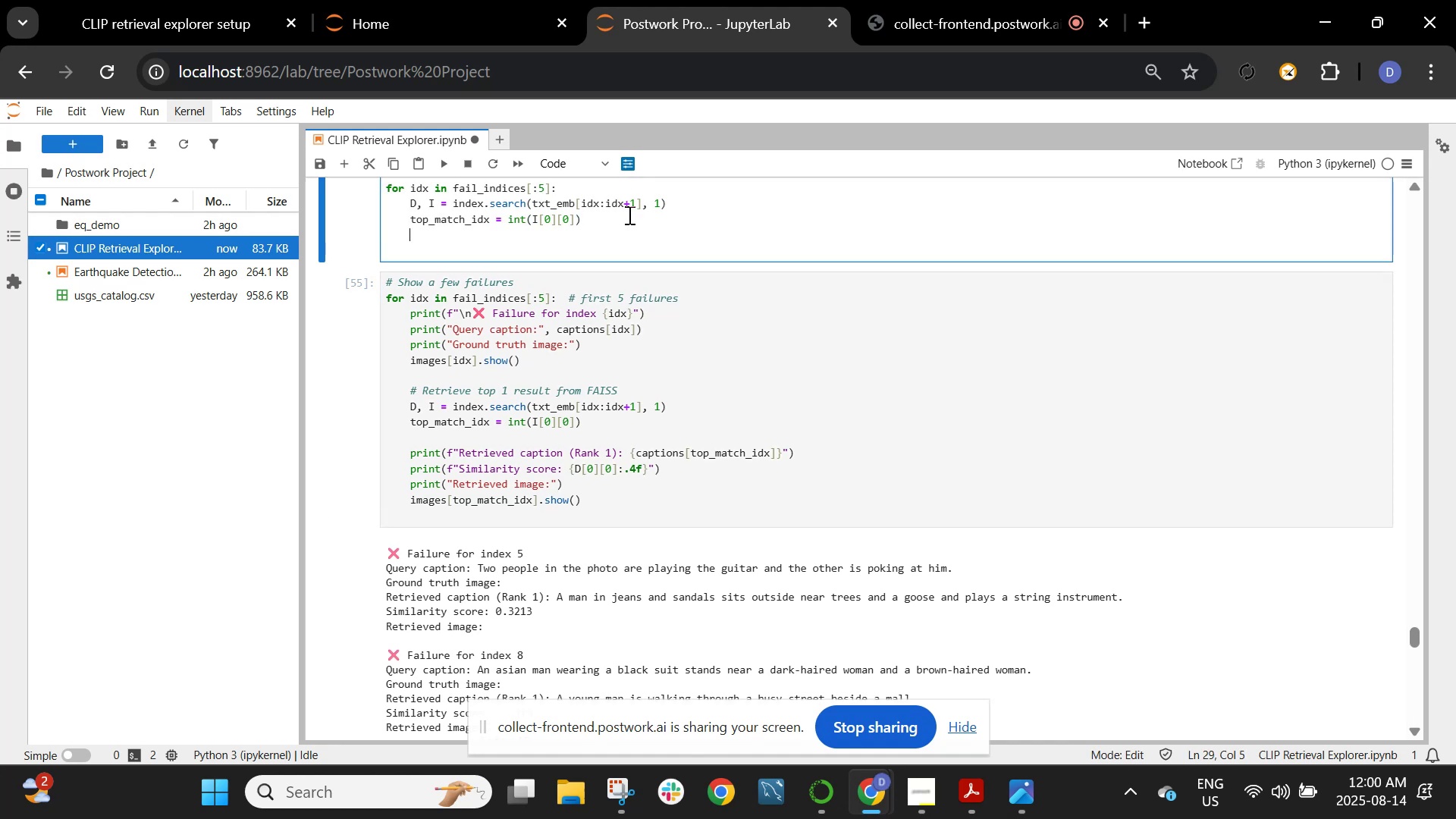 
key(Enter)
 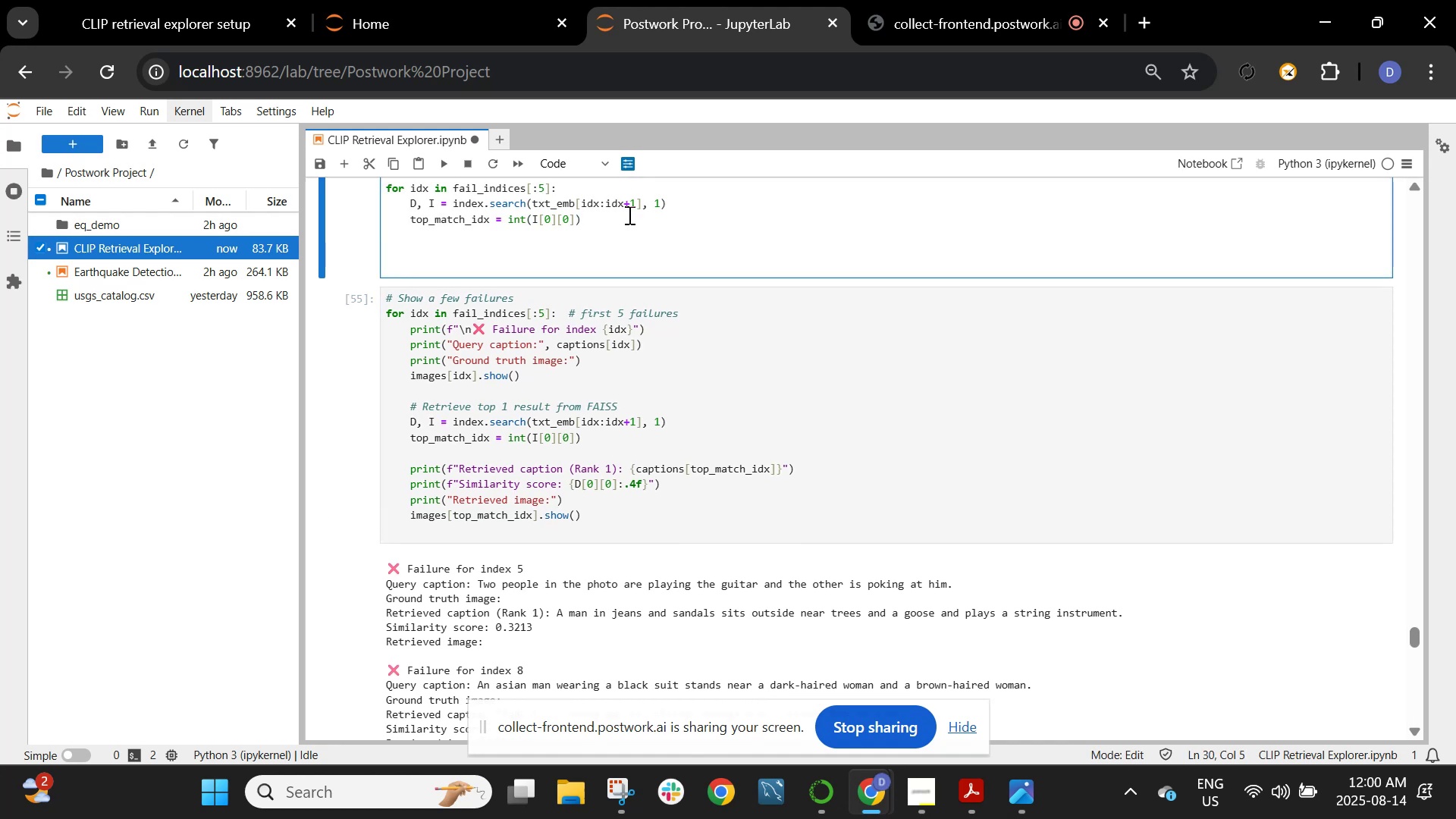 
type(query_Cap)
key(Backspace)
key(Backspace)
key(Backspace)
type(CAP)
key(Backspace)
key(Backspace)
key(Backspace)
type(cap = captions[idx])
 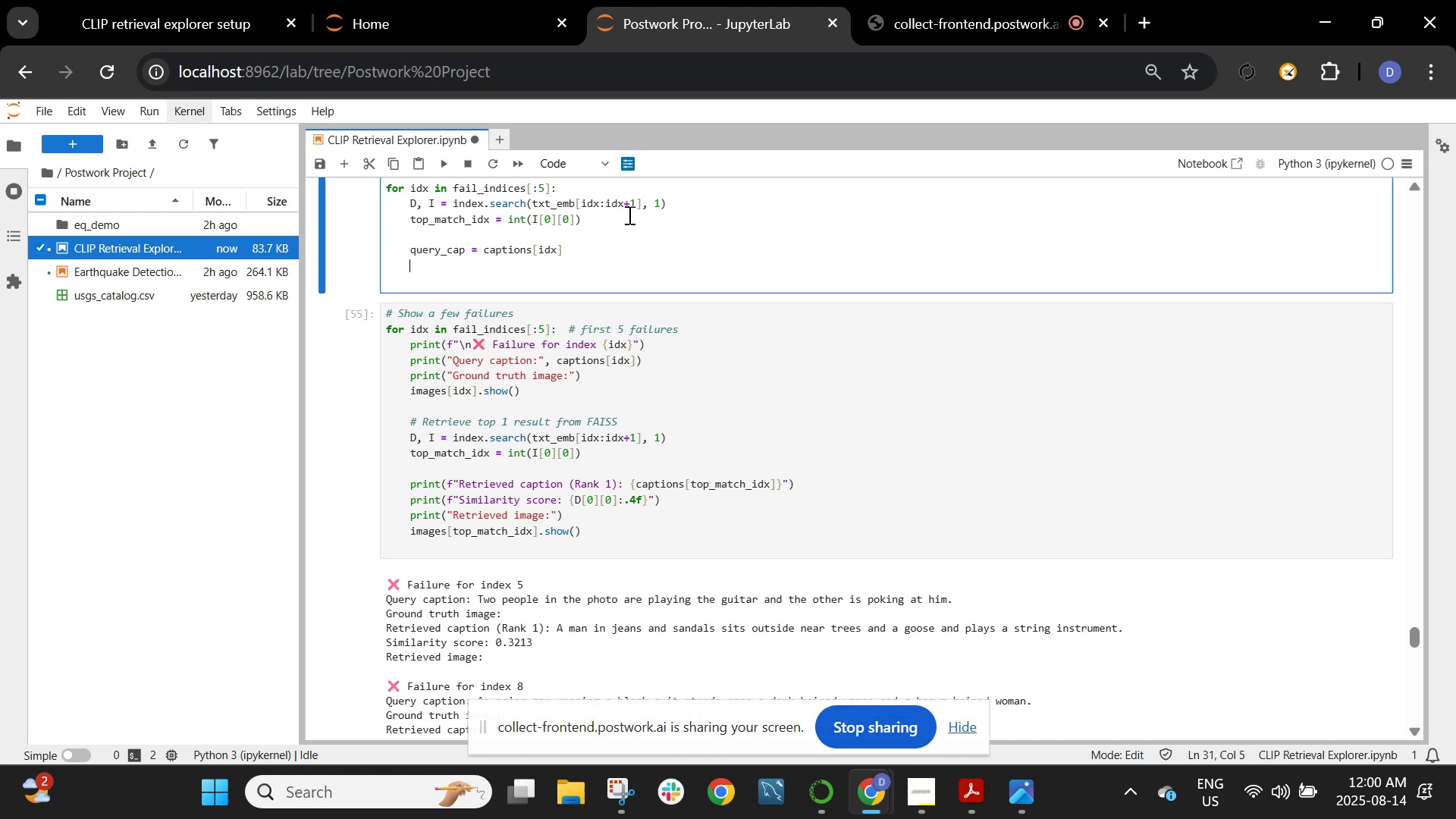 
 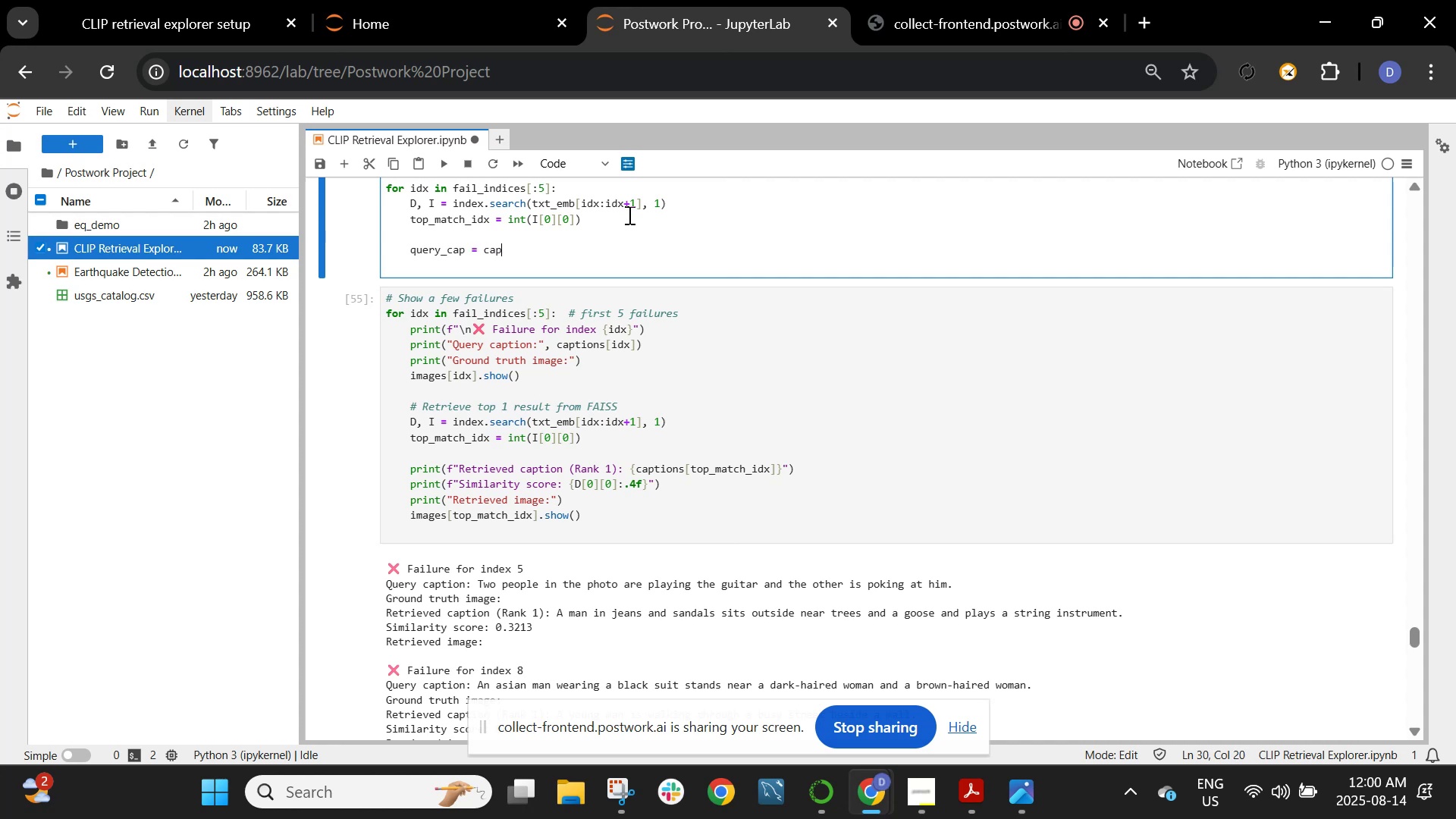 
key(Enter)
 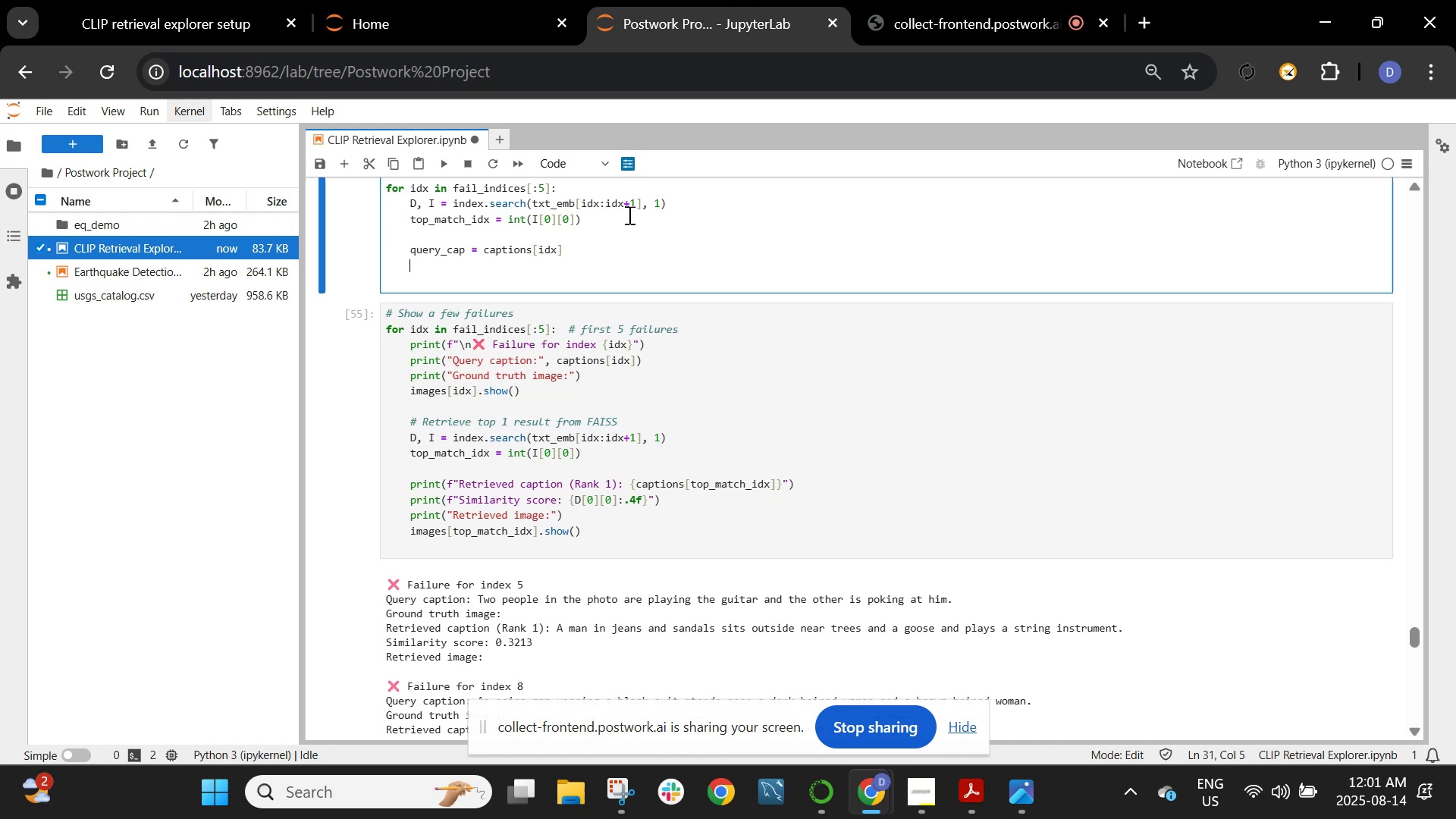 
type(retrieved_cap = captions)
 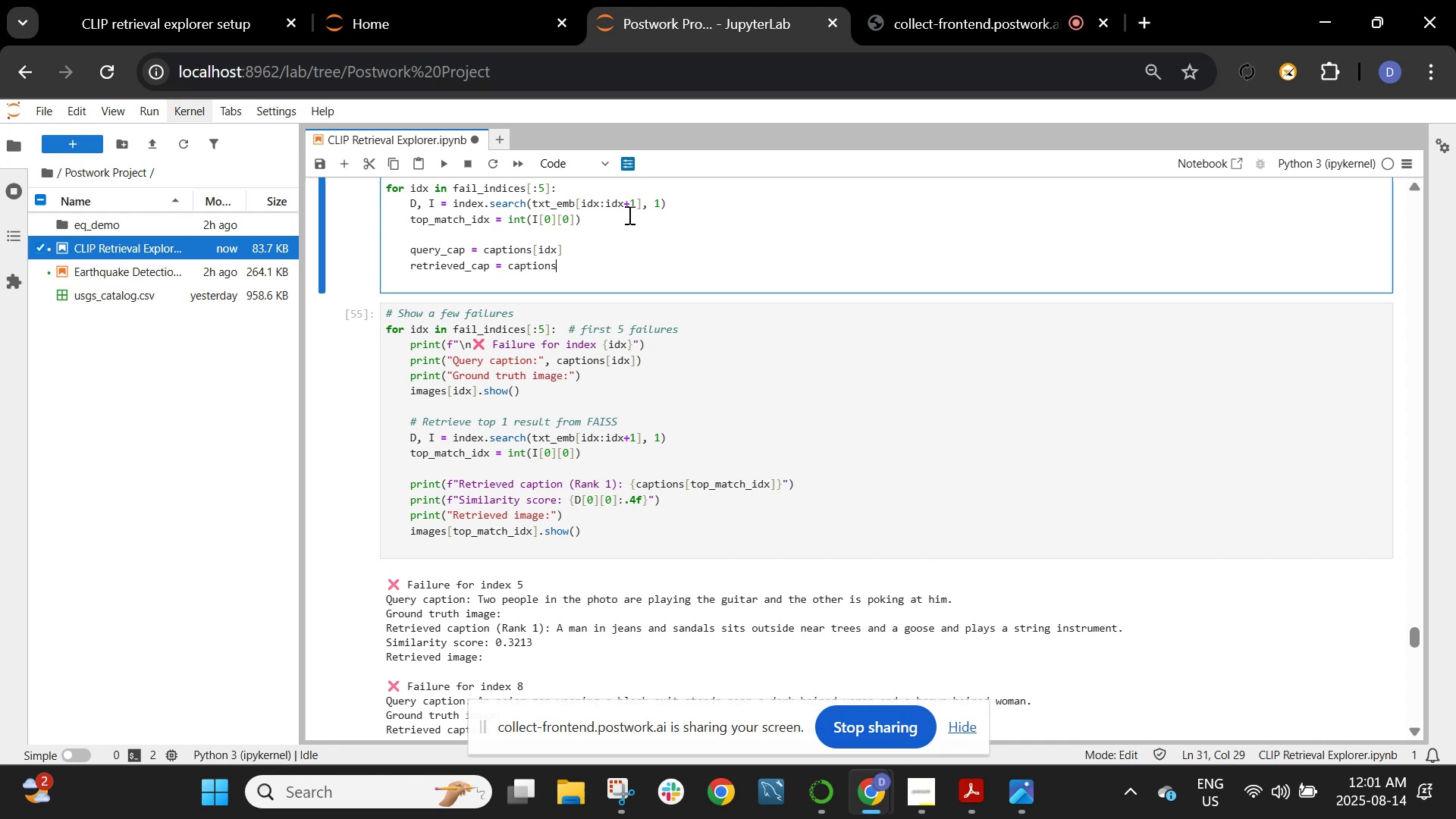 
type([top_match_idx])
 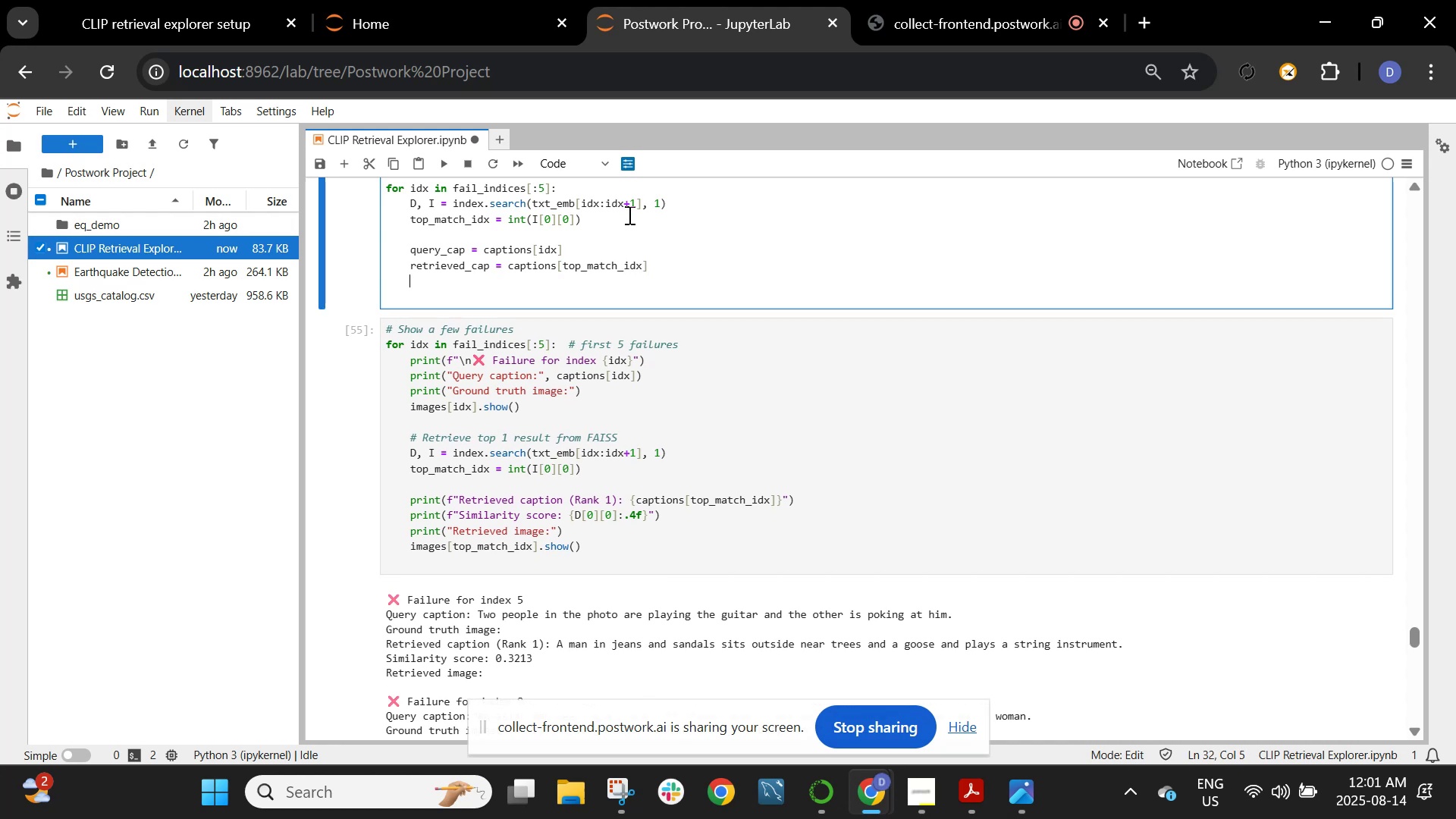 
 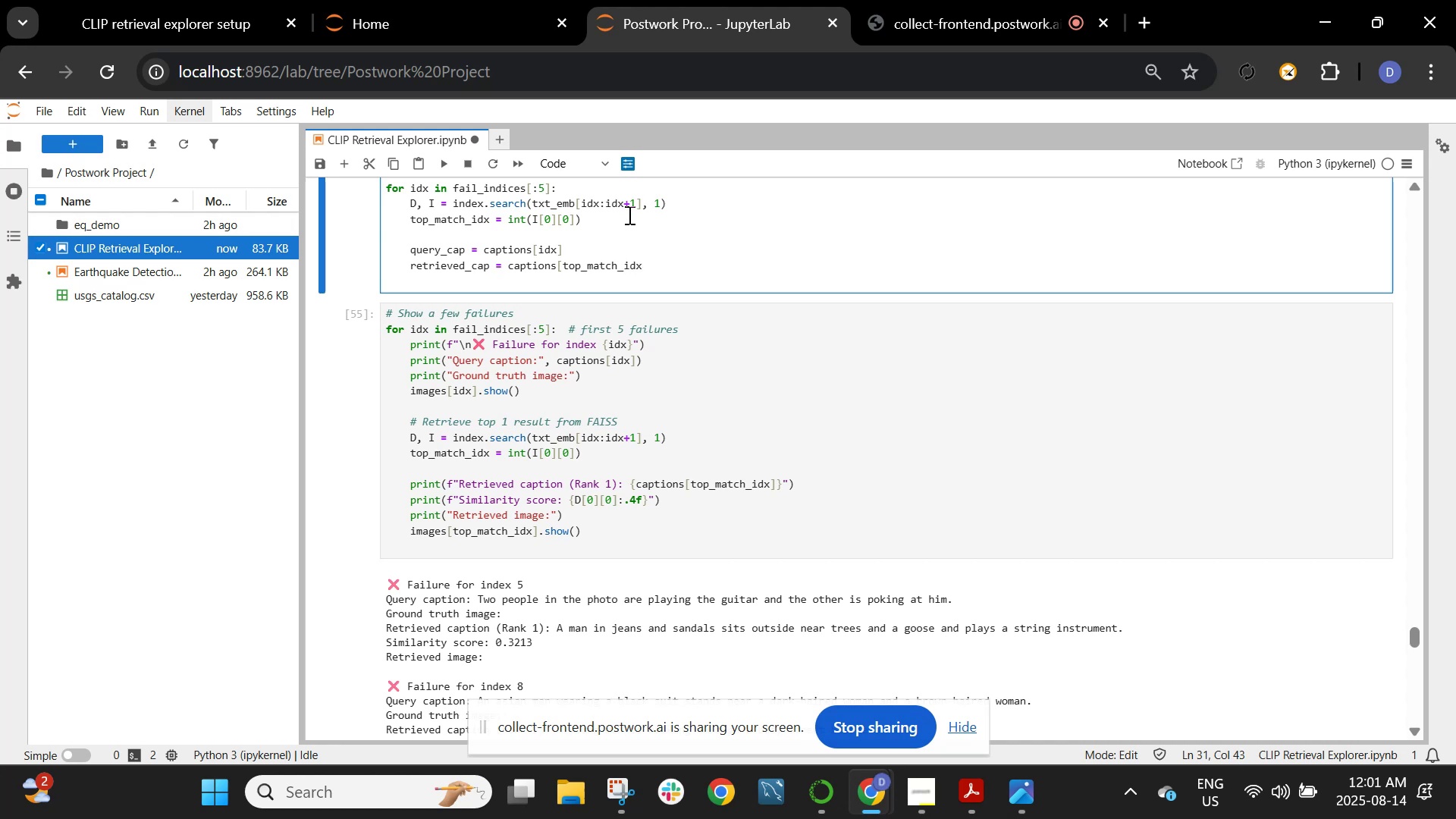 
key(Enter)
 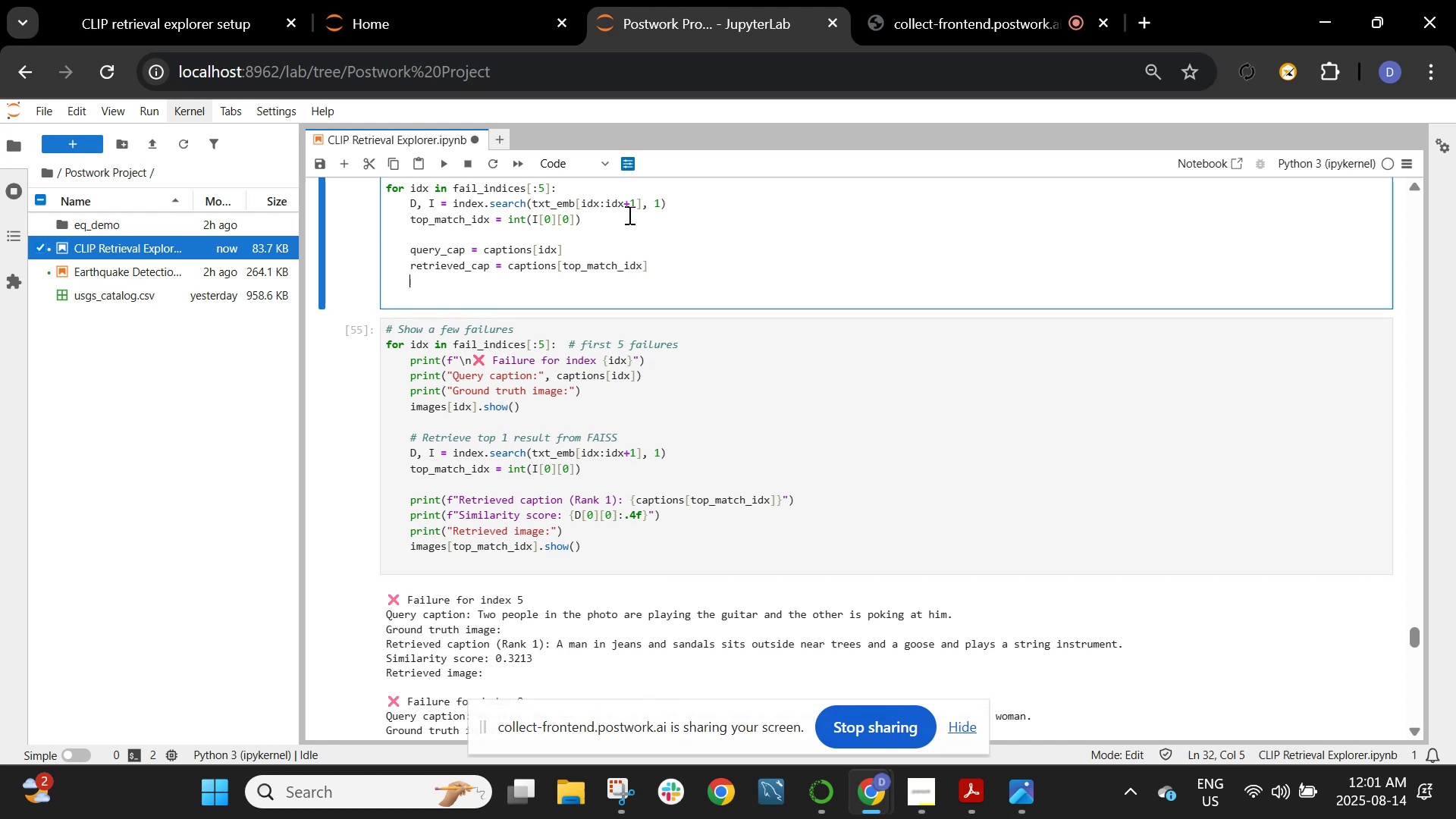 
type(category= categoru)
key(Backspace)
type(ize_failure(query_cap, retrieved_cap))
 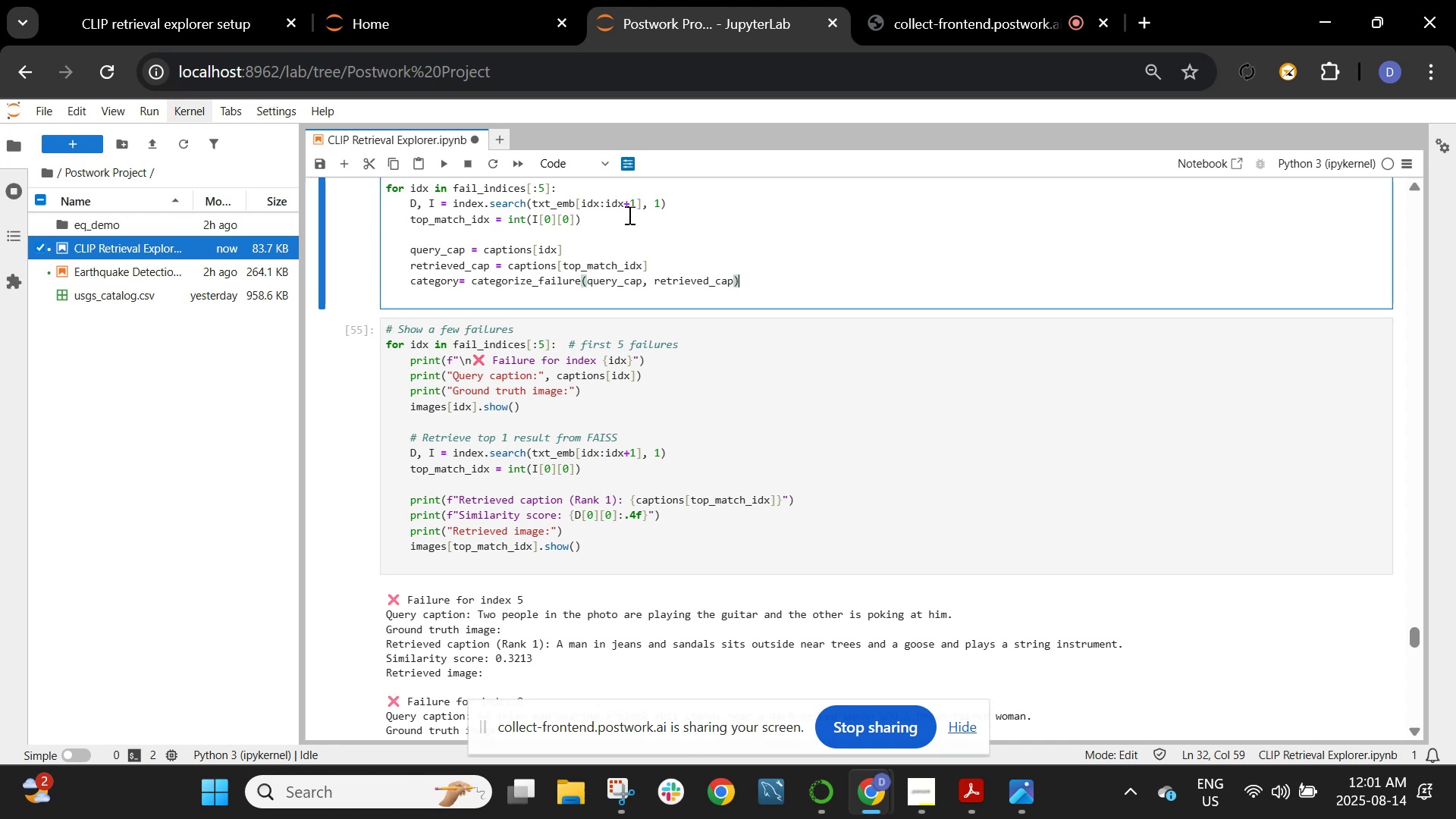 
key(Enter)
 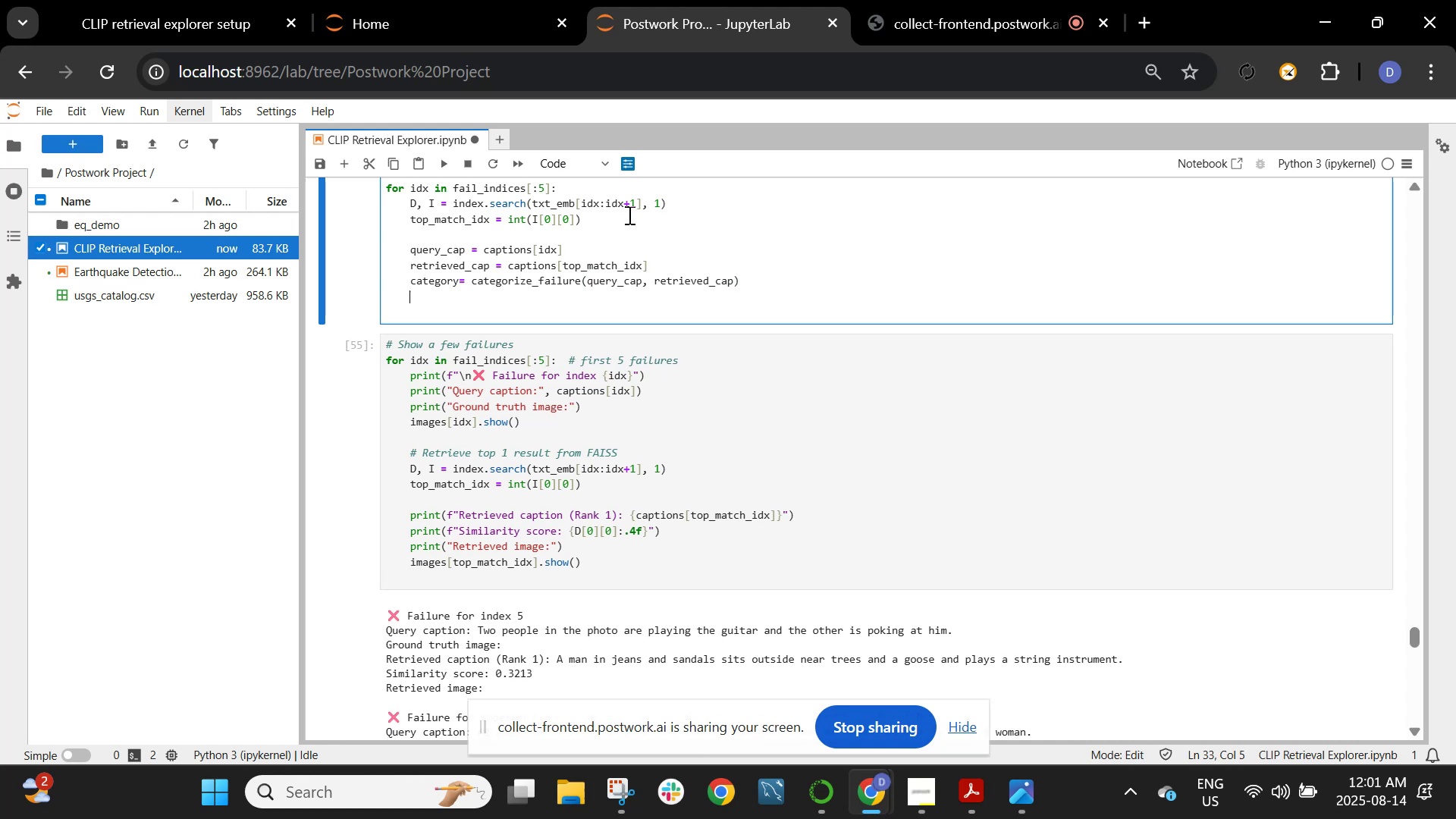 
key(Enter)
 